 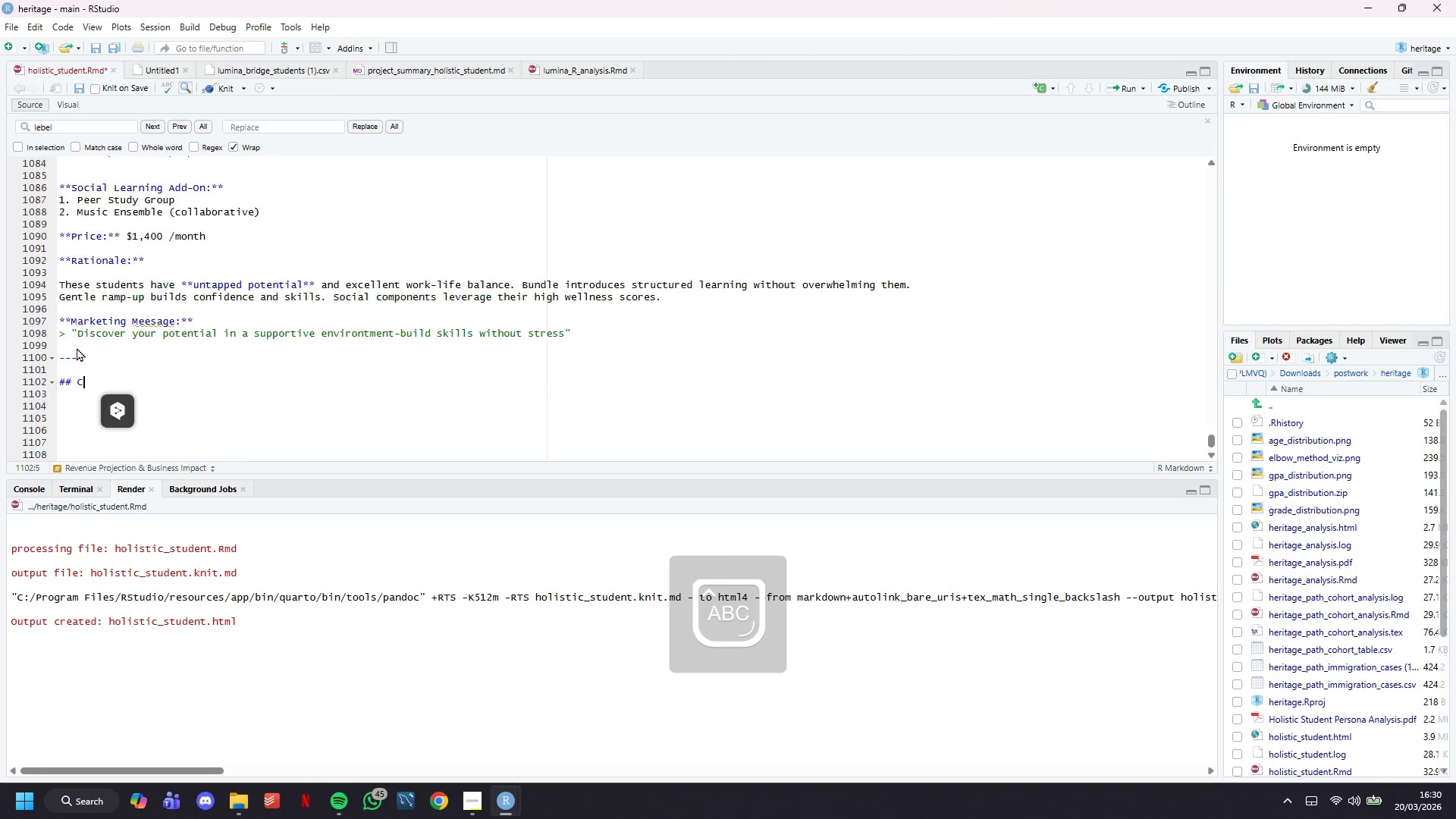 
type(Conclusion & Implemn)
key(Backspace)
type(entation)
 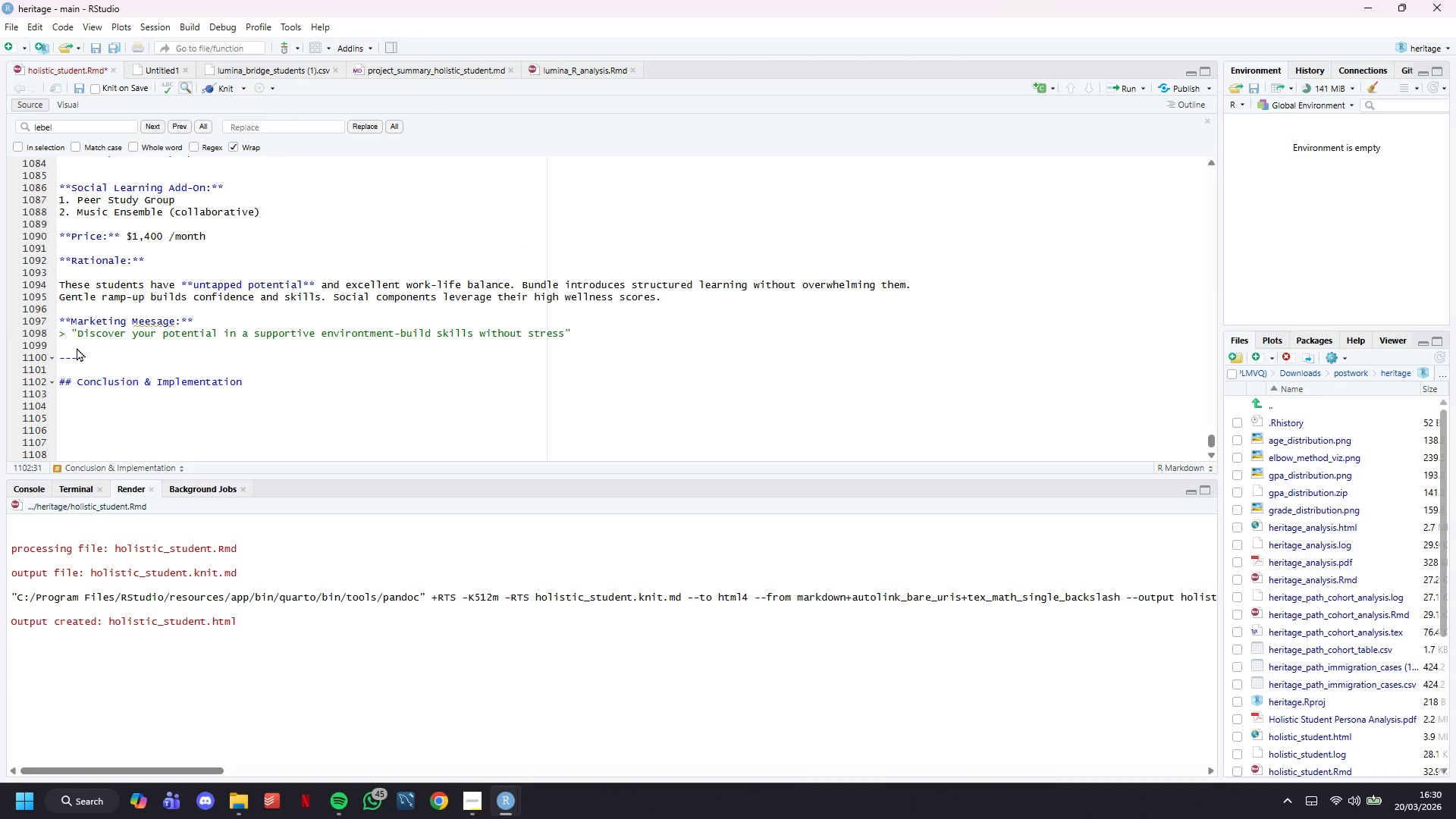 
wait(25.84)
 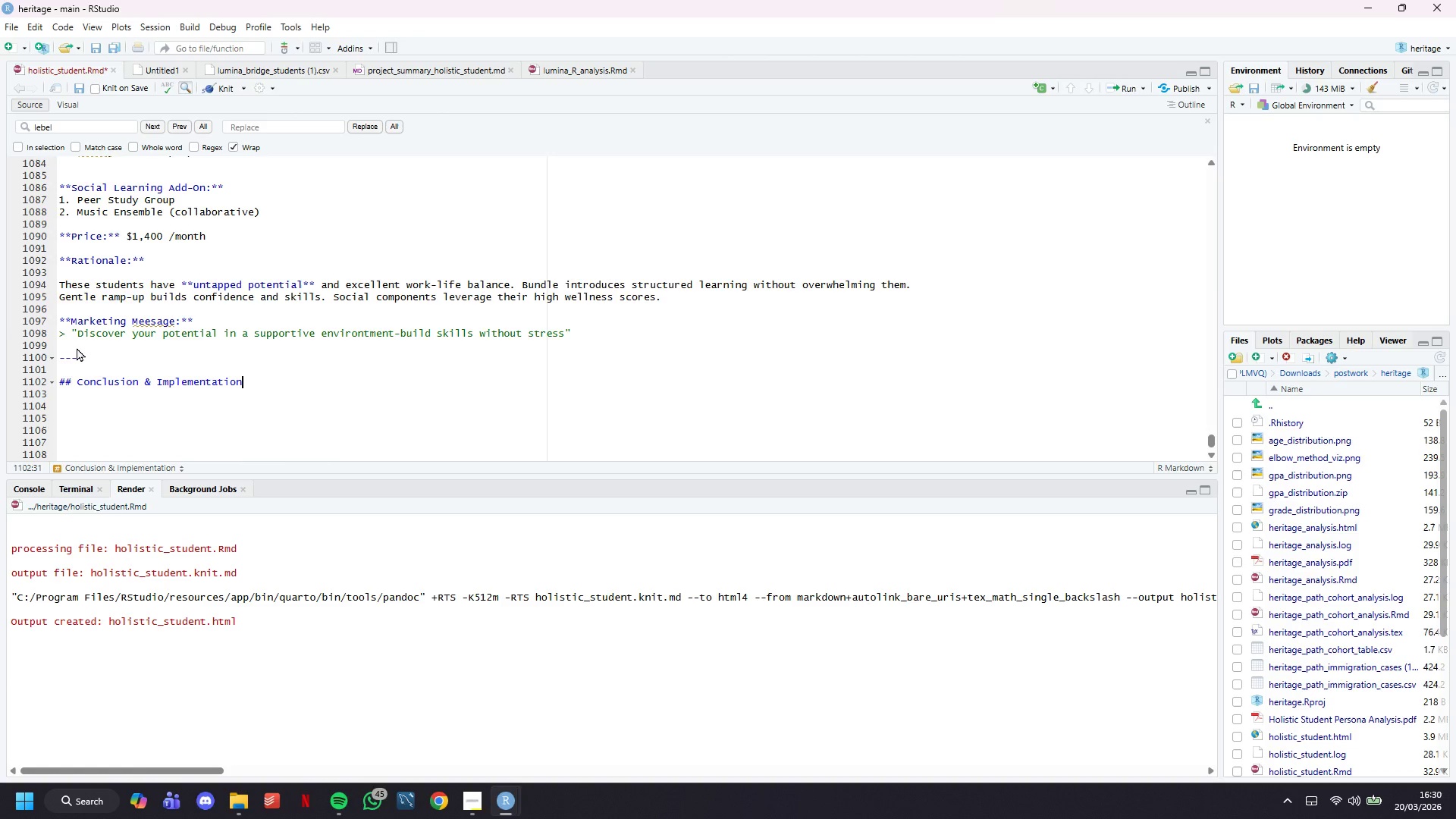 
key(Enter)
 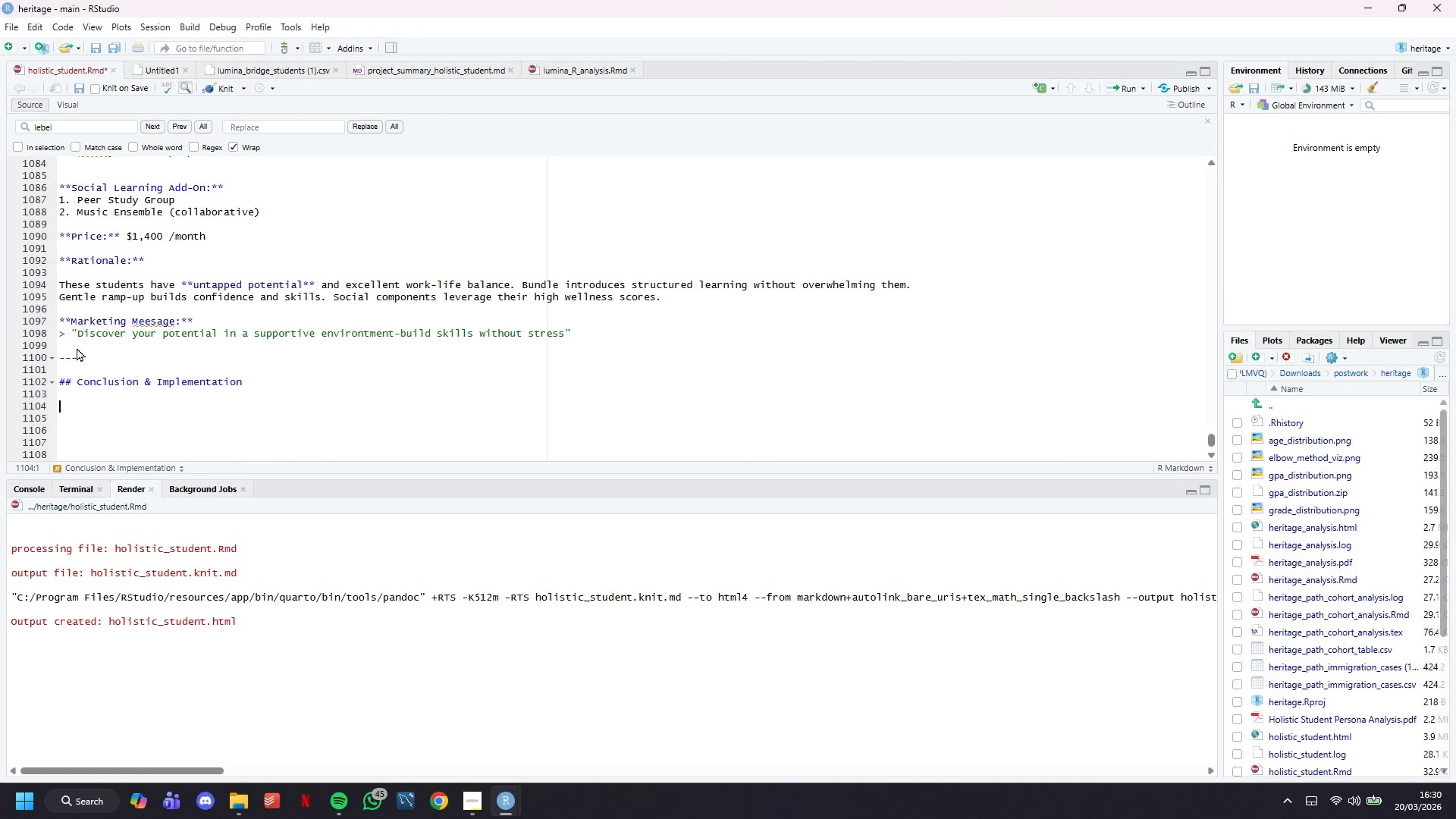 
key(Enter)
 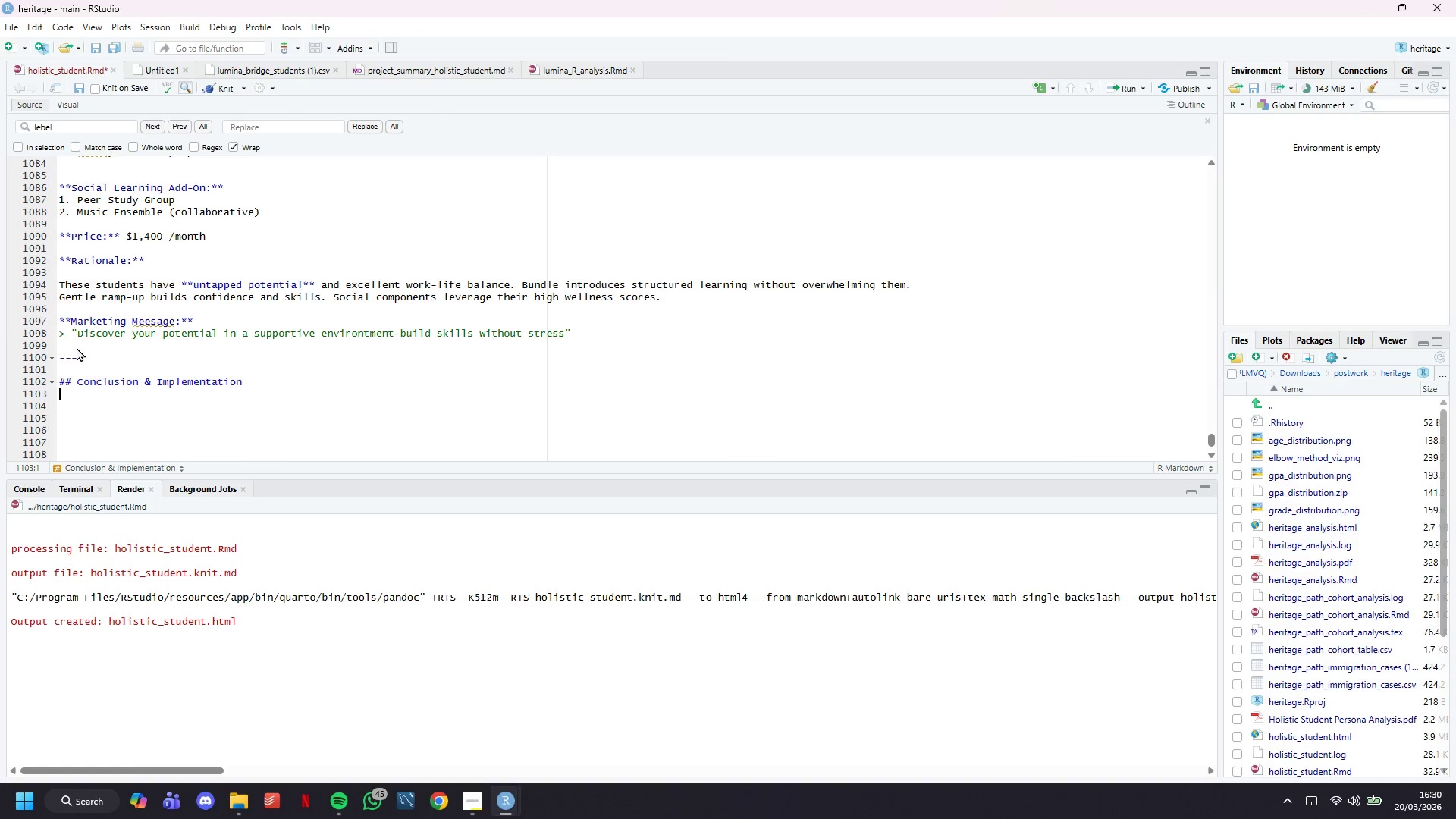 
key(Backspace)
 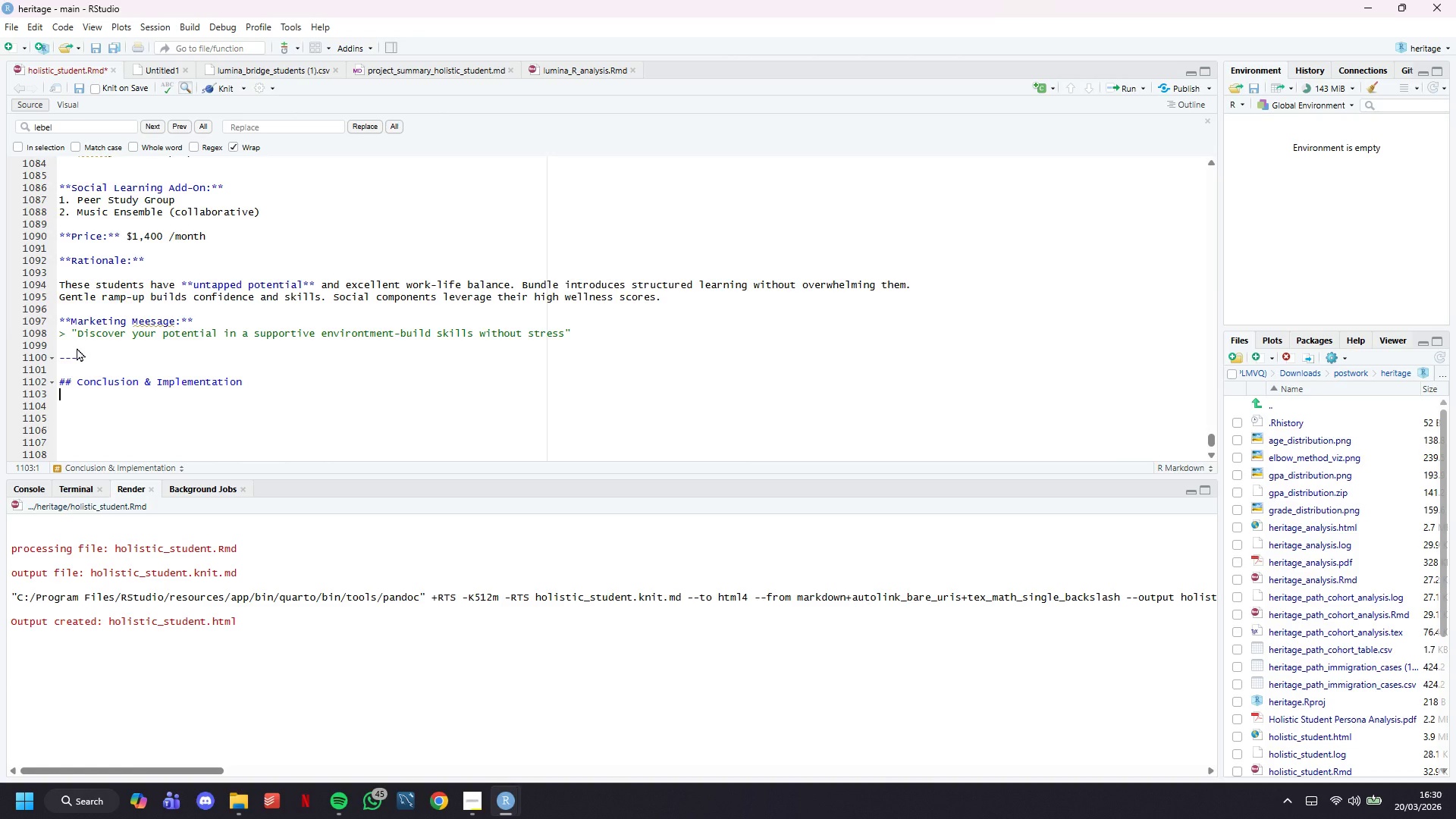 
hold_key(key=ShiftLeft, duration=0.36)
 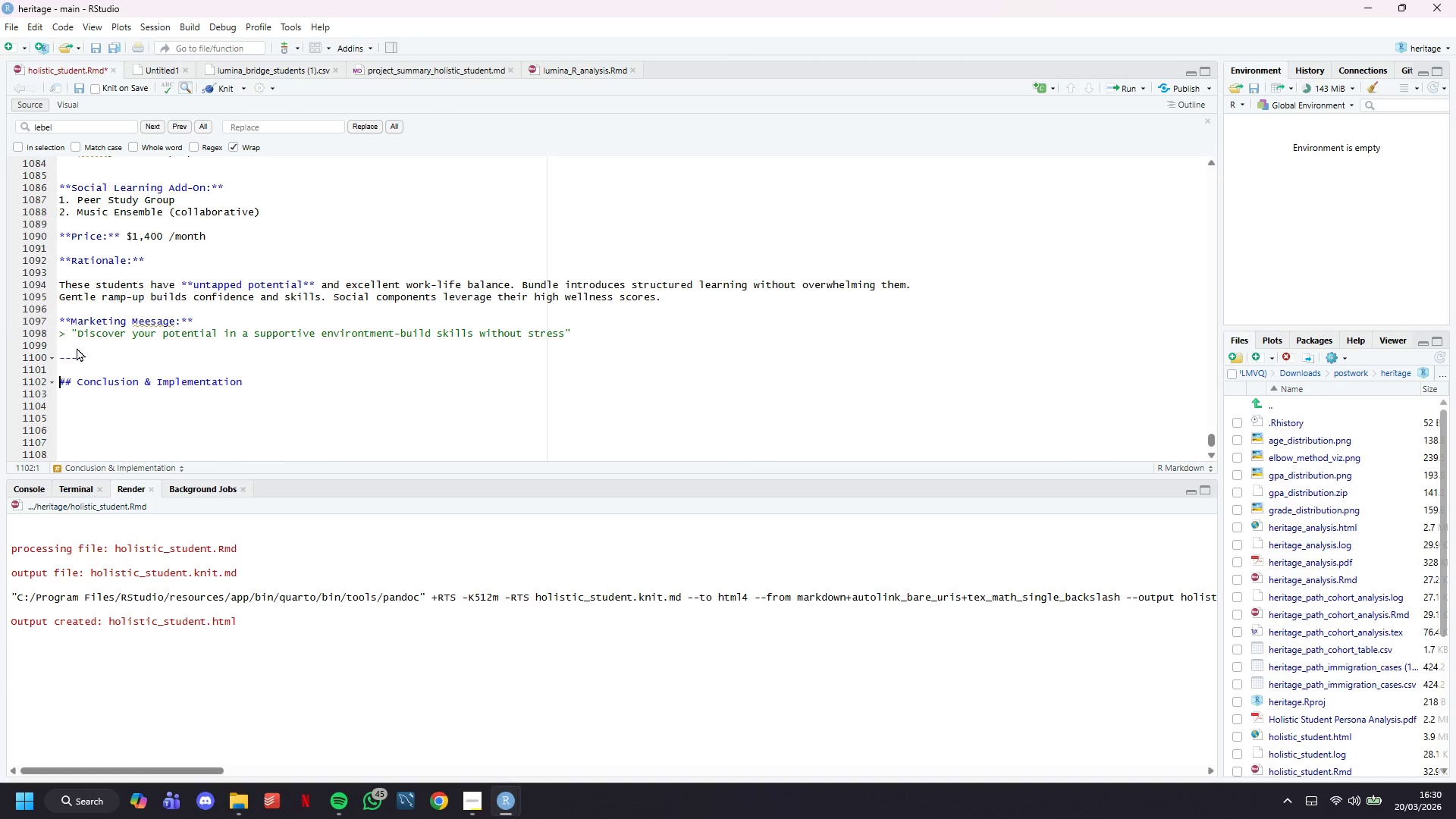 
key(ArrowUp)
 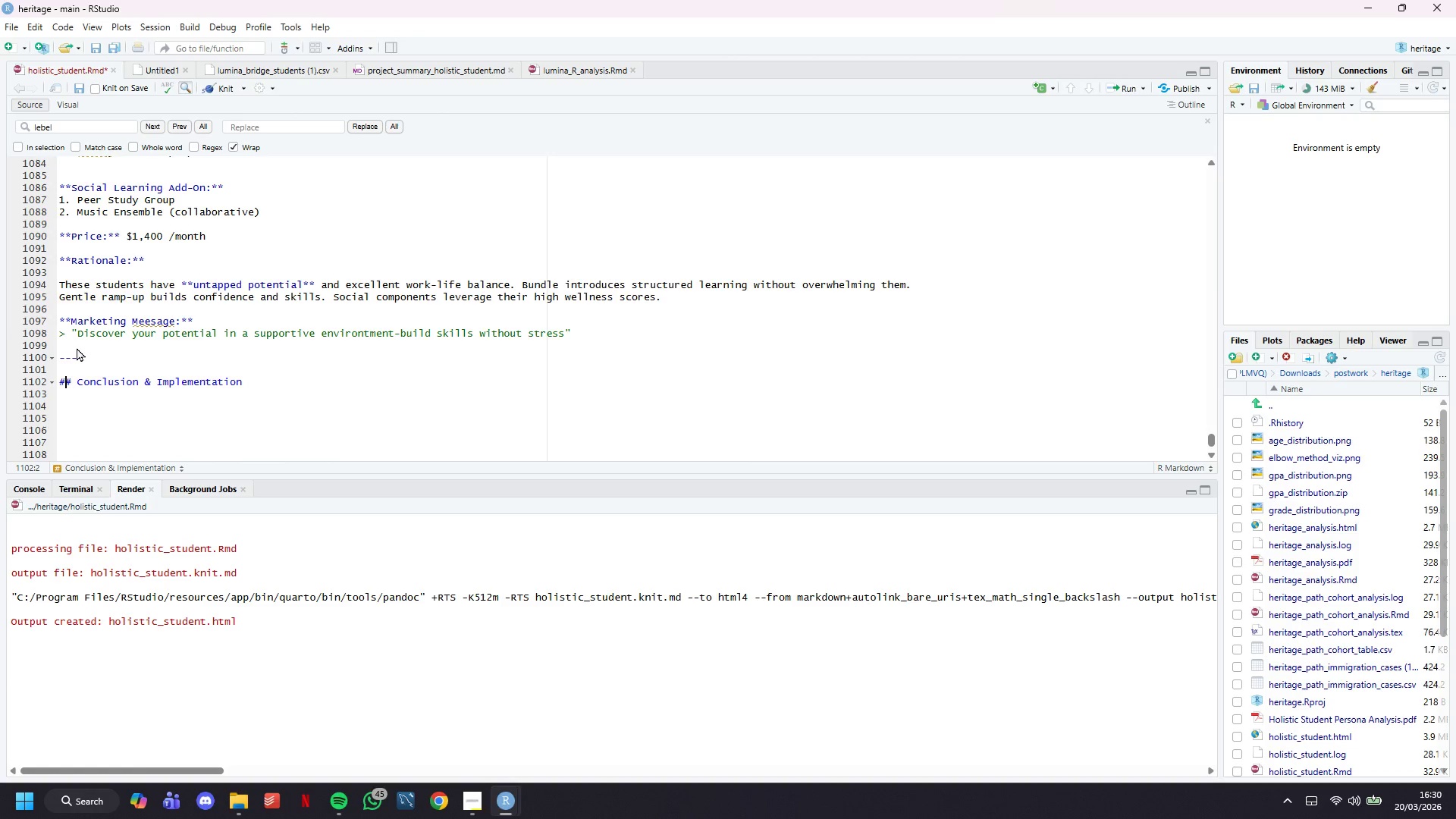 
key(ArrowRight)
 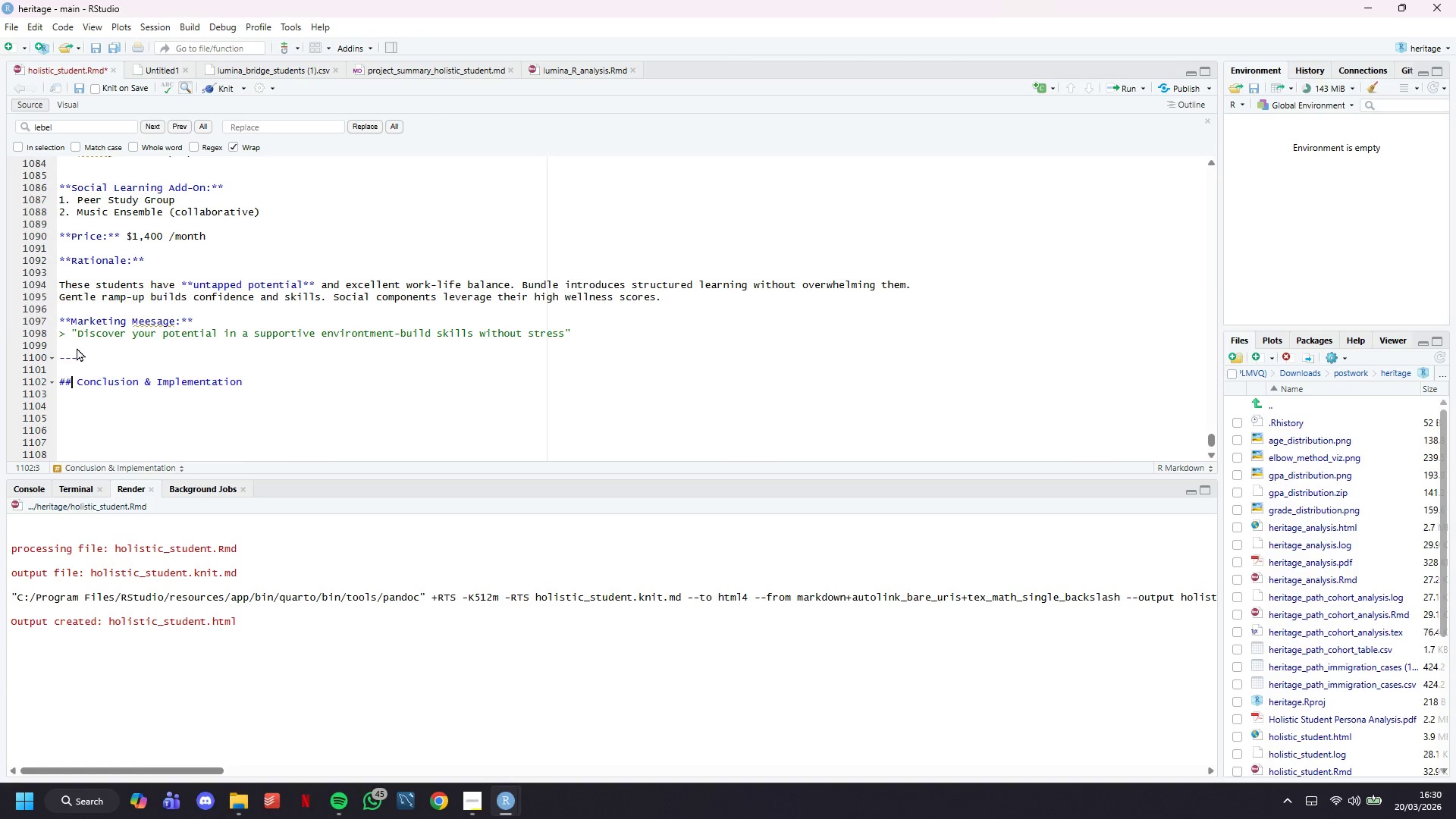 
key(ArrowRight)
 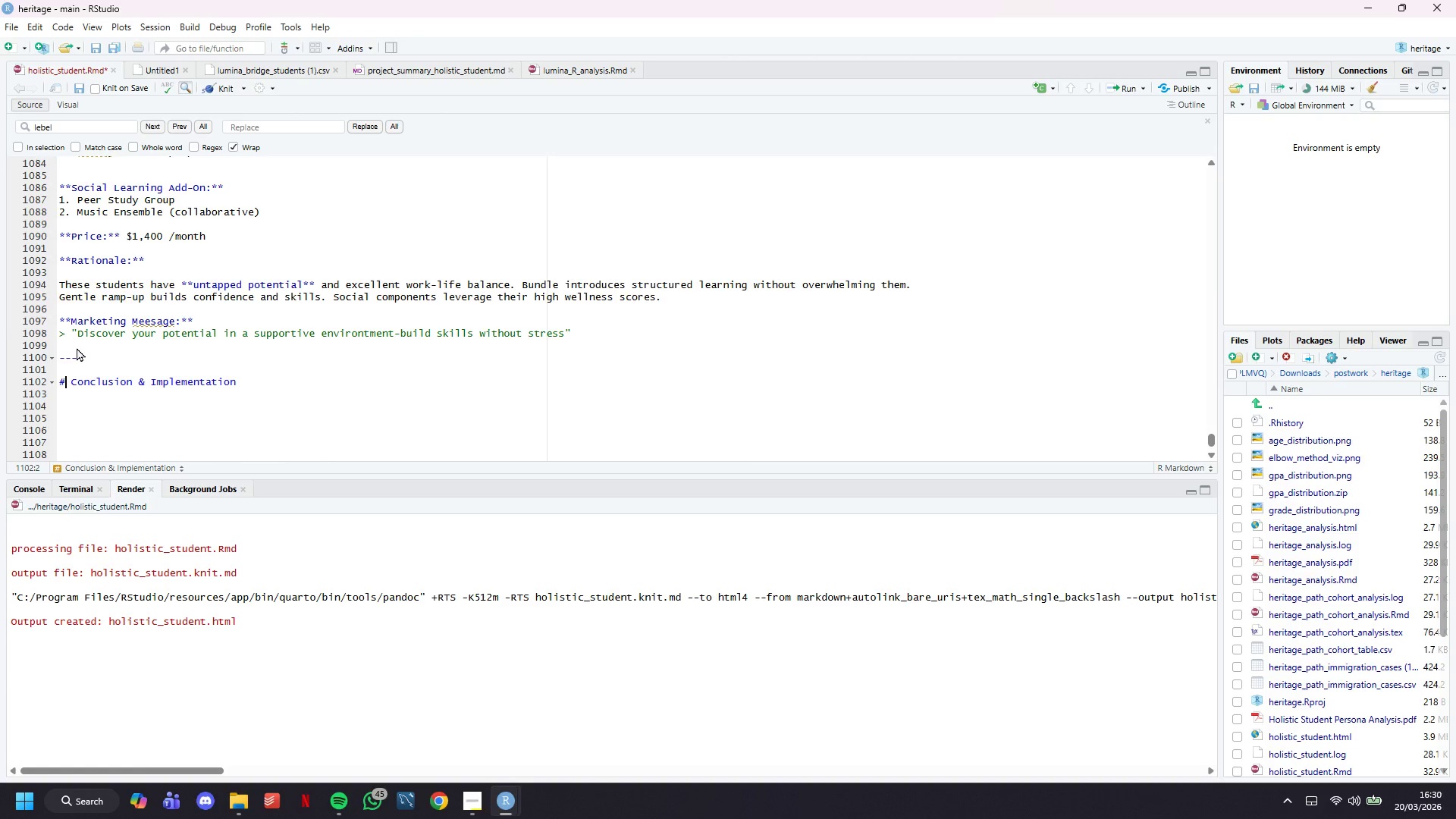 
key(Backspace)
 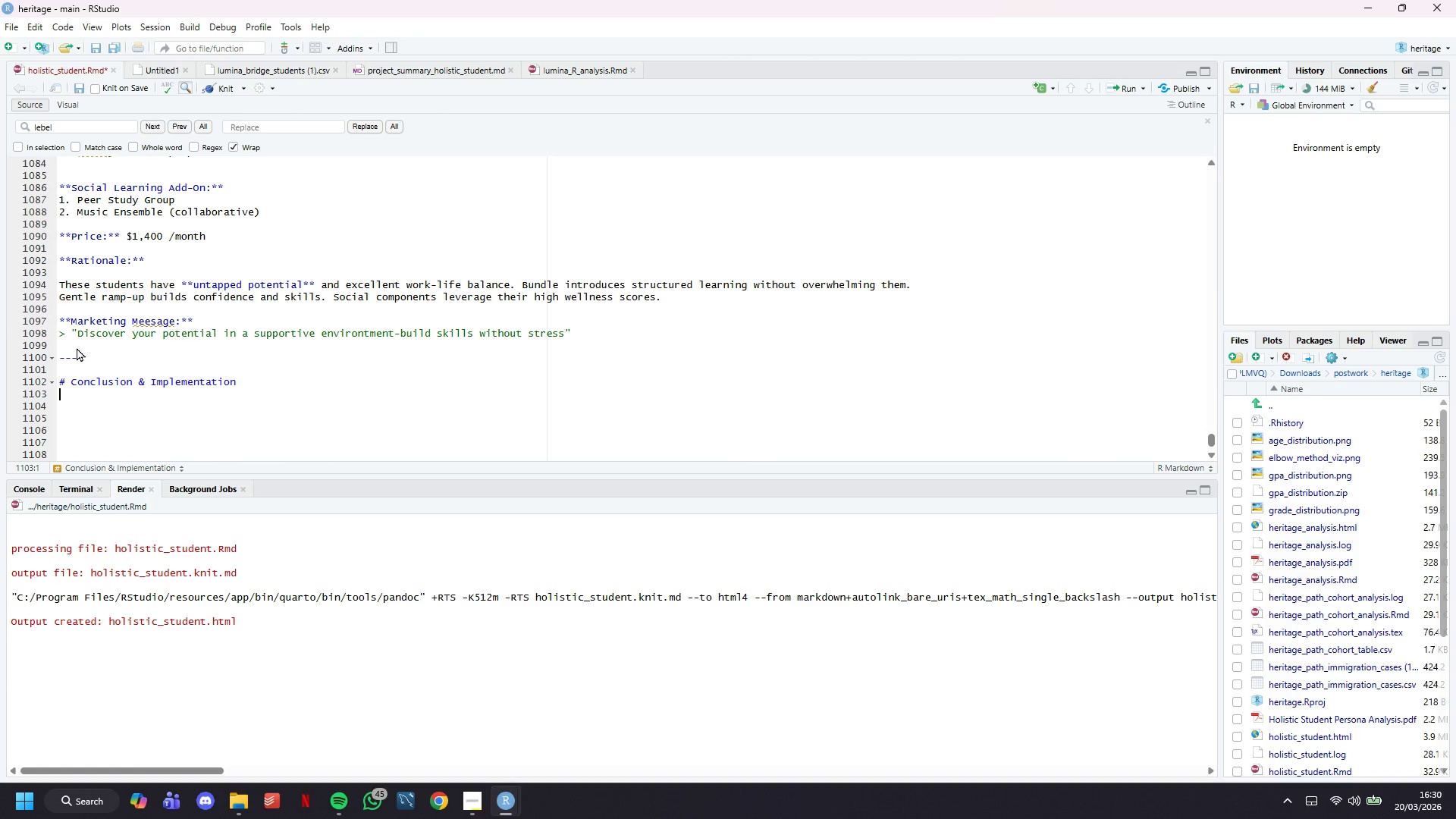 
key(ArrowDown)
 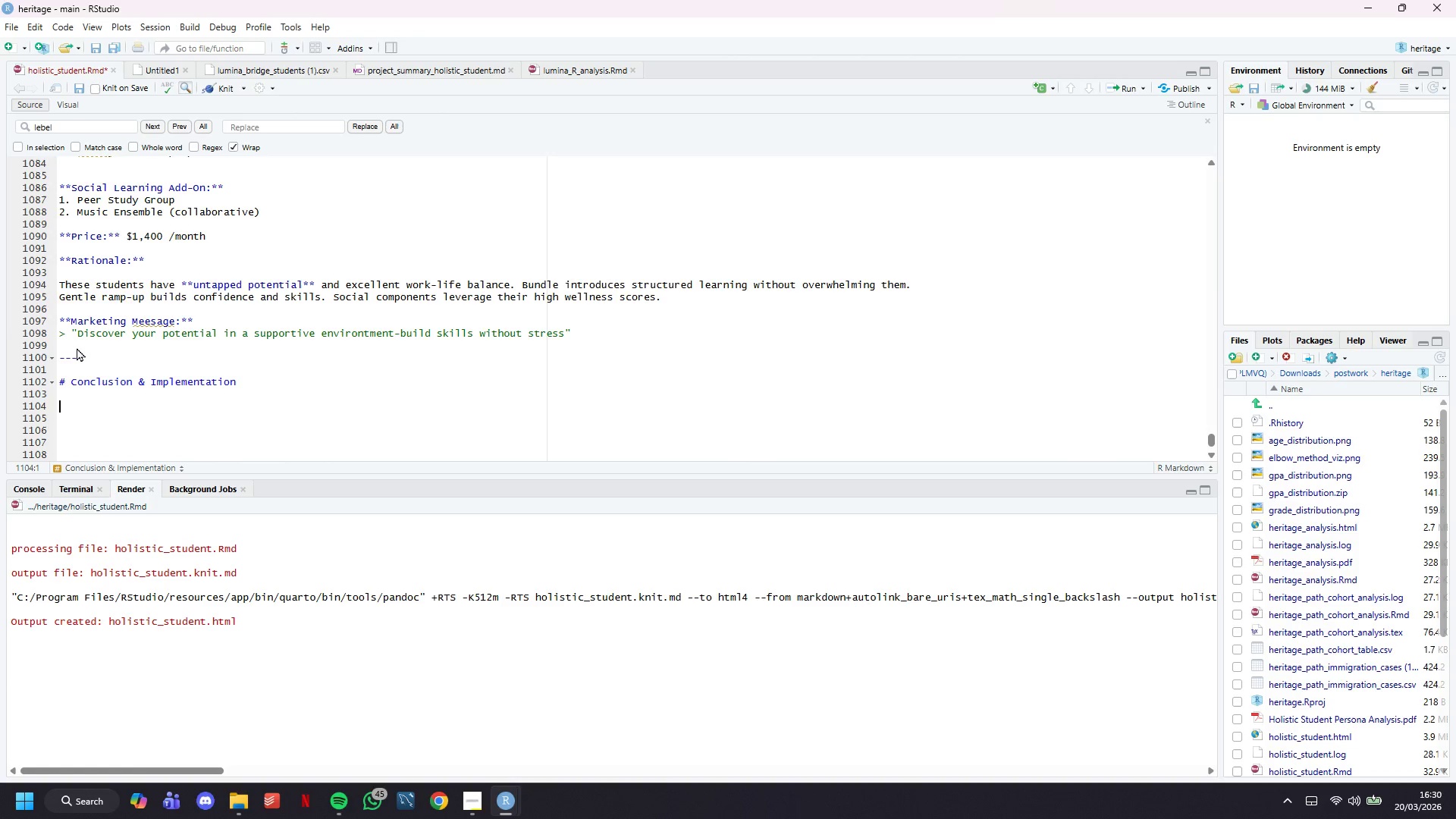 
key(Enter)
 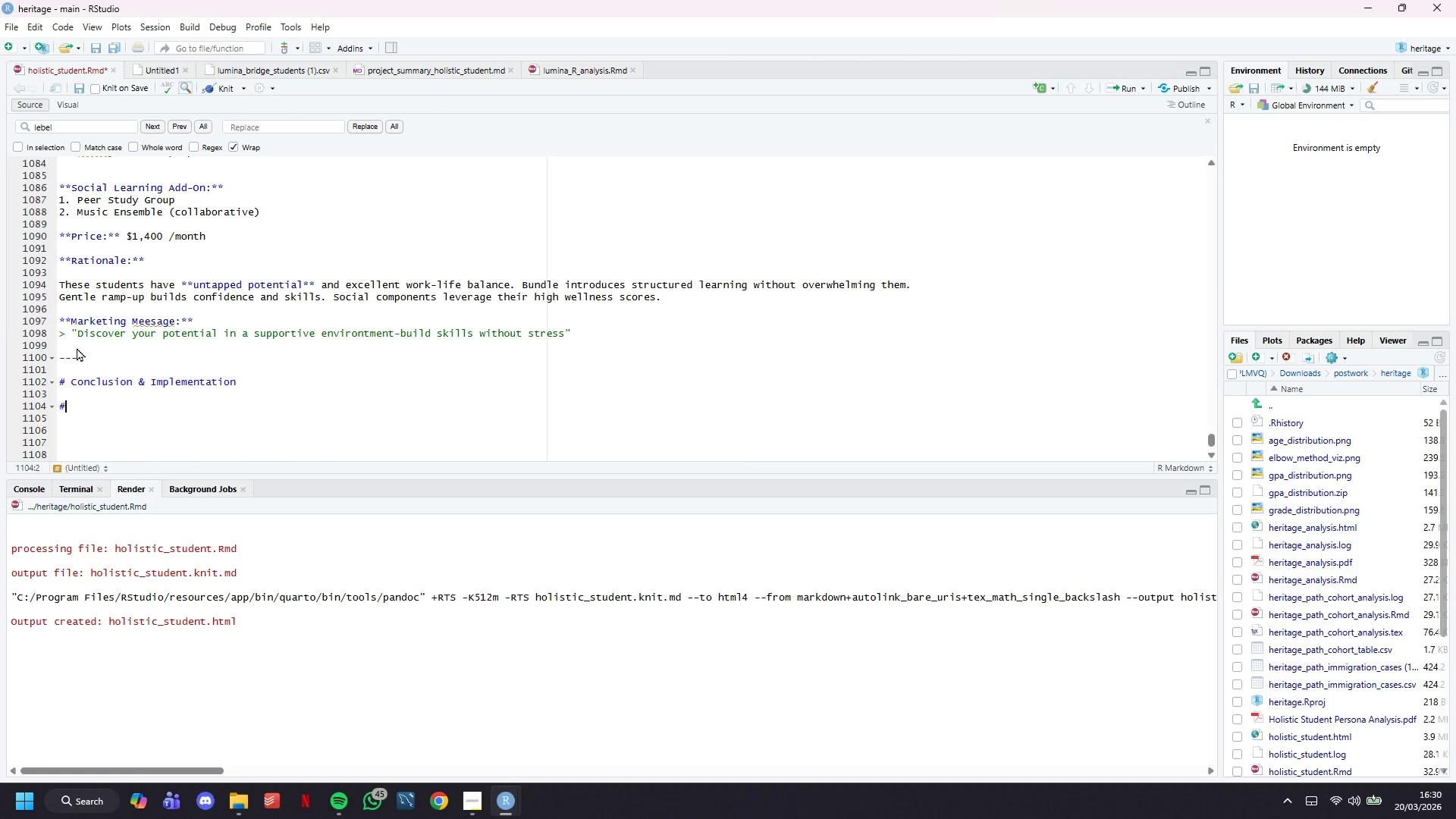 
type(## Key Findings Sumamry)
 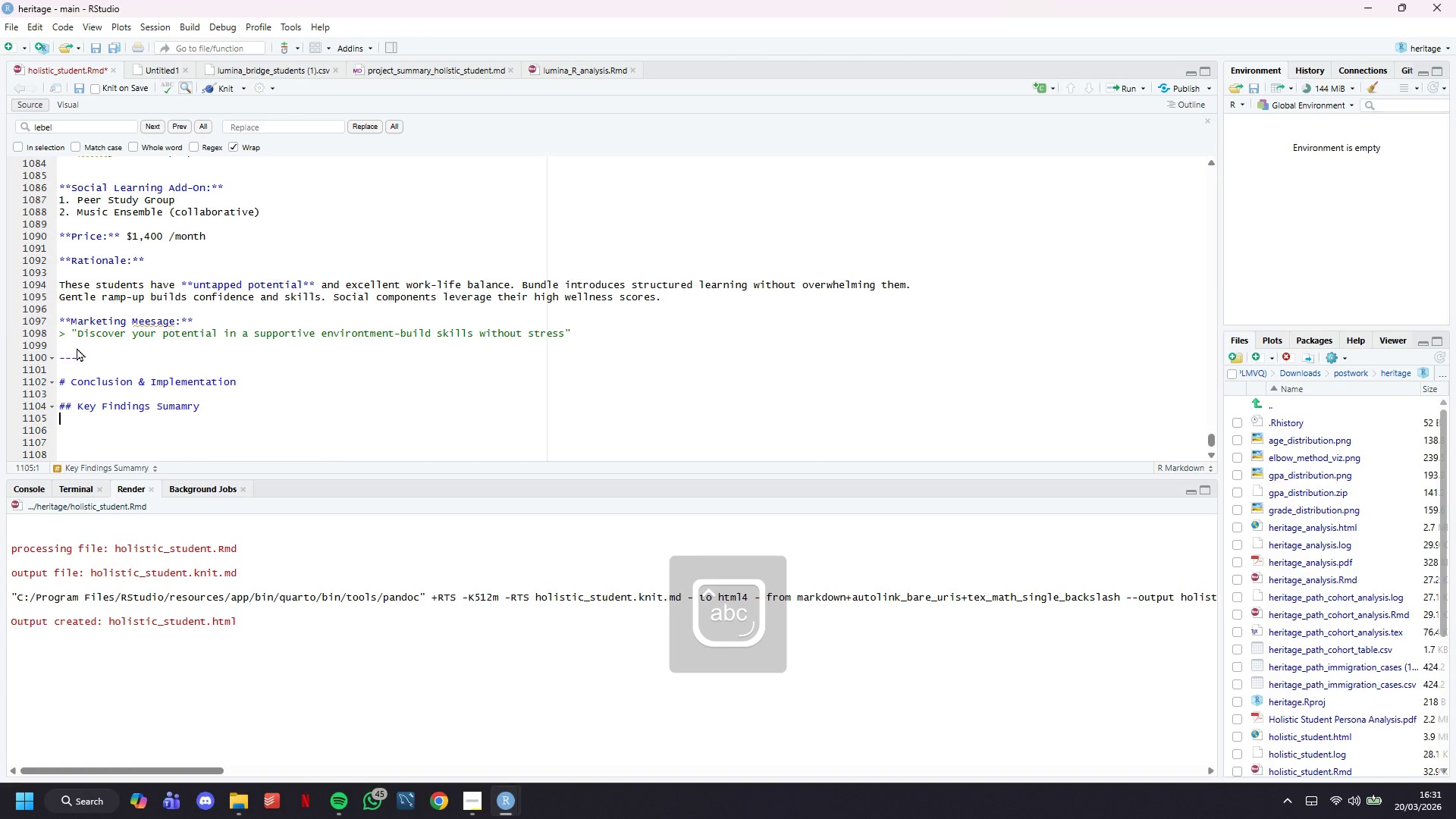 
key(Enter)
 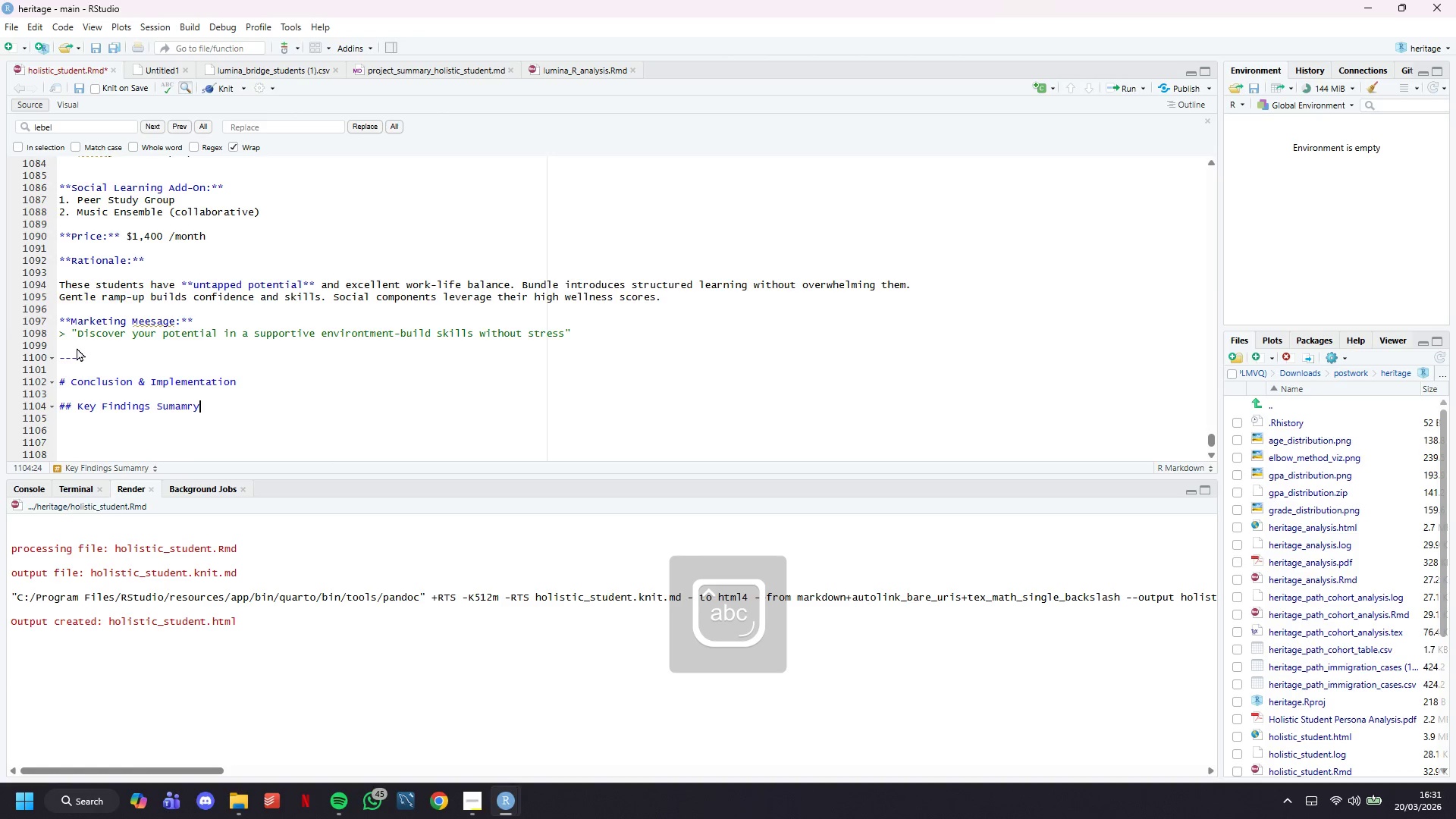 
key(ArrowLeft)
 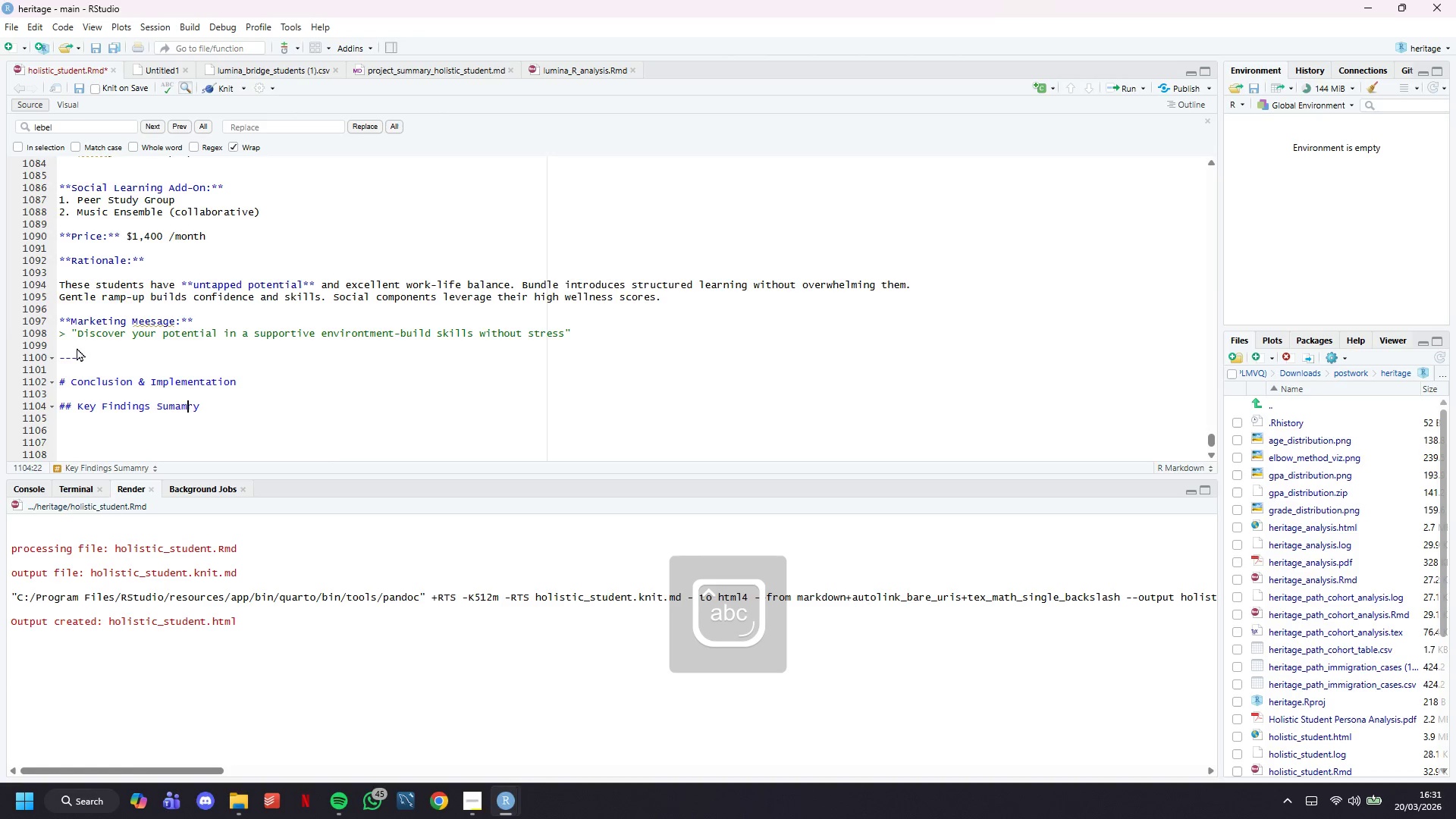 
key(ArrowLeft)
 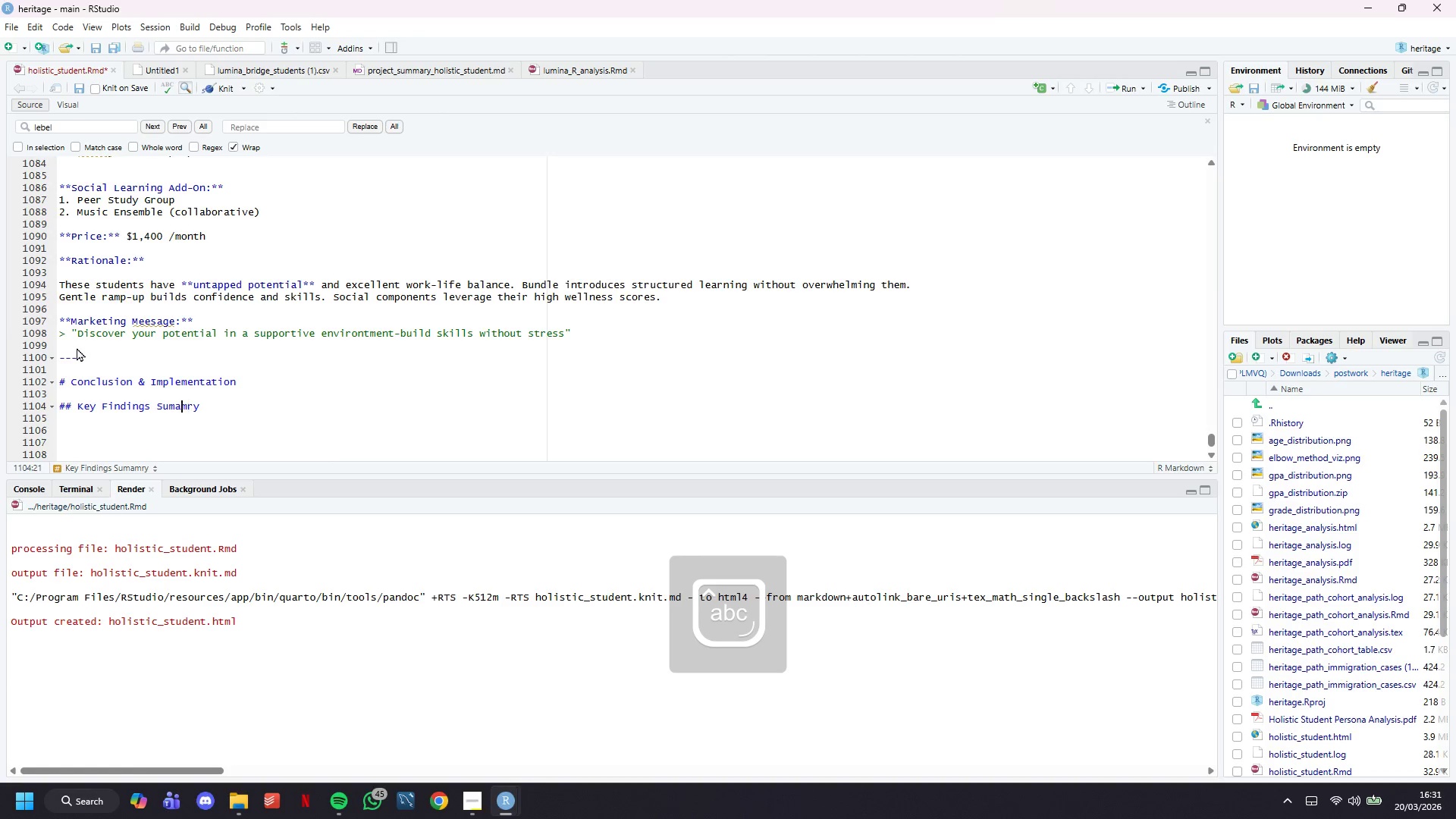 
key(ArrowLeft)
 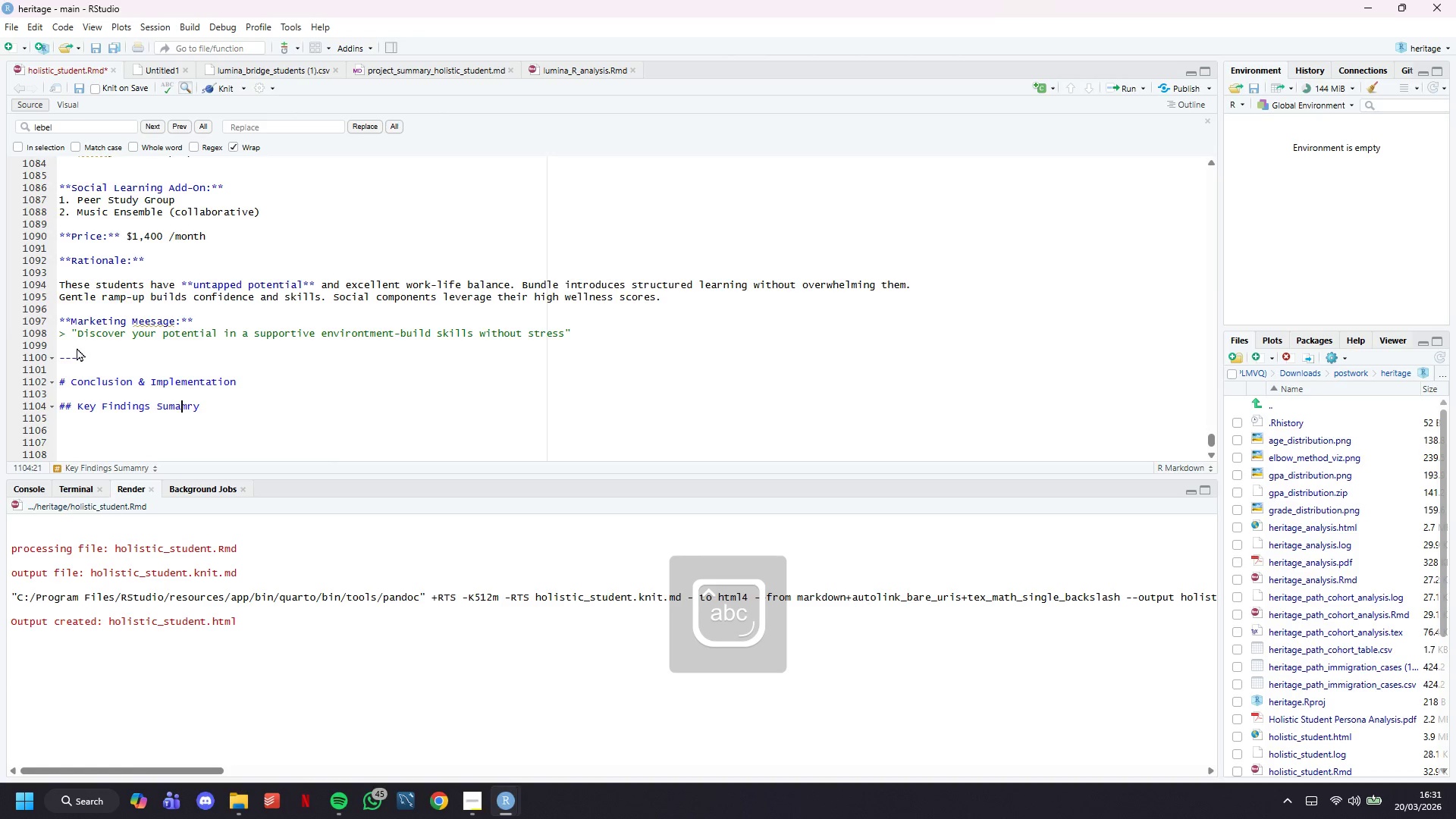 
key(ArrowLeft)
 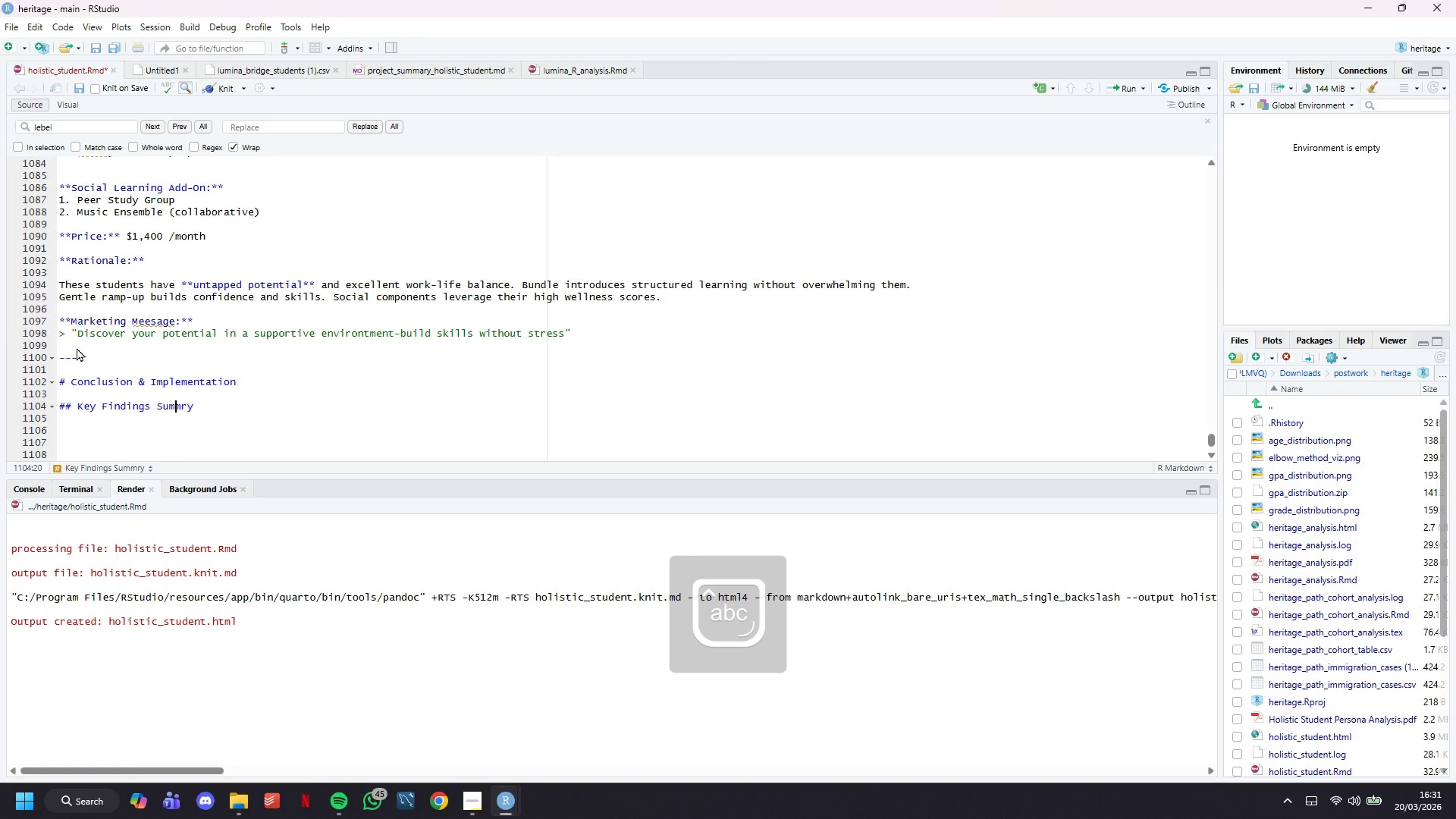 
key(Backspace)
 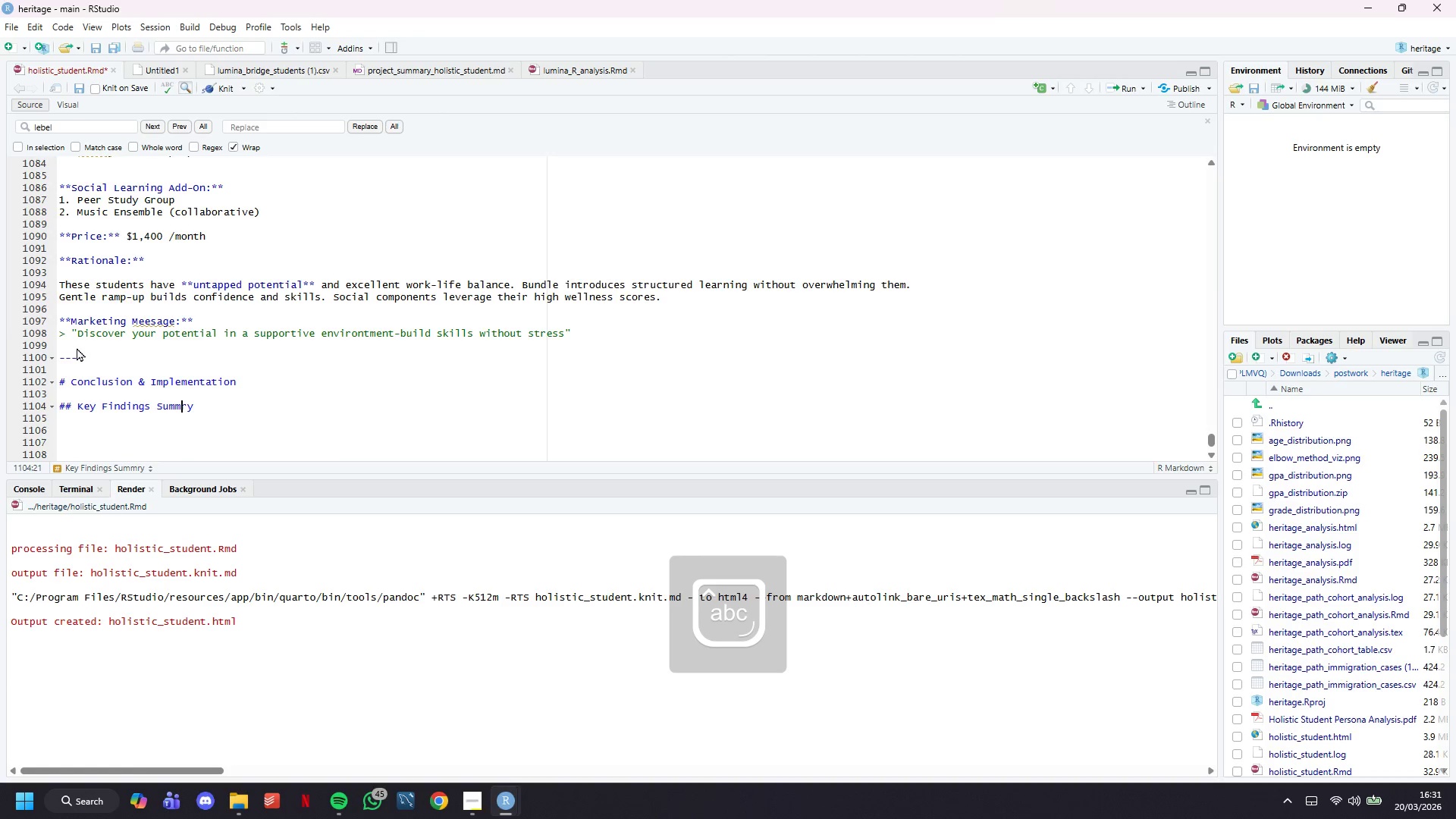 
key(ArrowRight)
 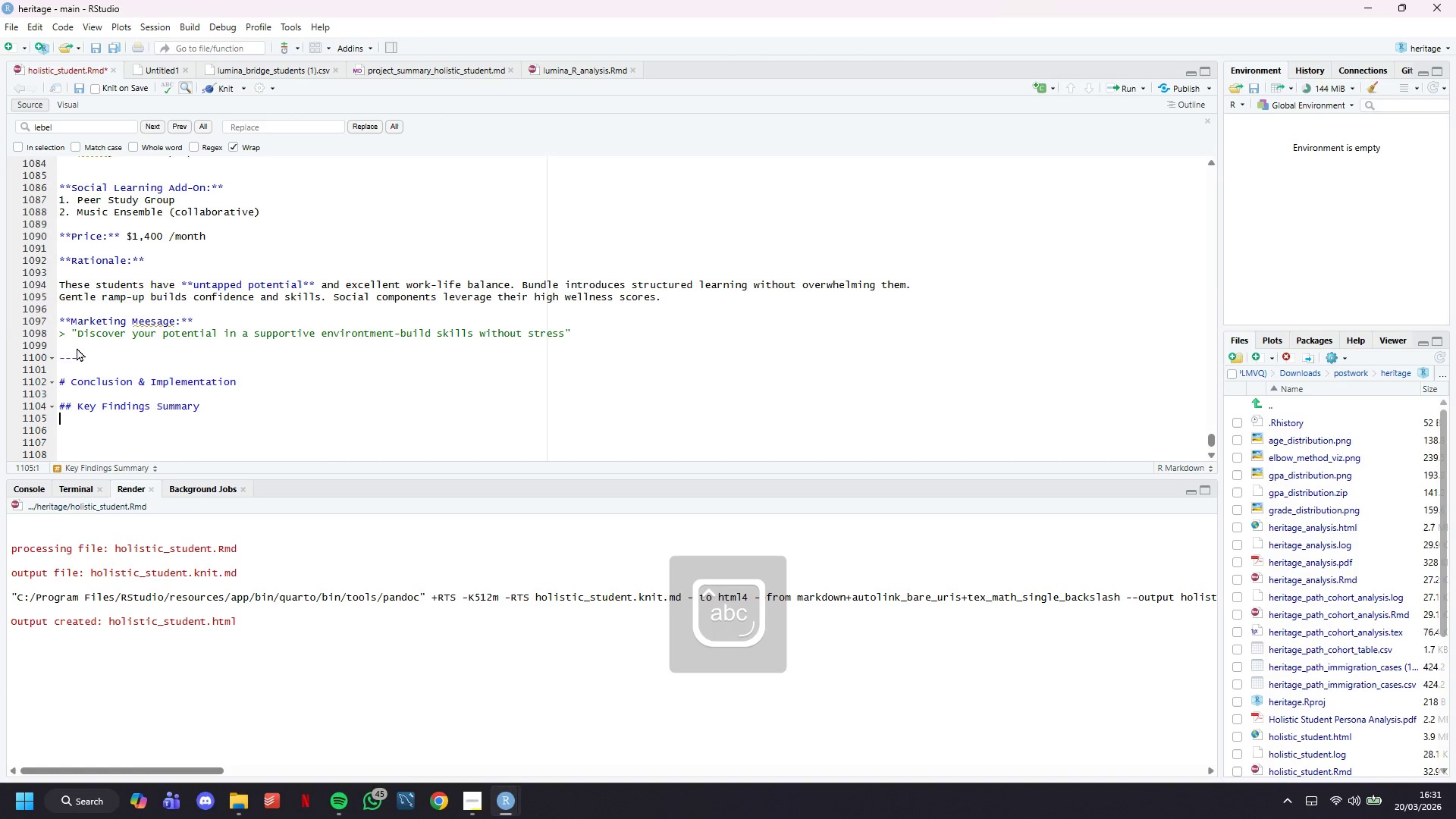 
key(A)
 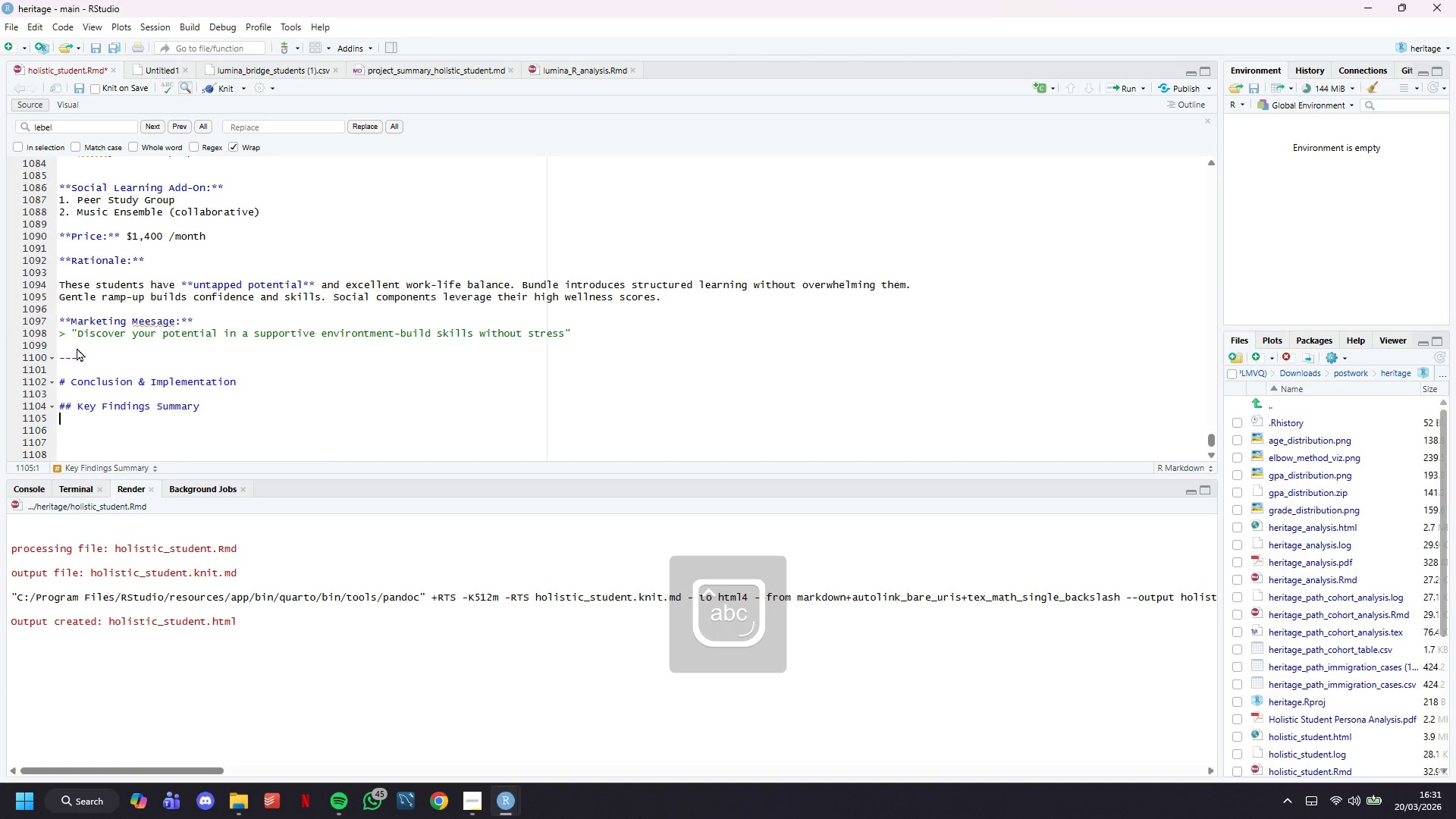 
key(ArrowDown)
 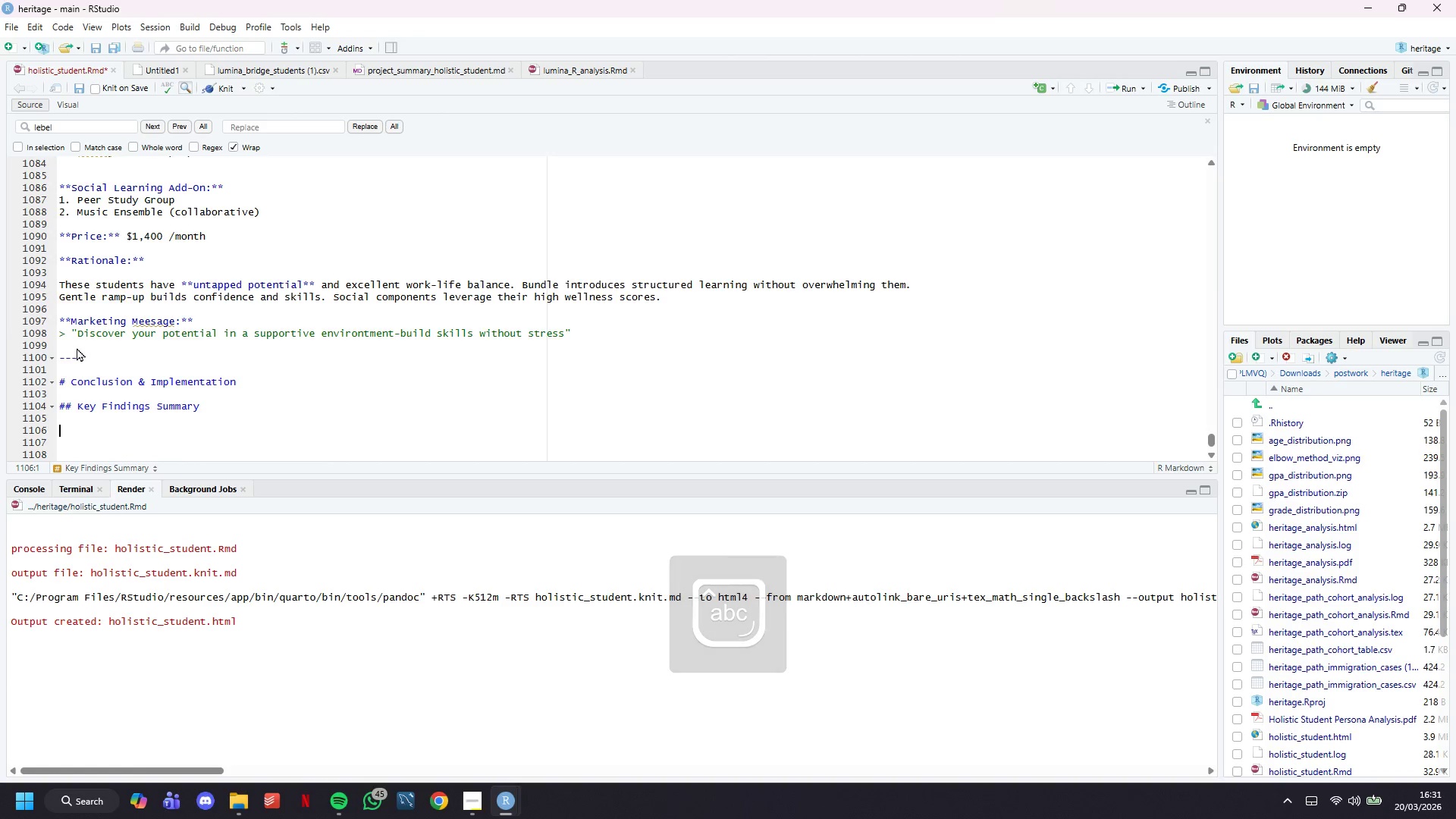 
key(ArrowDown)
 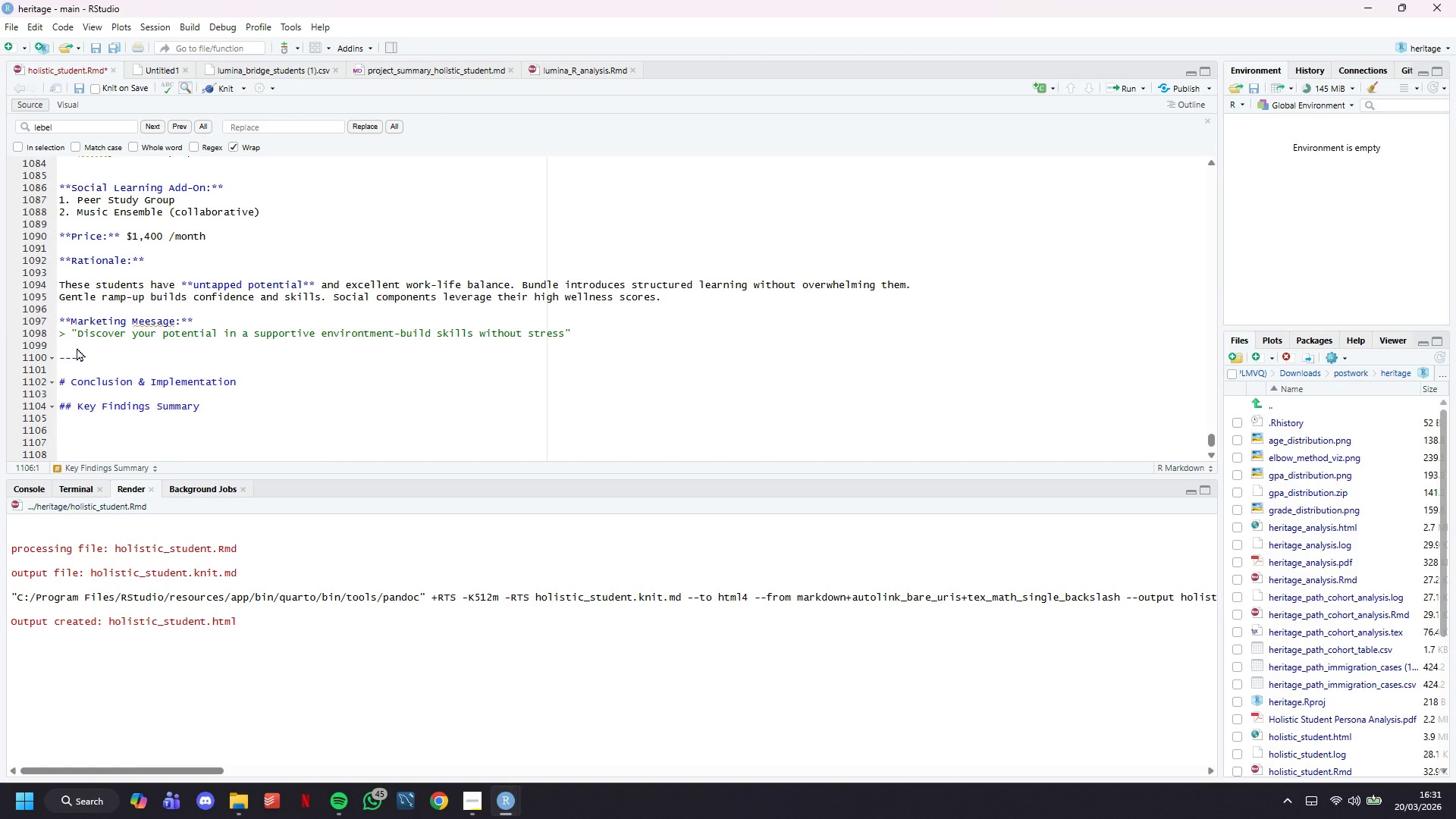 
scroll: coordinate [82, 330], scroll_direction: down, amount: 9.0
 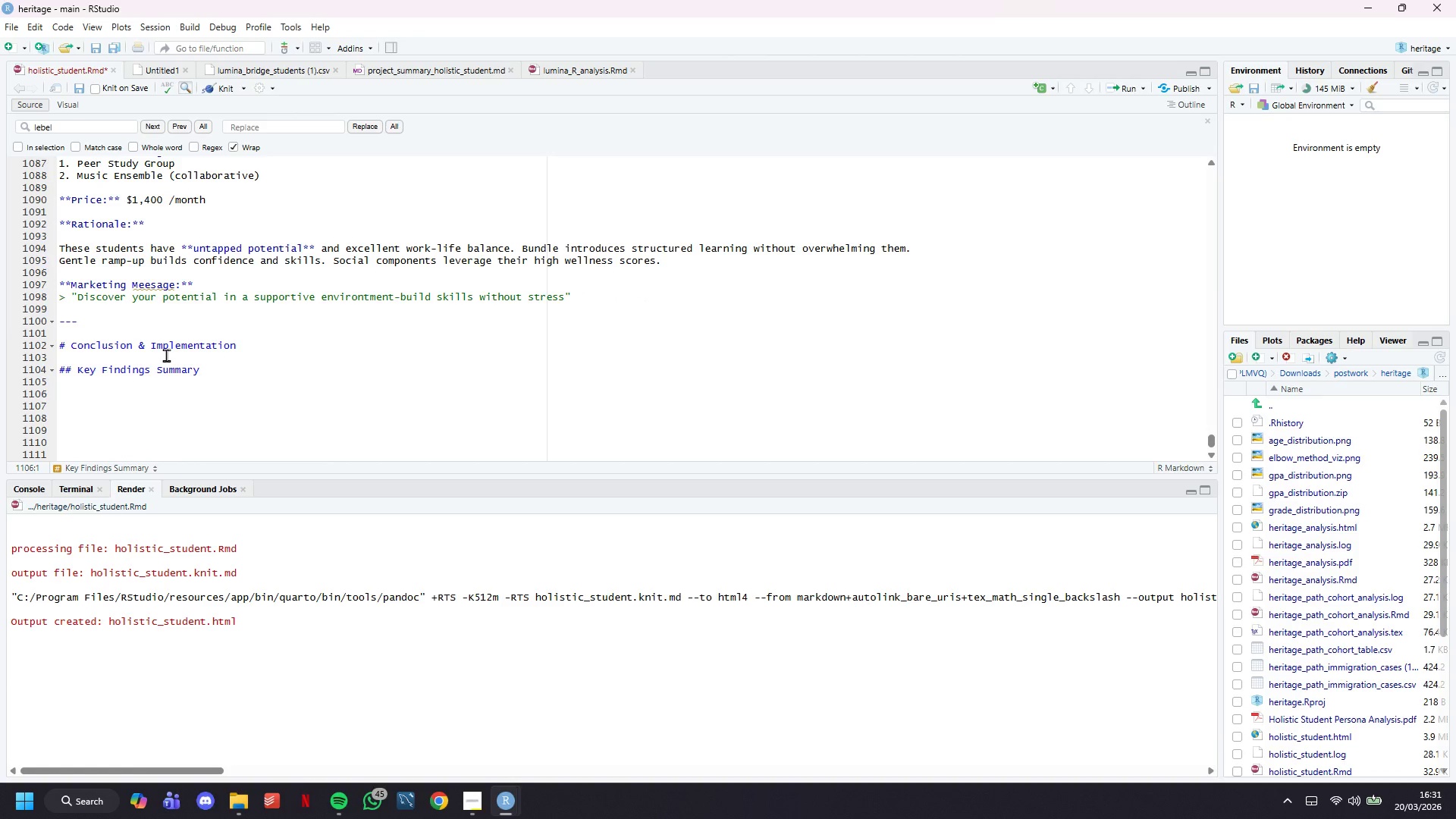 
type(1. ****)
 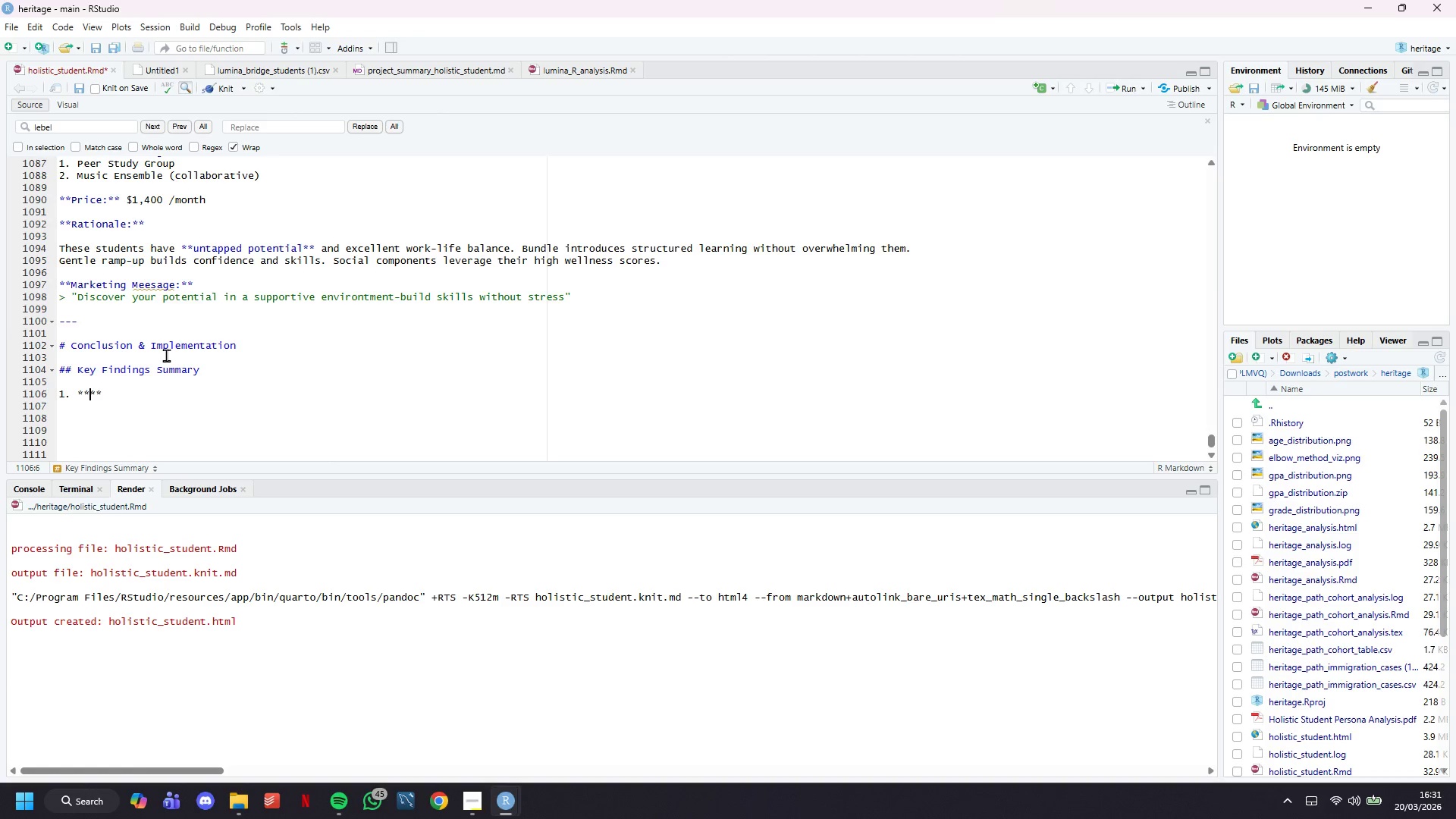 
 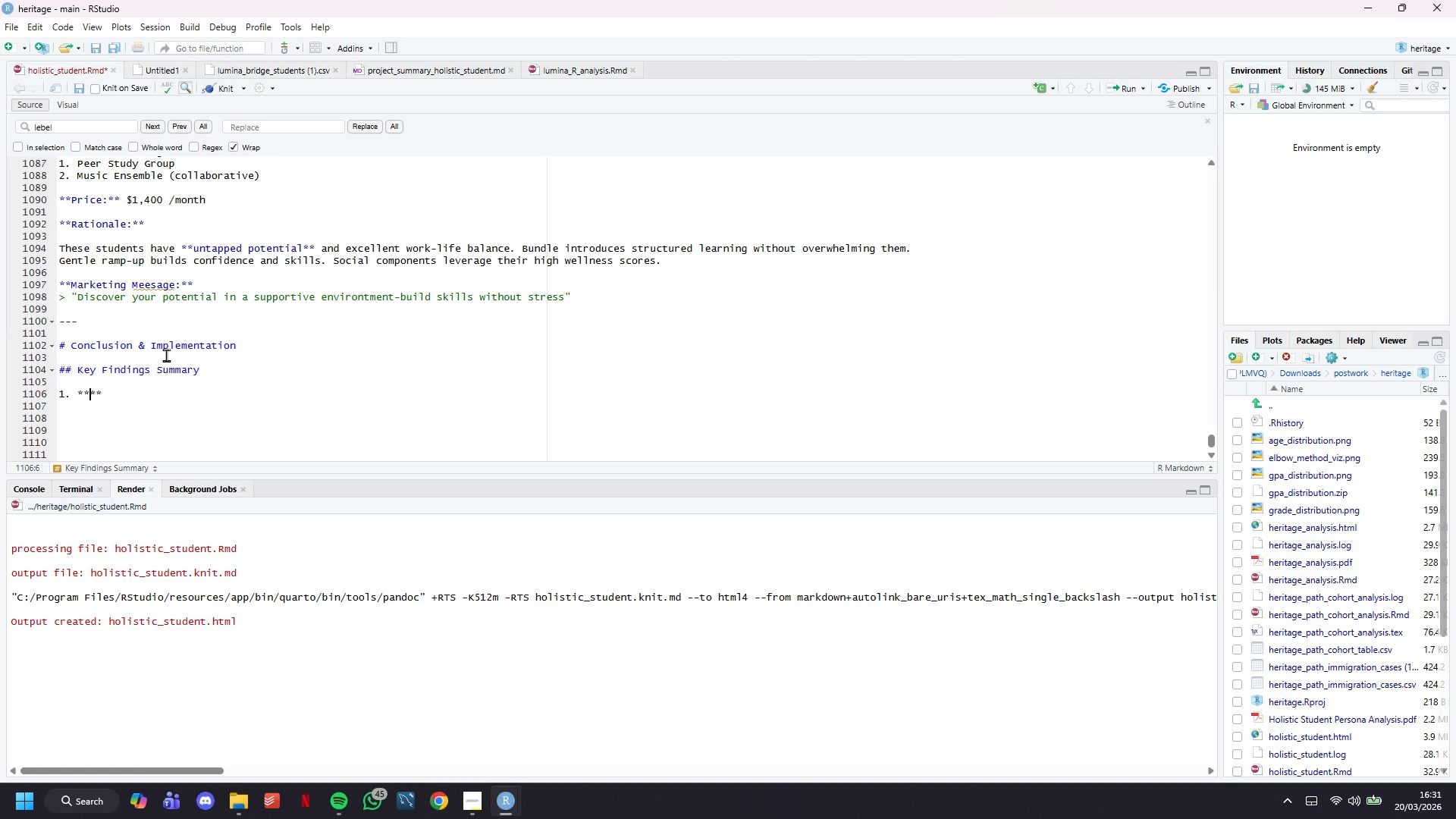 
key(ArrowLeft)
 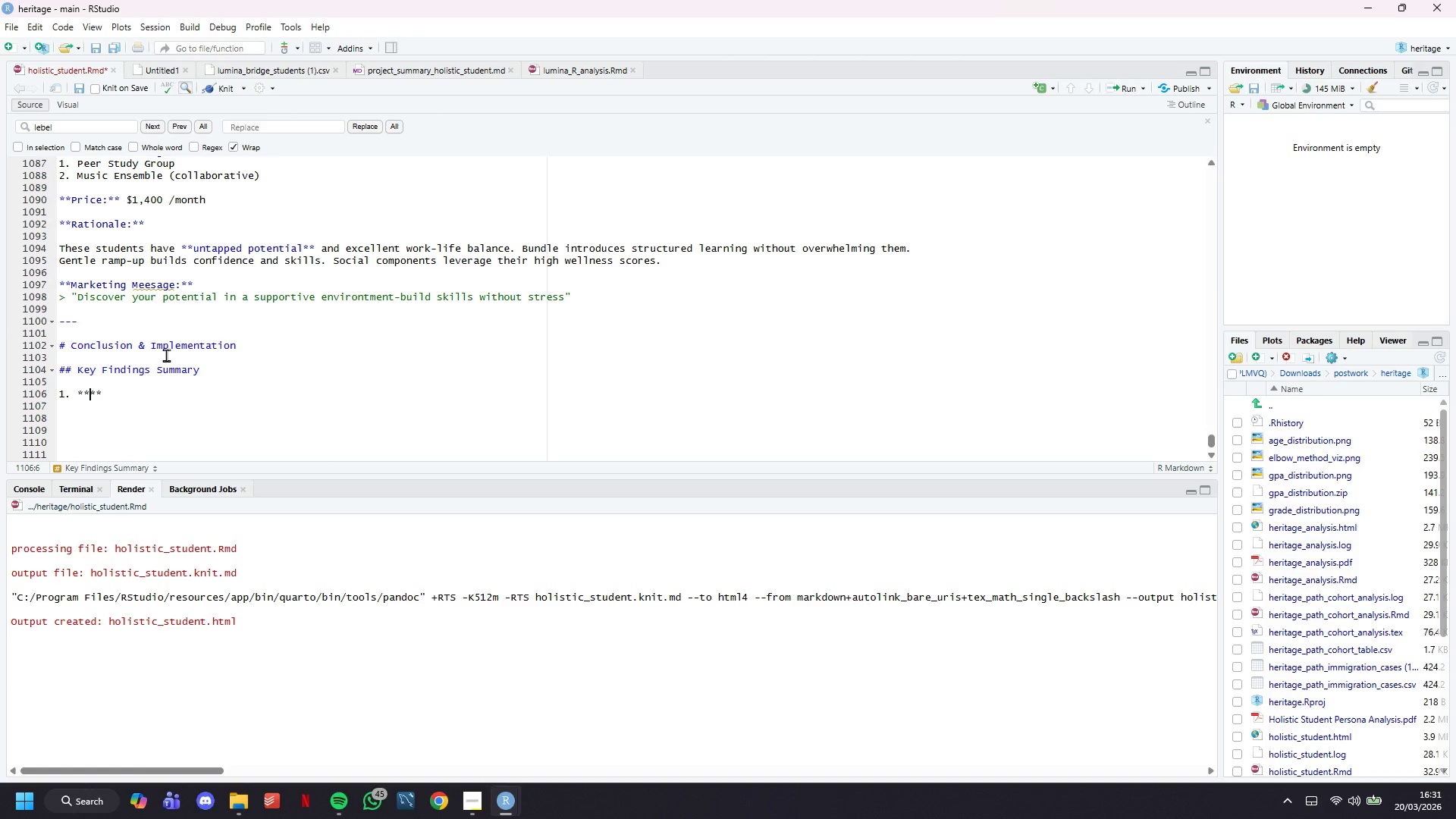 
key(ArrowLeft)
 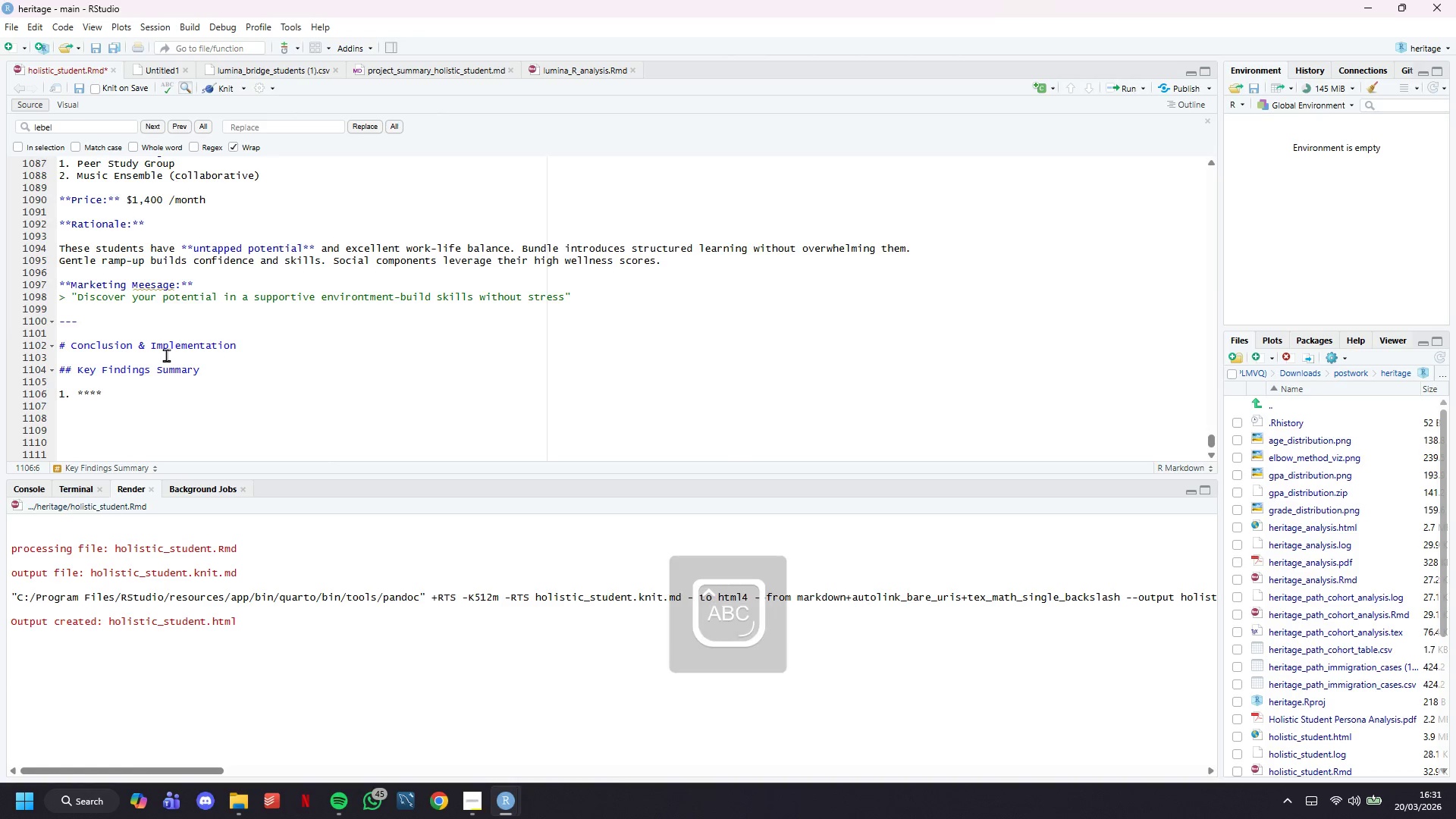 
type(4 Distinct Personas Identi)
key(Backspace)
type(fi)
key(Backspace)
key(Backspace)
type(ii)
key(Backspace)
type(fied)
 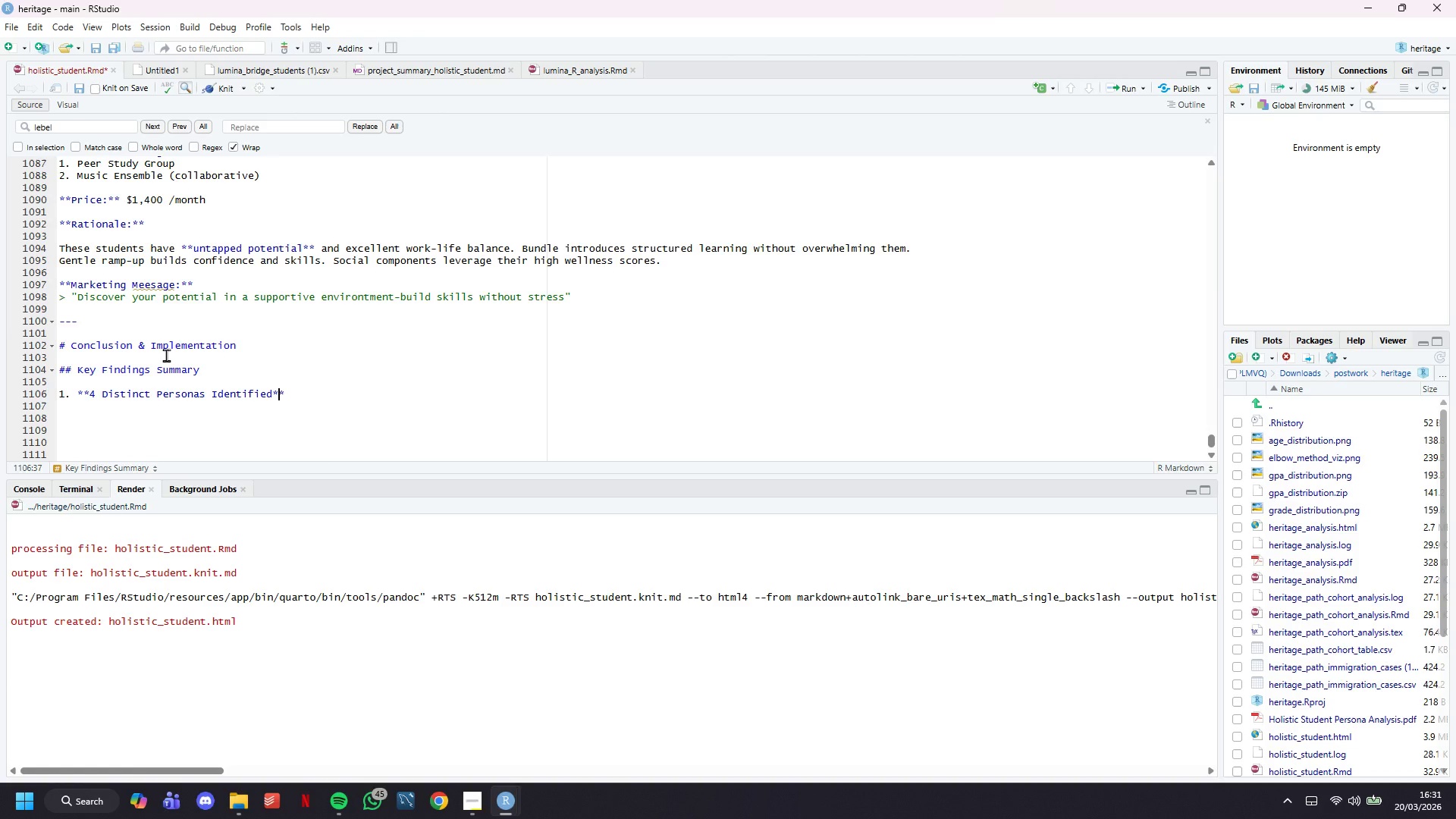 
key(ArrowRight)
 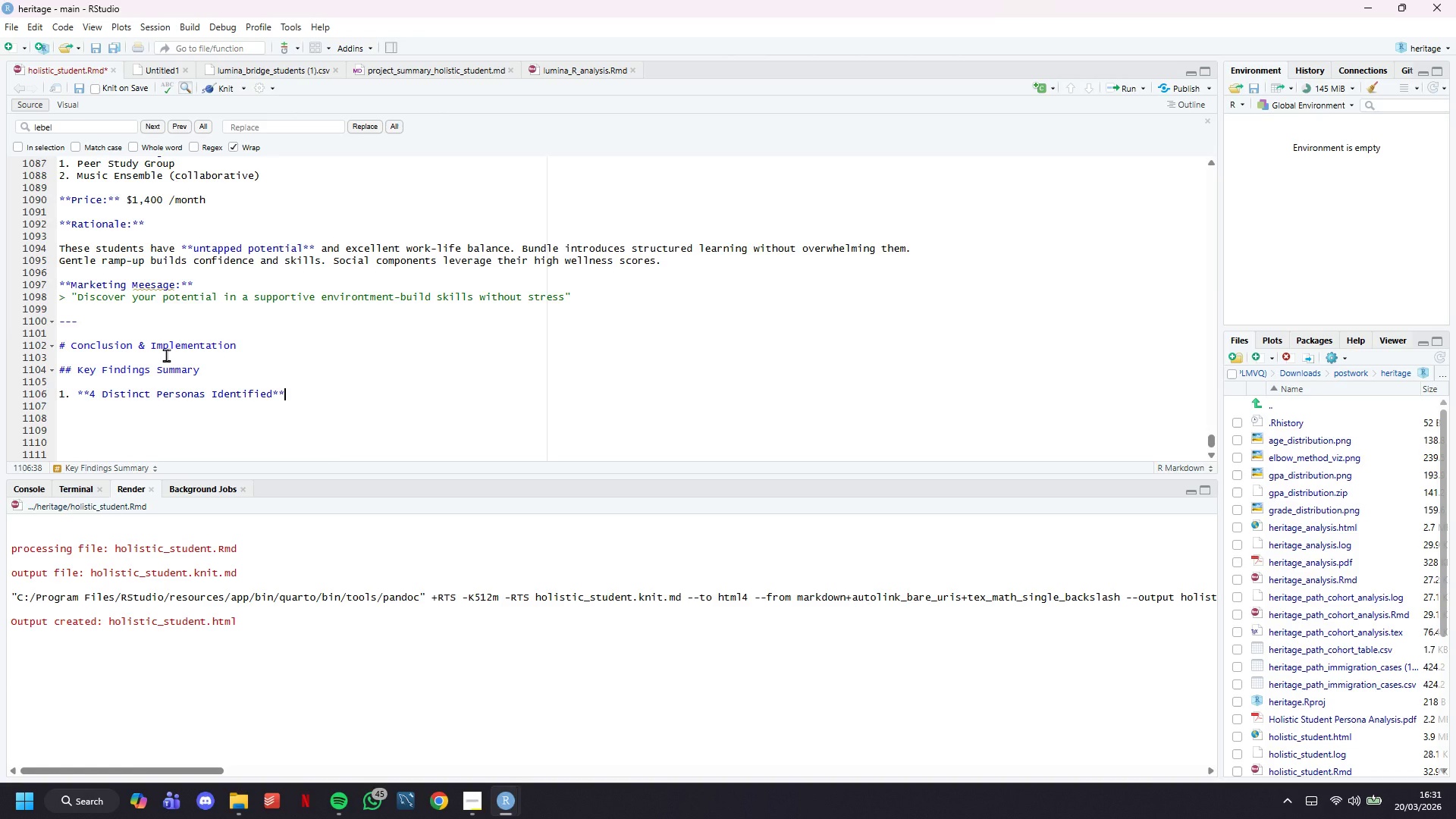 
key(ArrowRight)
 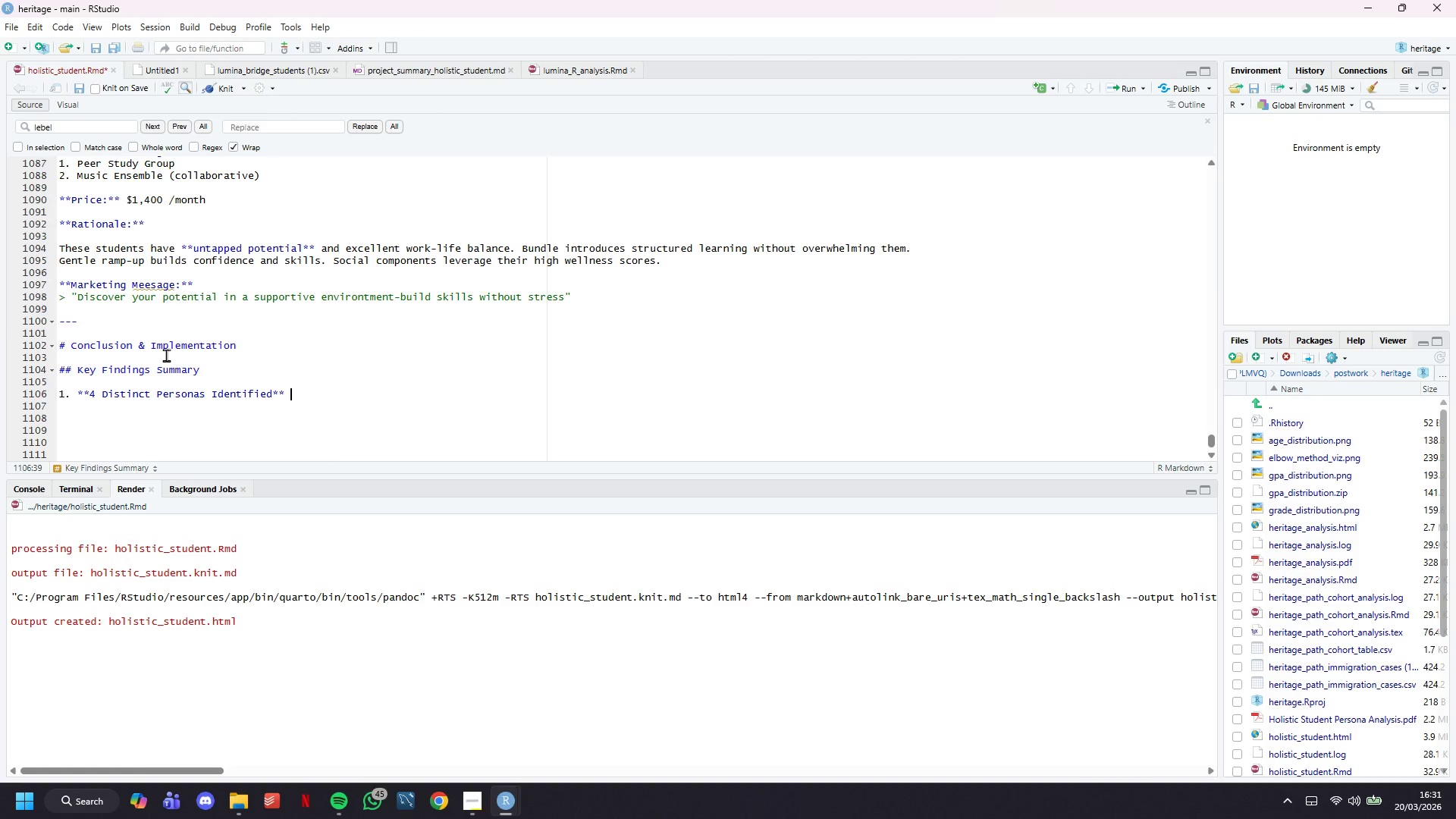 
type( via K-Means clustering (silhoe)
key(Backspace)
type(uette = 0.300)
 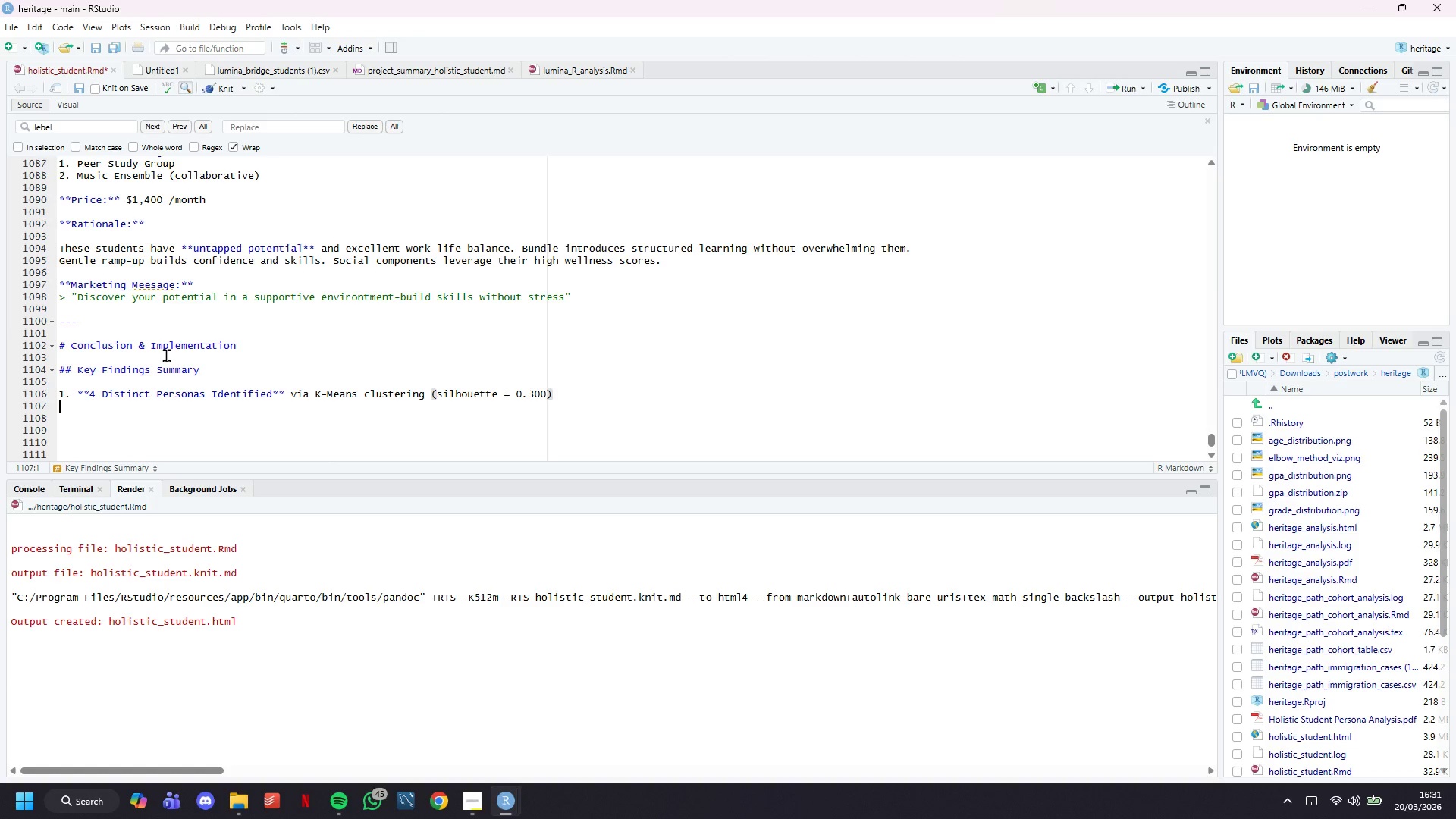 
 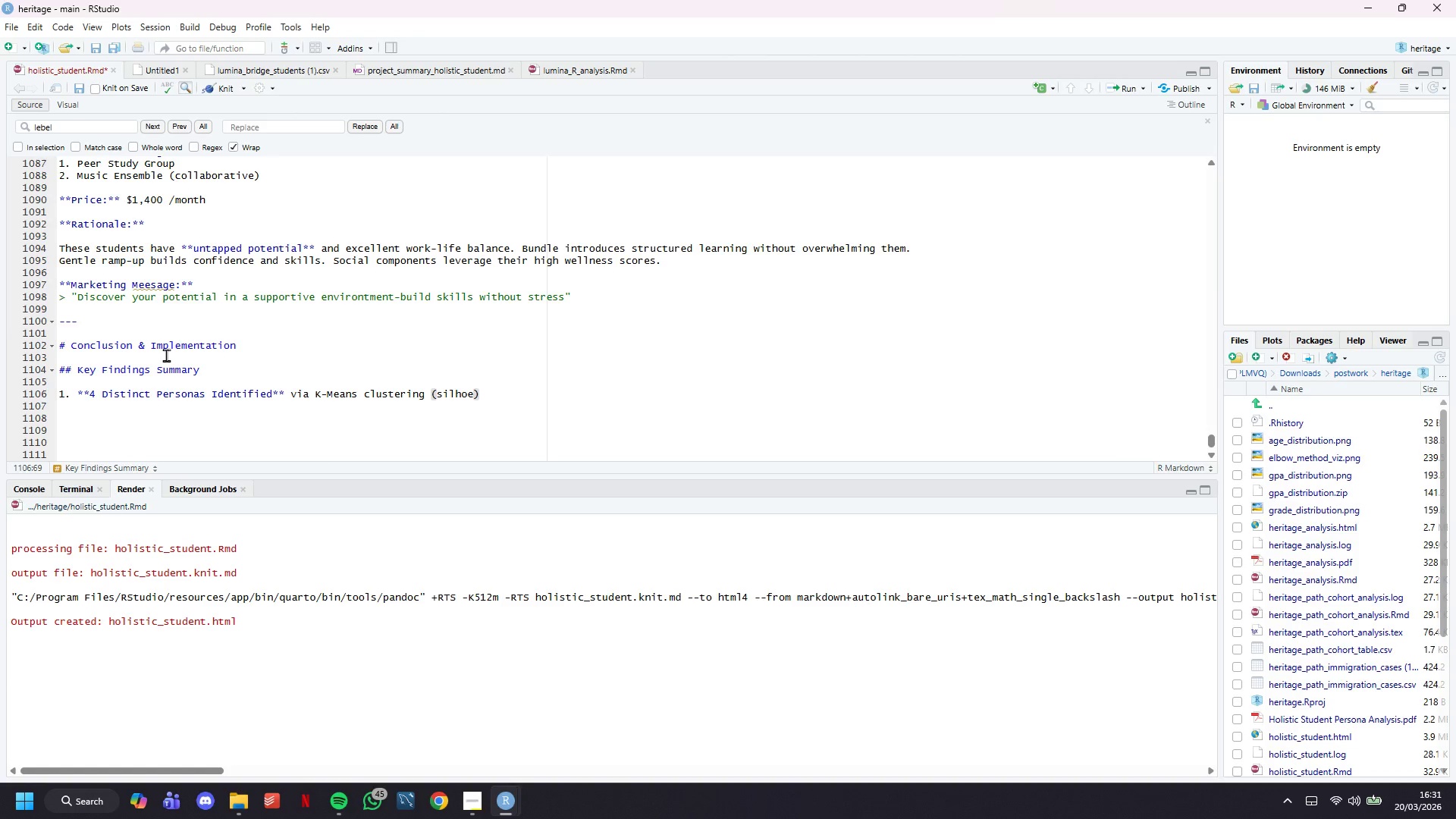 
key(ArrowRight)
 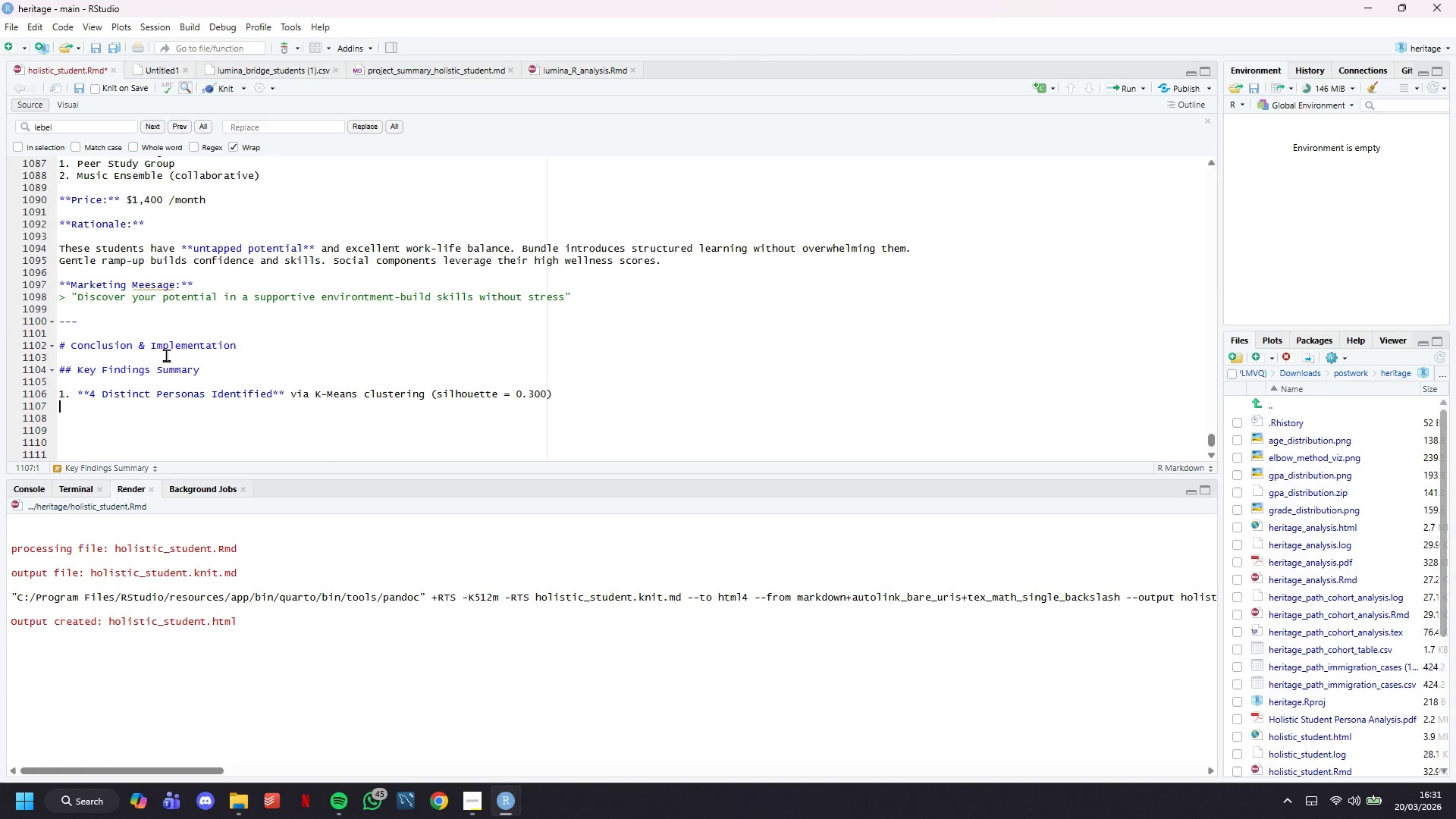 
key(Enter)
 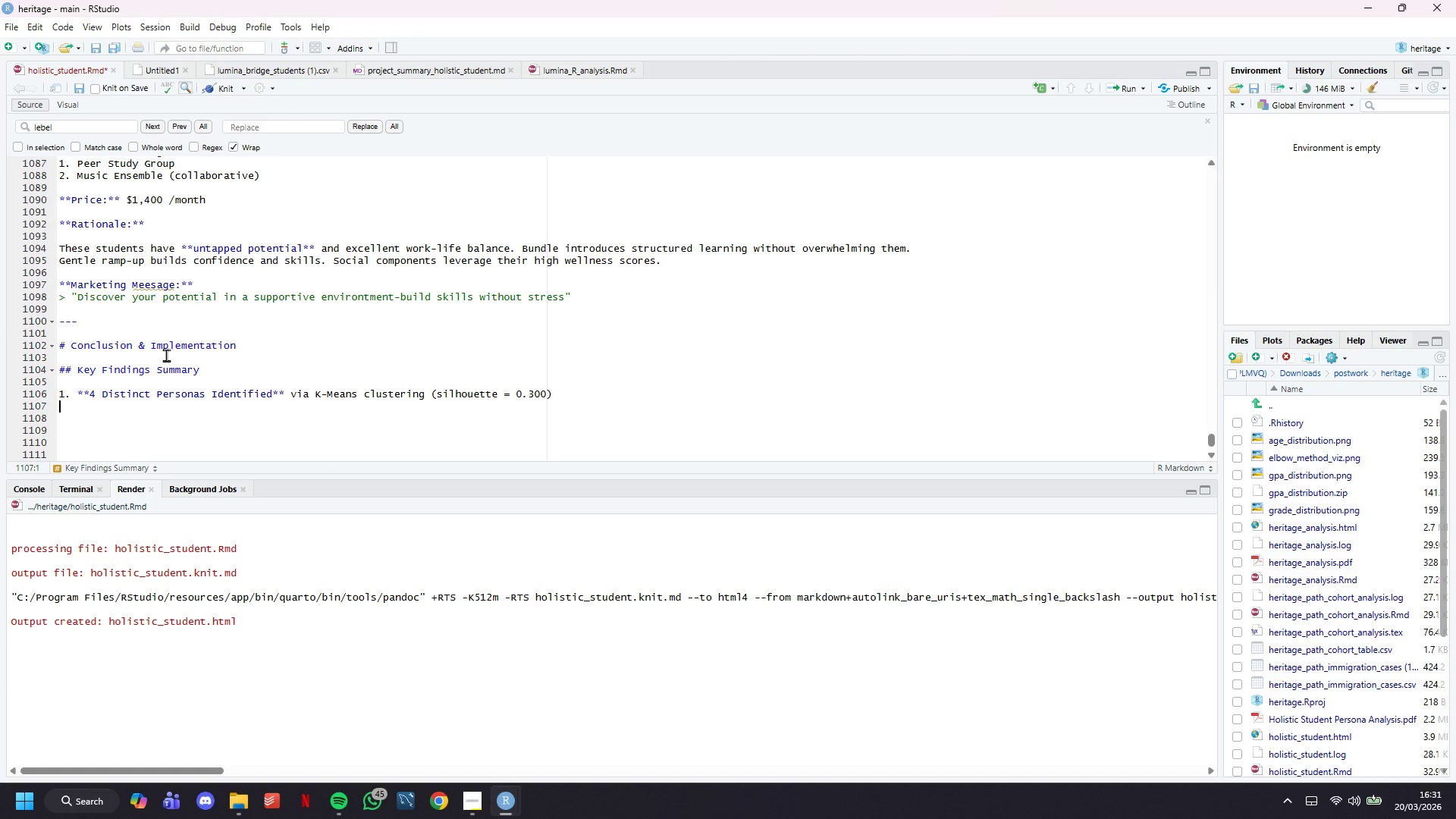 
key(Enter)
 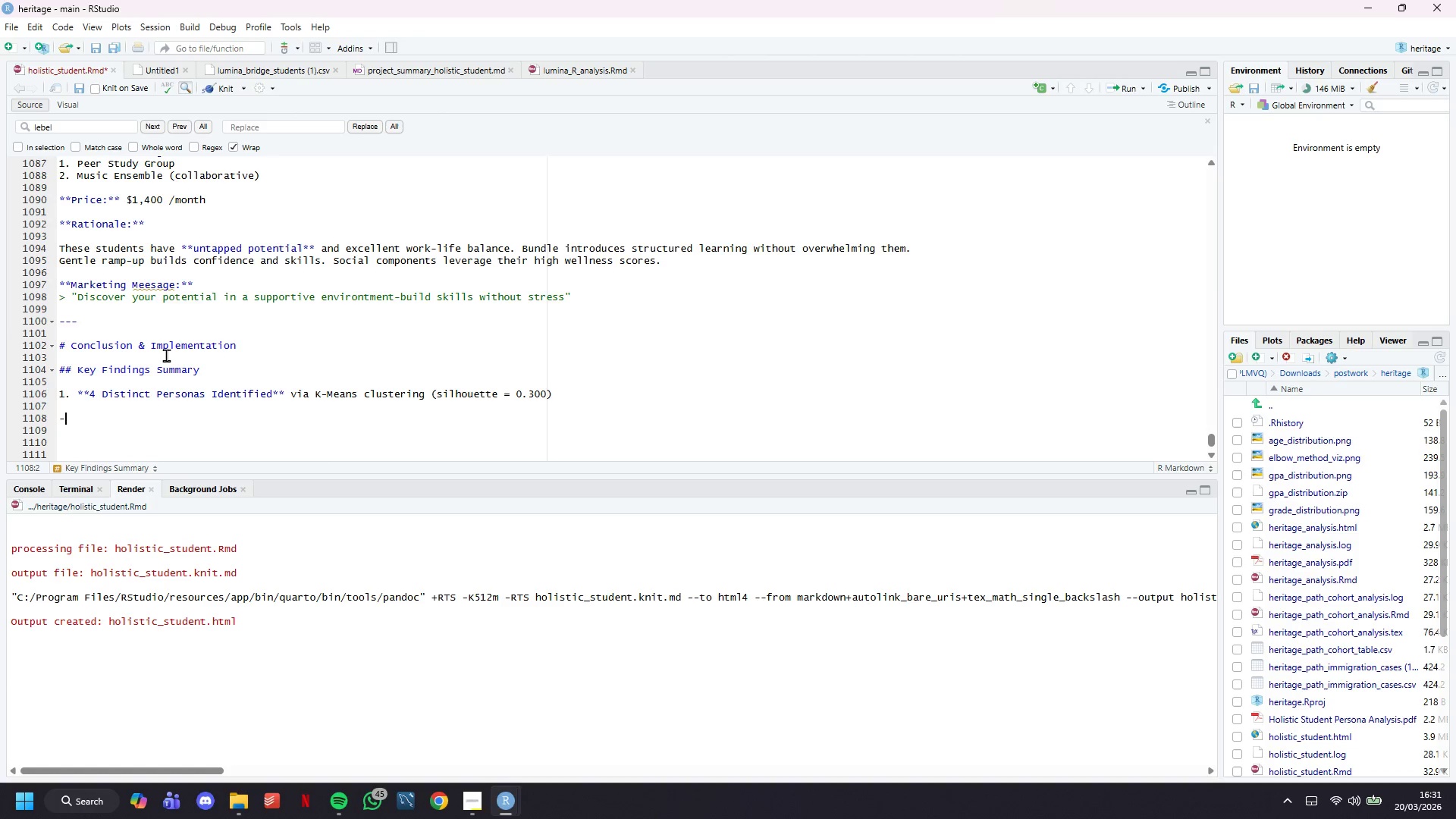 
type(- Academic A)
 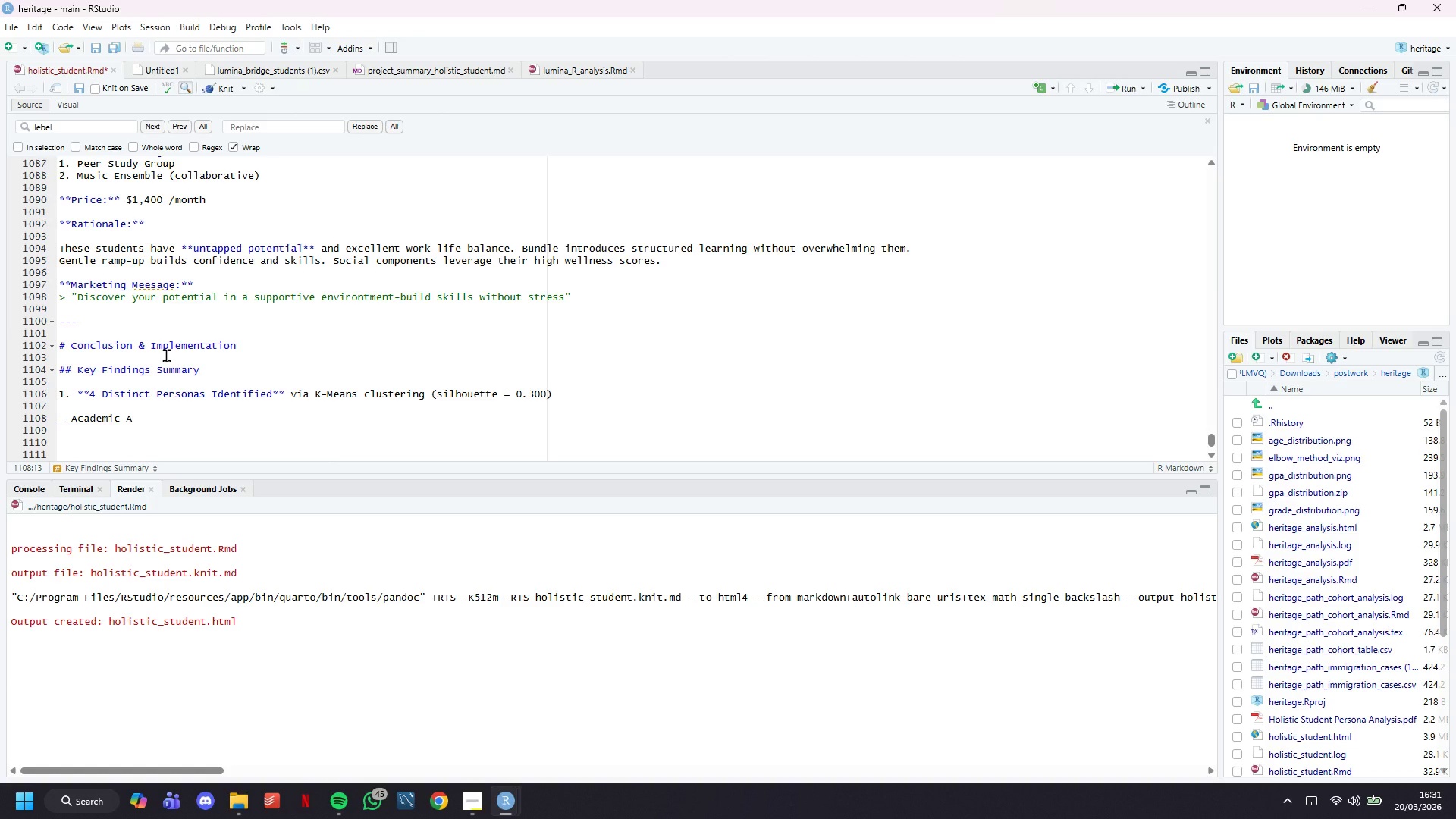 
wait(5.86)
 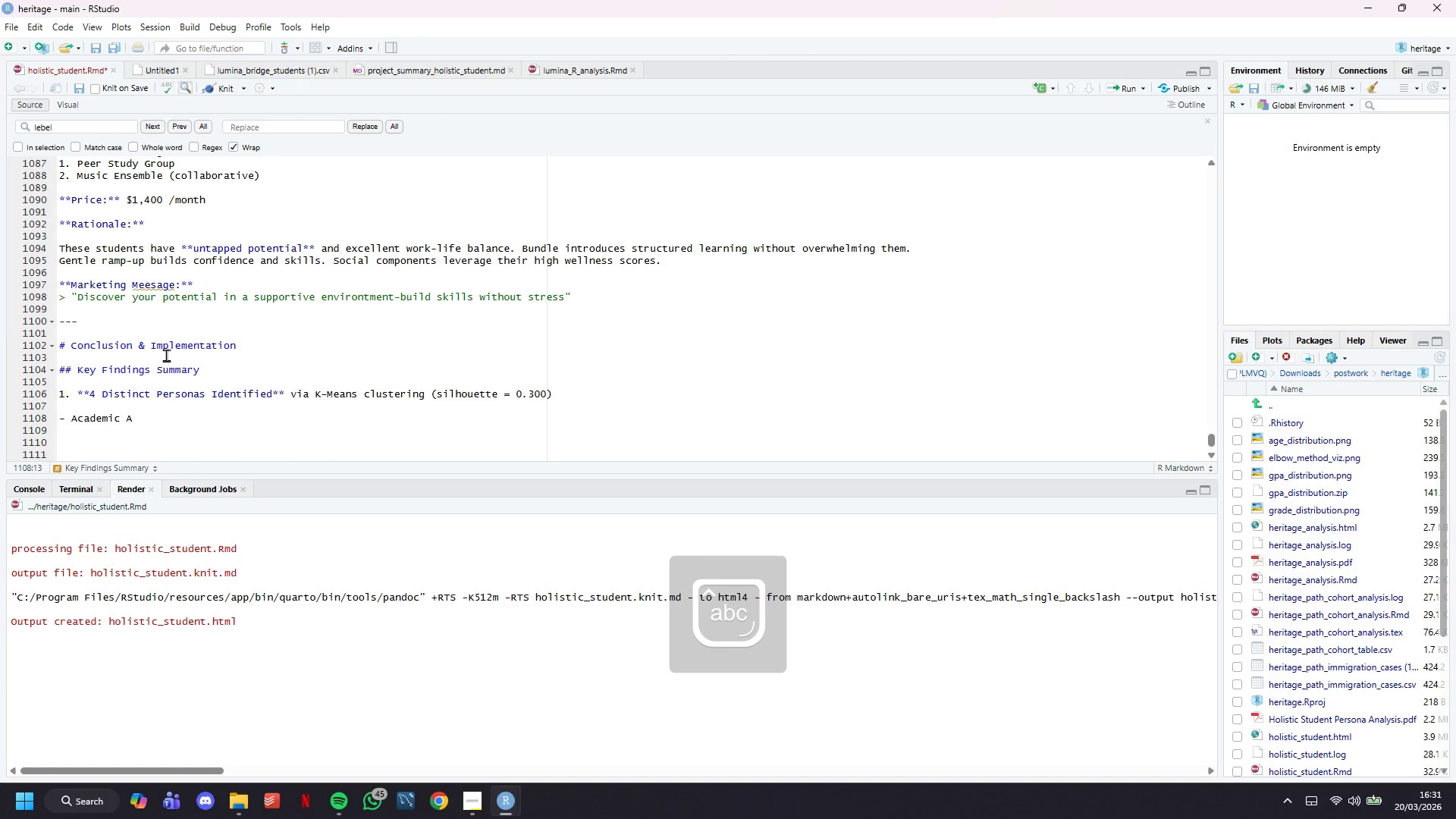 
type(chiever)
 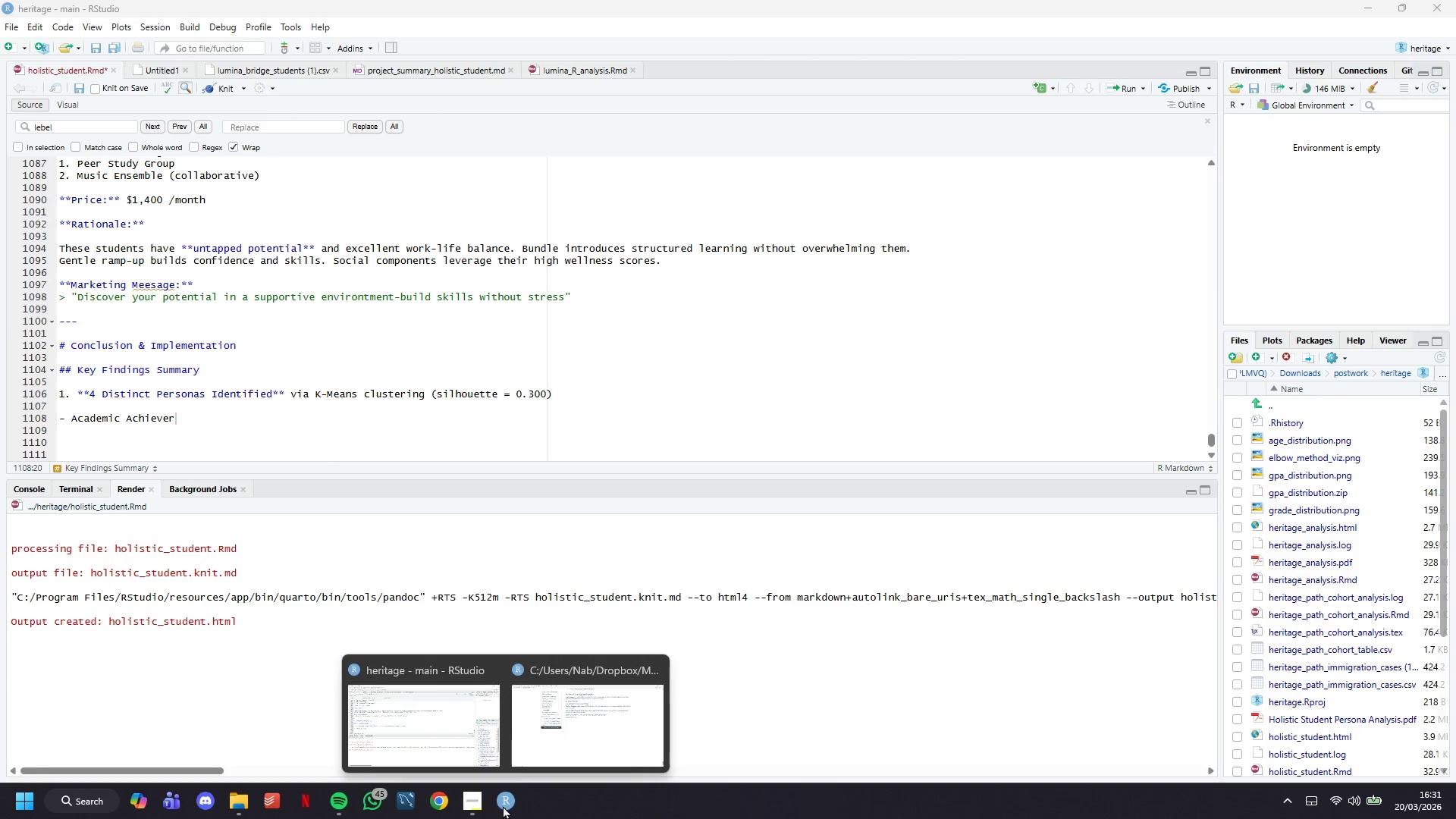 
left_click([561, 709])
 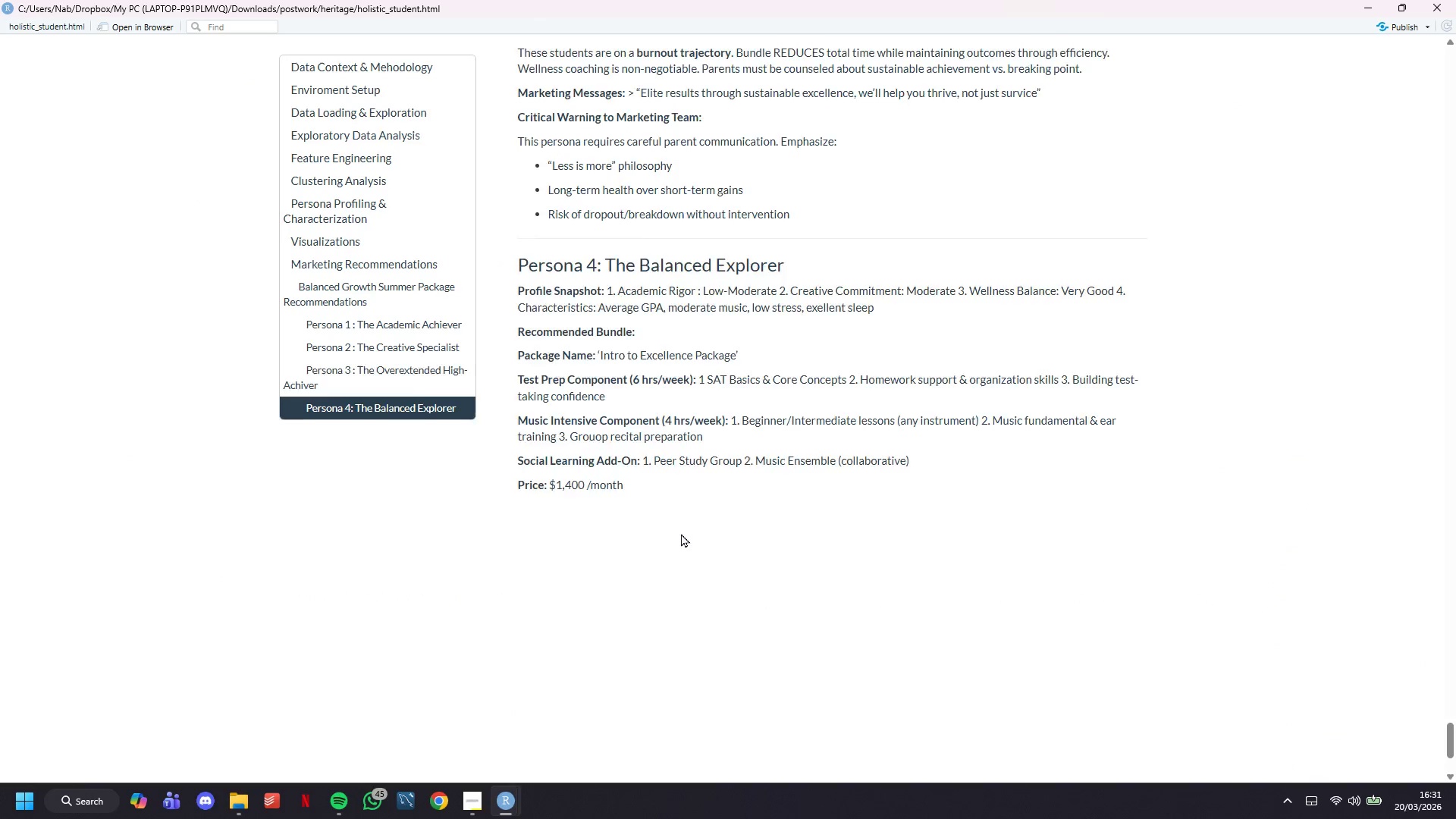 
scroll: coordinate [681, 533], scroll_direction: up, amount: 36.0
 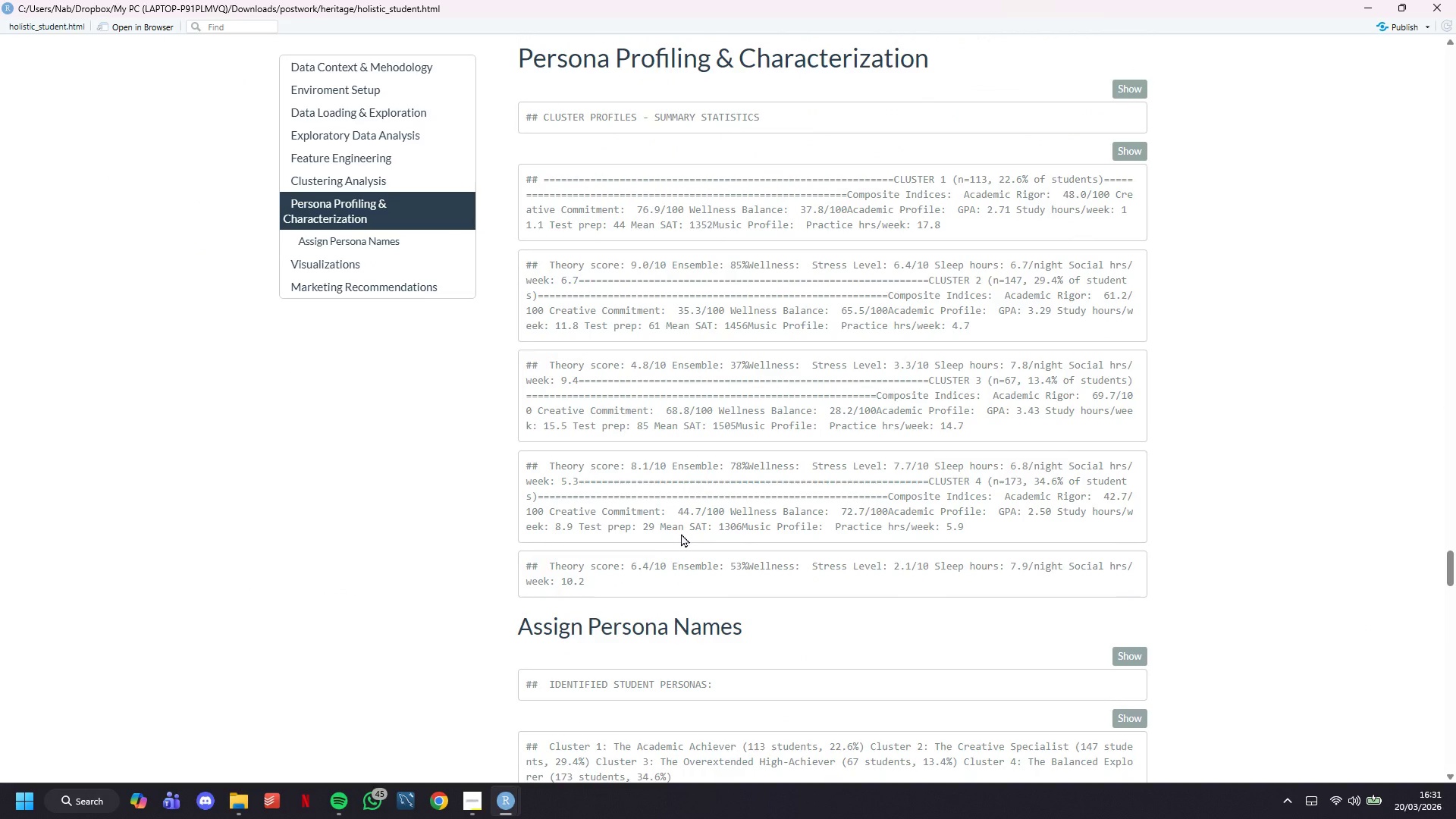 
wait(5.73)
 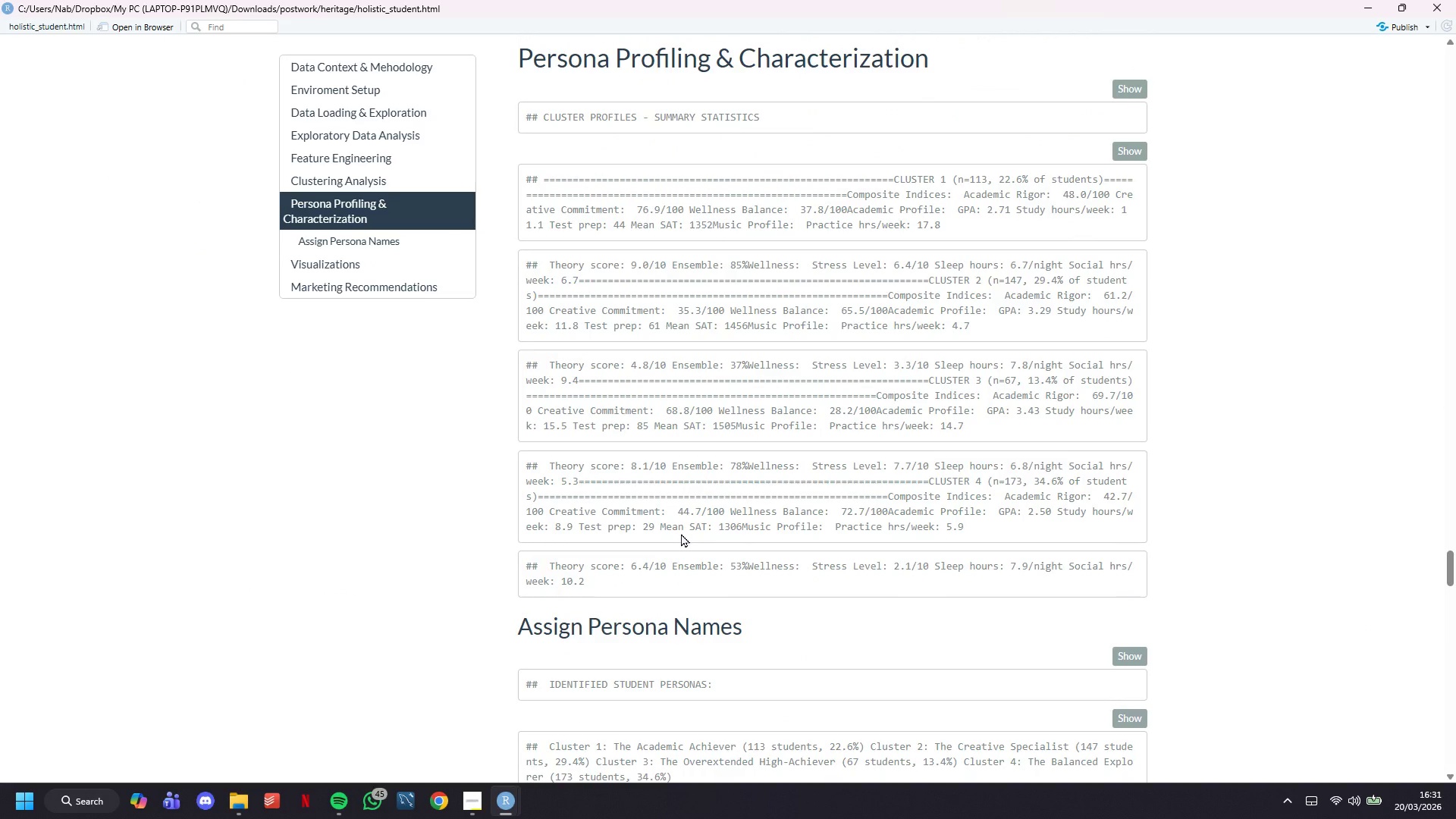 
scroll: coordinate [996, 249], scroll_direction: down, amount: 2.0
 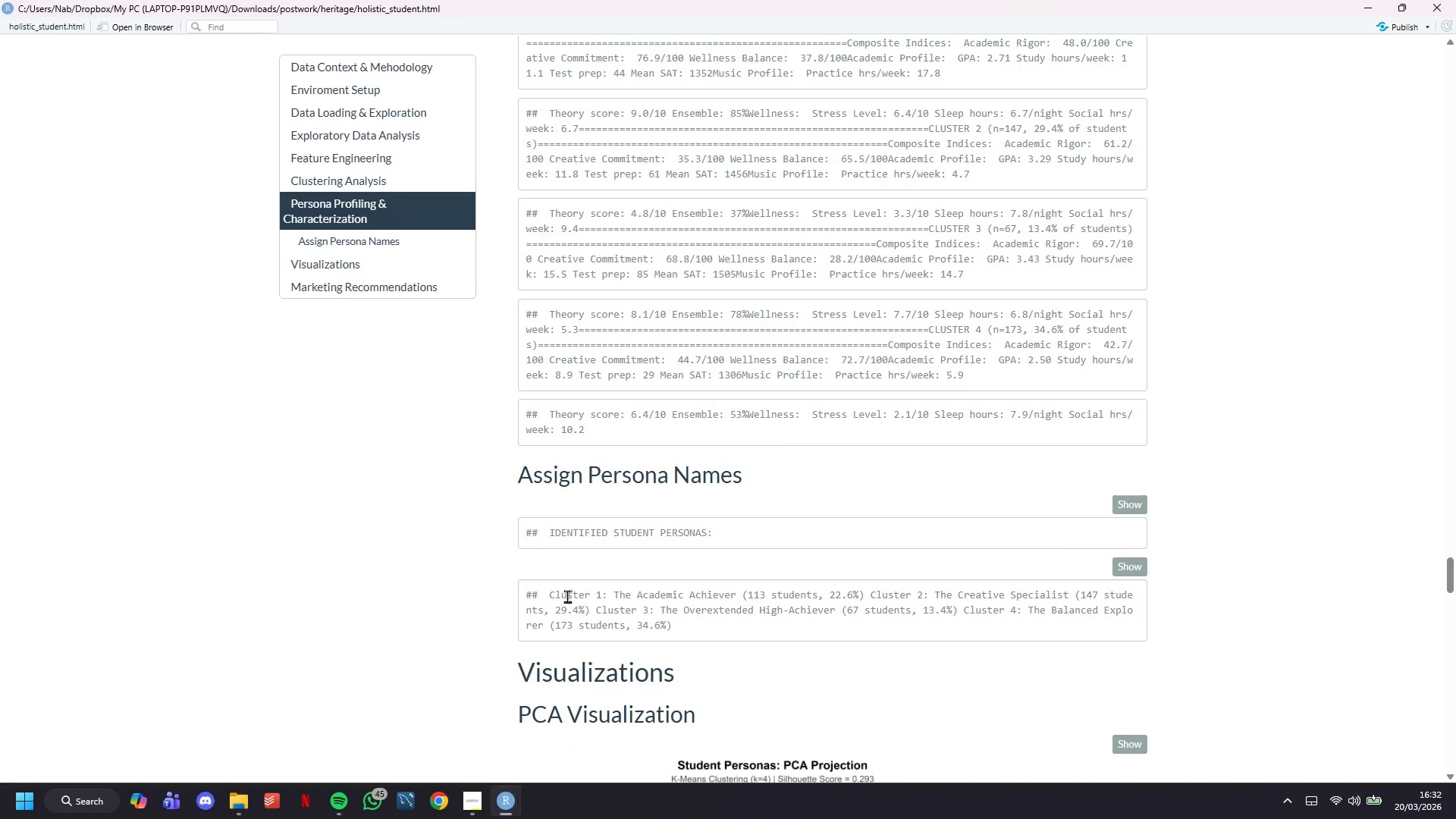 
left_click_drag(start_coordinate=[543, 594], to_coordinate=[714, 640])
 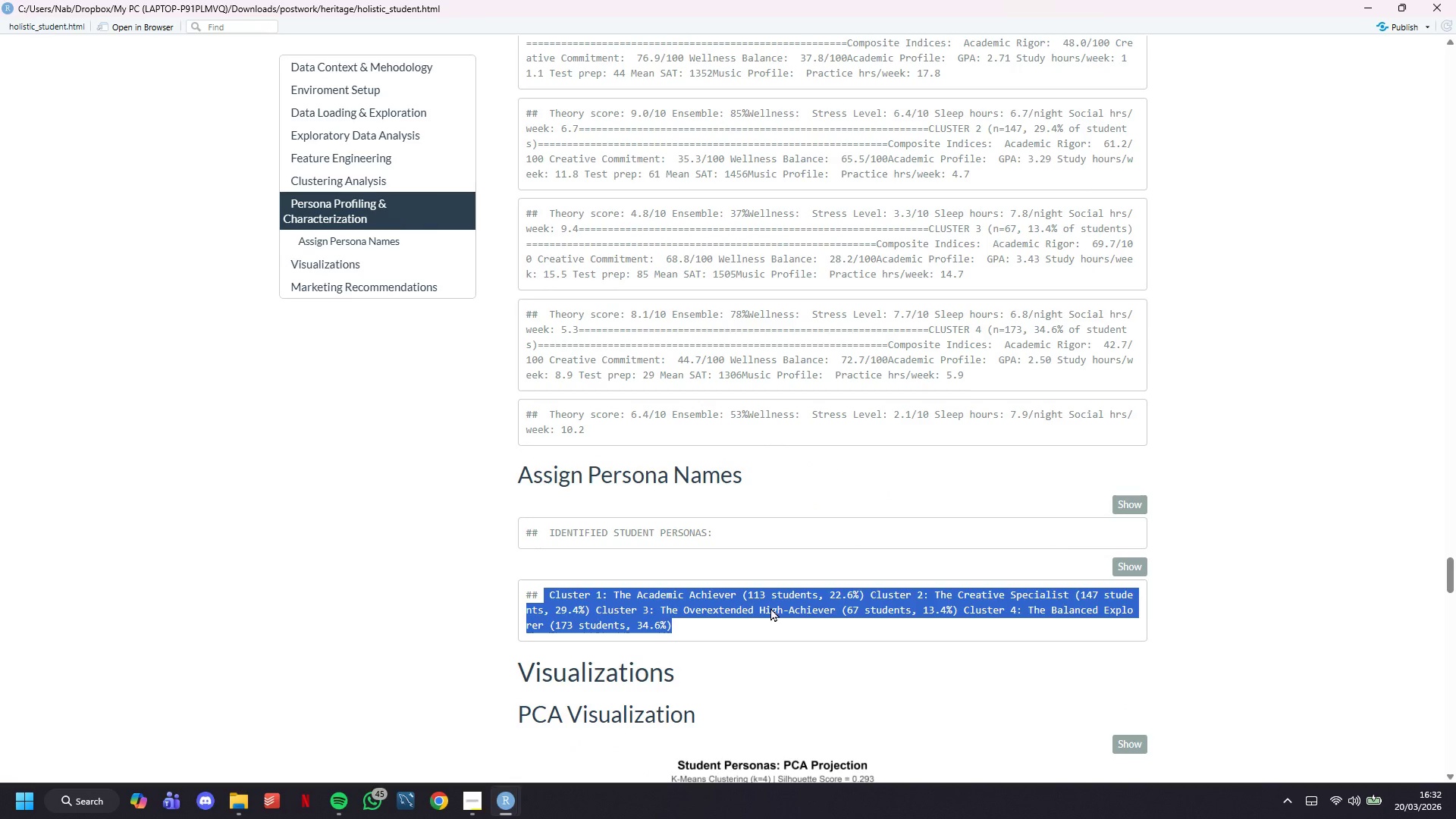 
key(Control+C)
 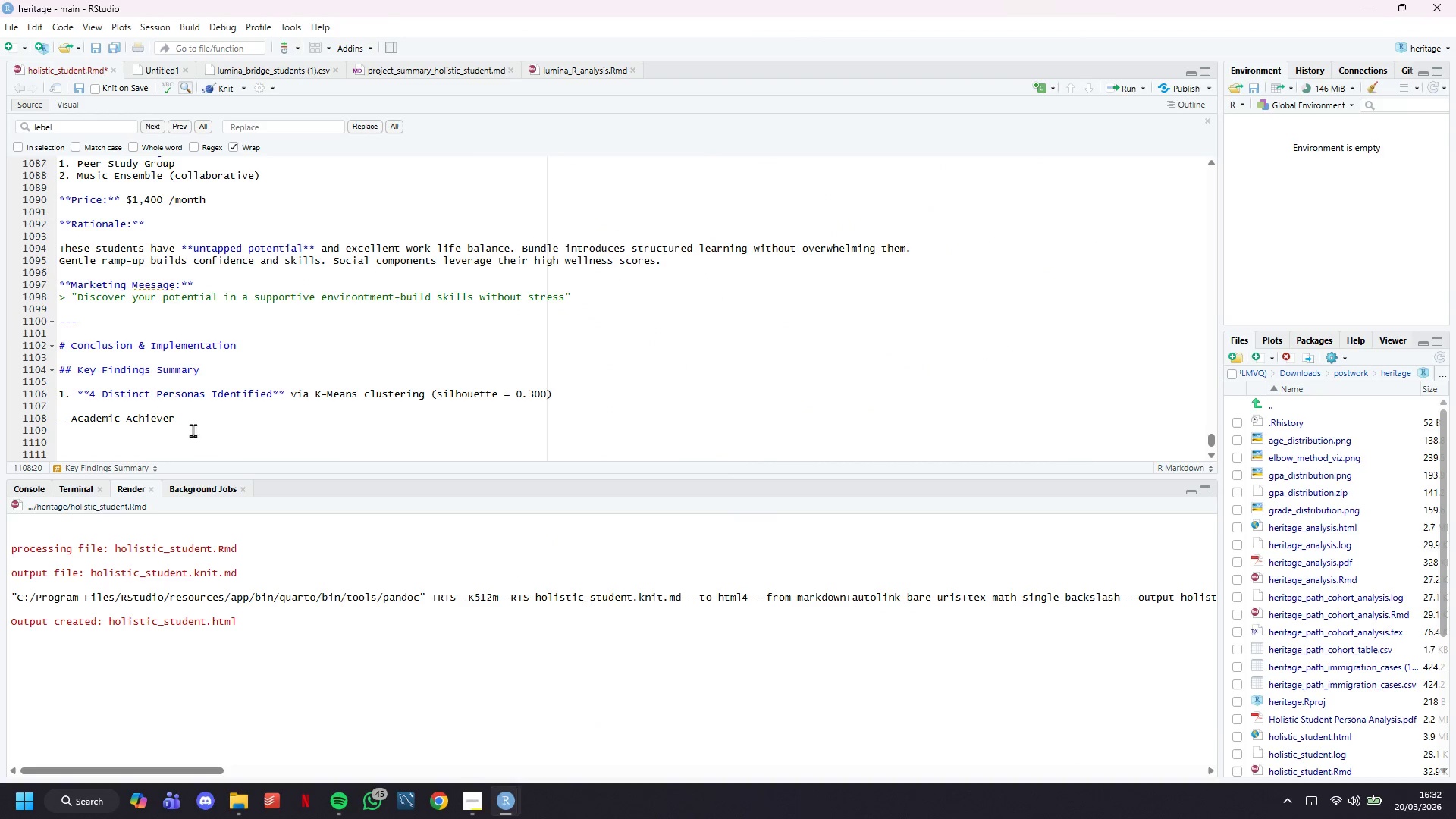 
key(Control+V)
 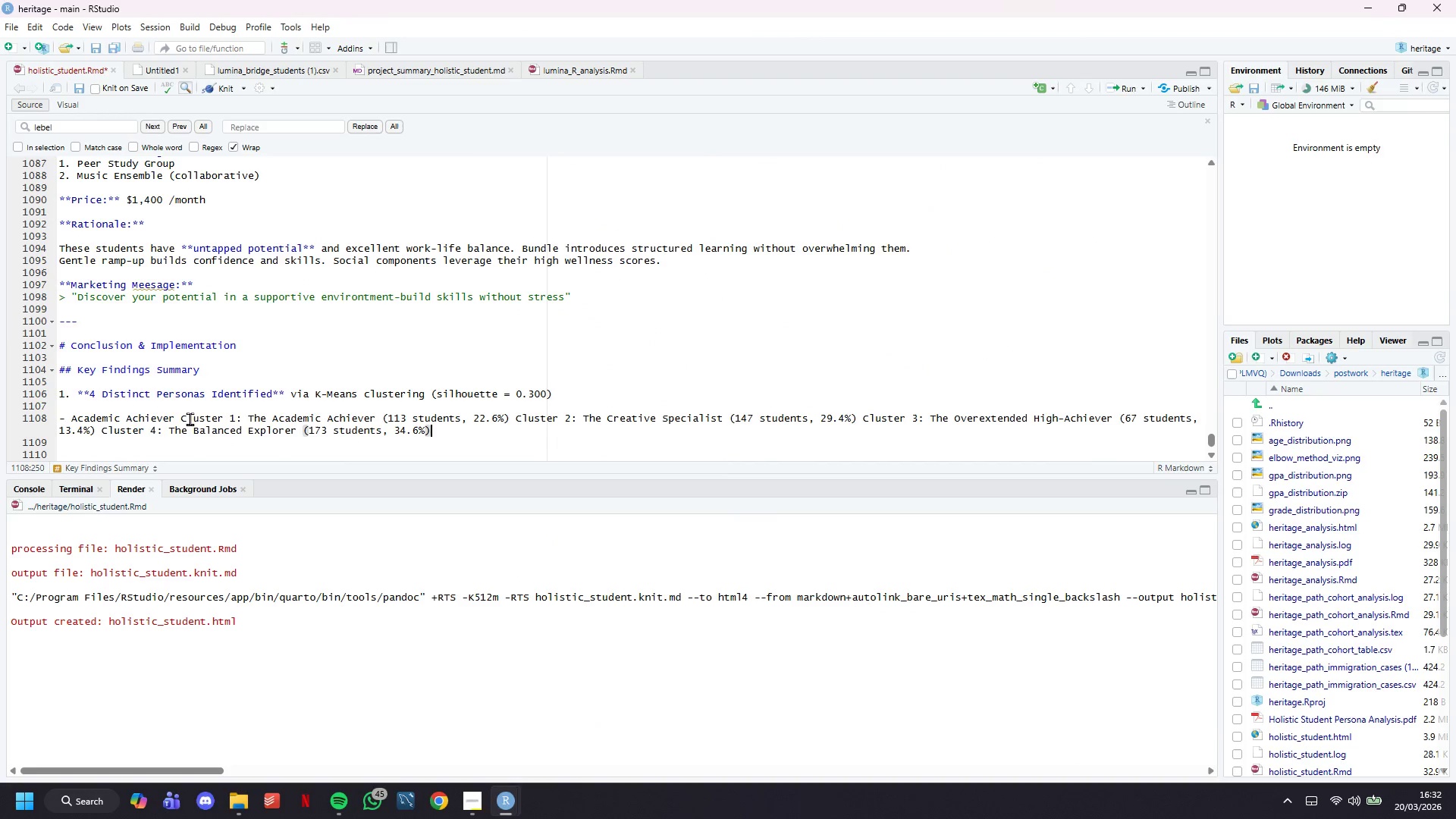 
left_click([190, 419])
 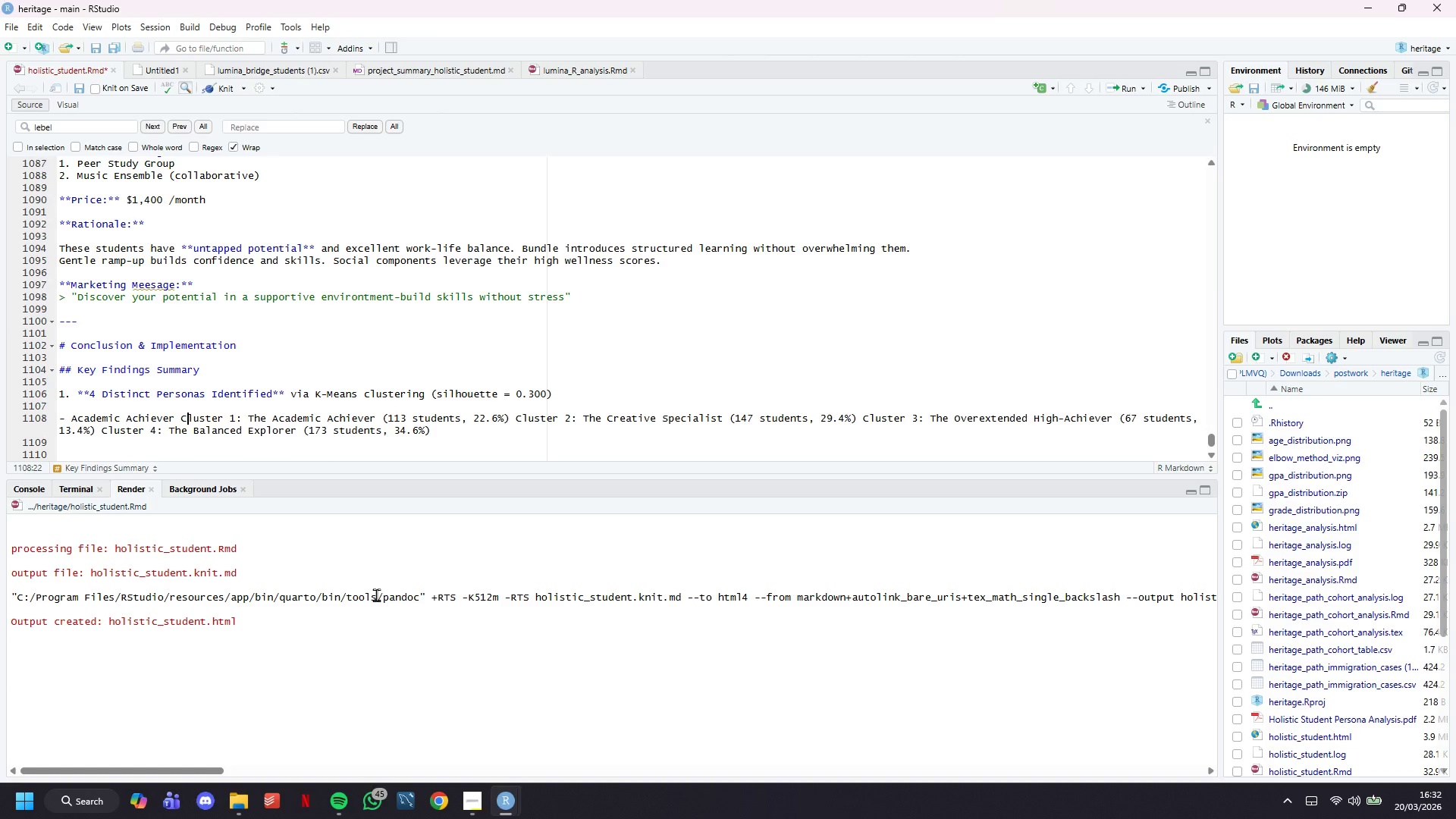 
key(ArrowLeft)
 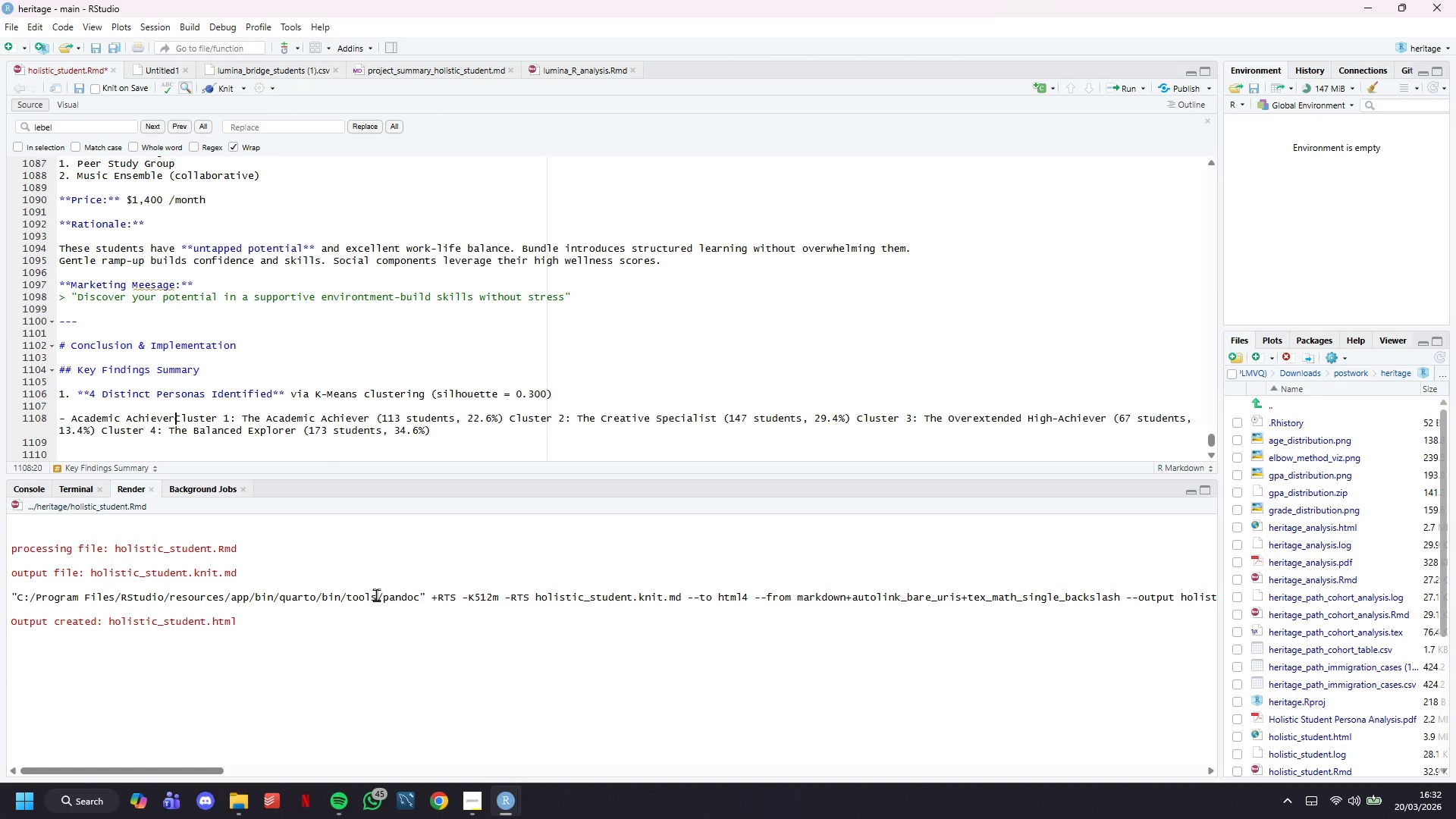 
hold_key(key=Backspace, duration=1.0)
 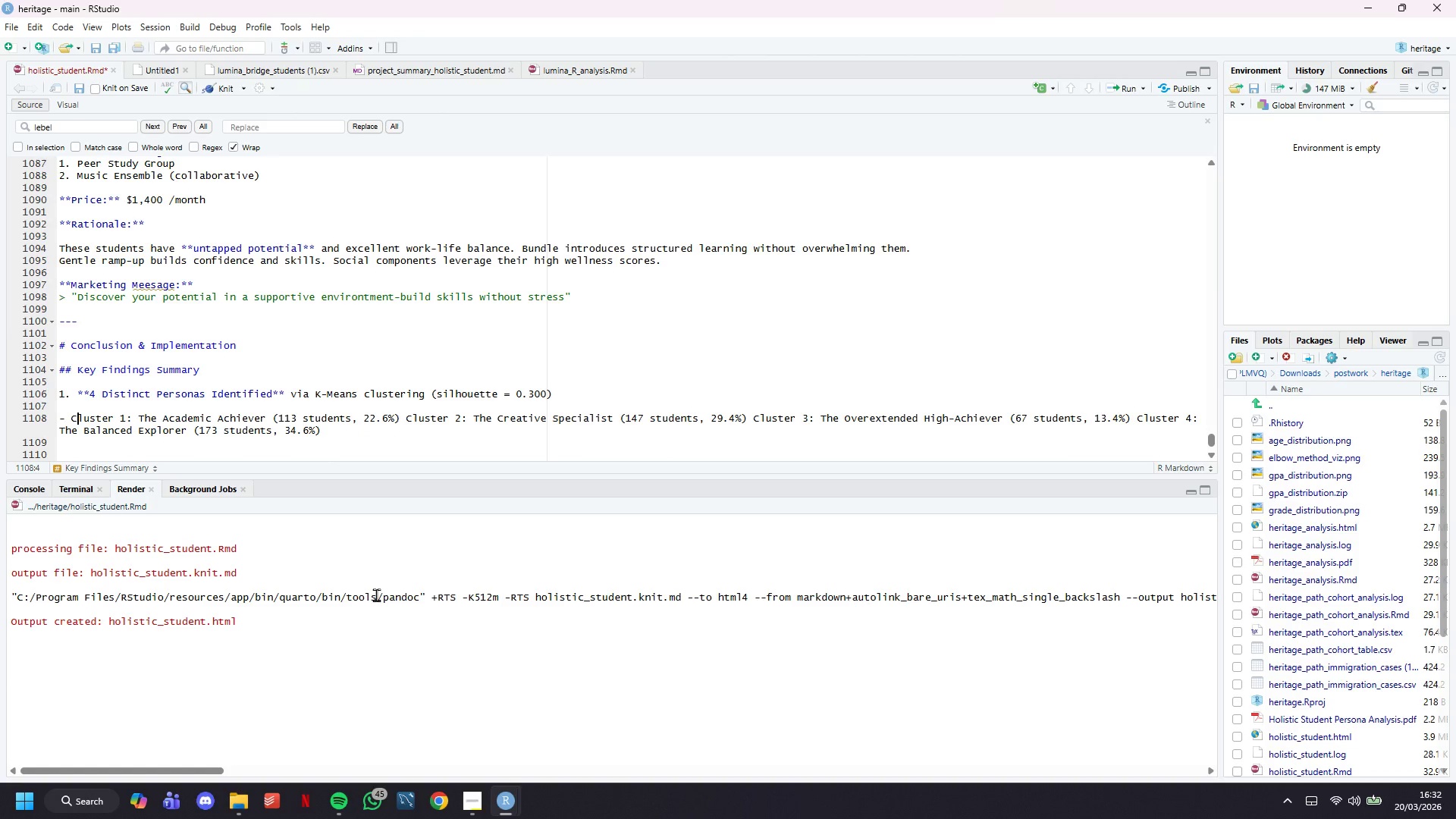 
hold_key(key=ArrowRight, duration=1.5)
 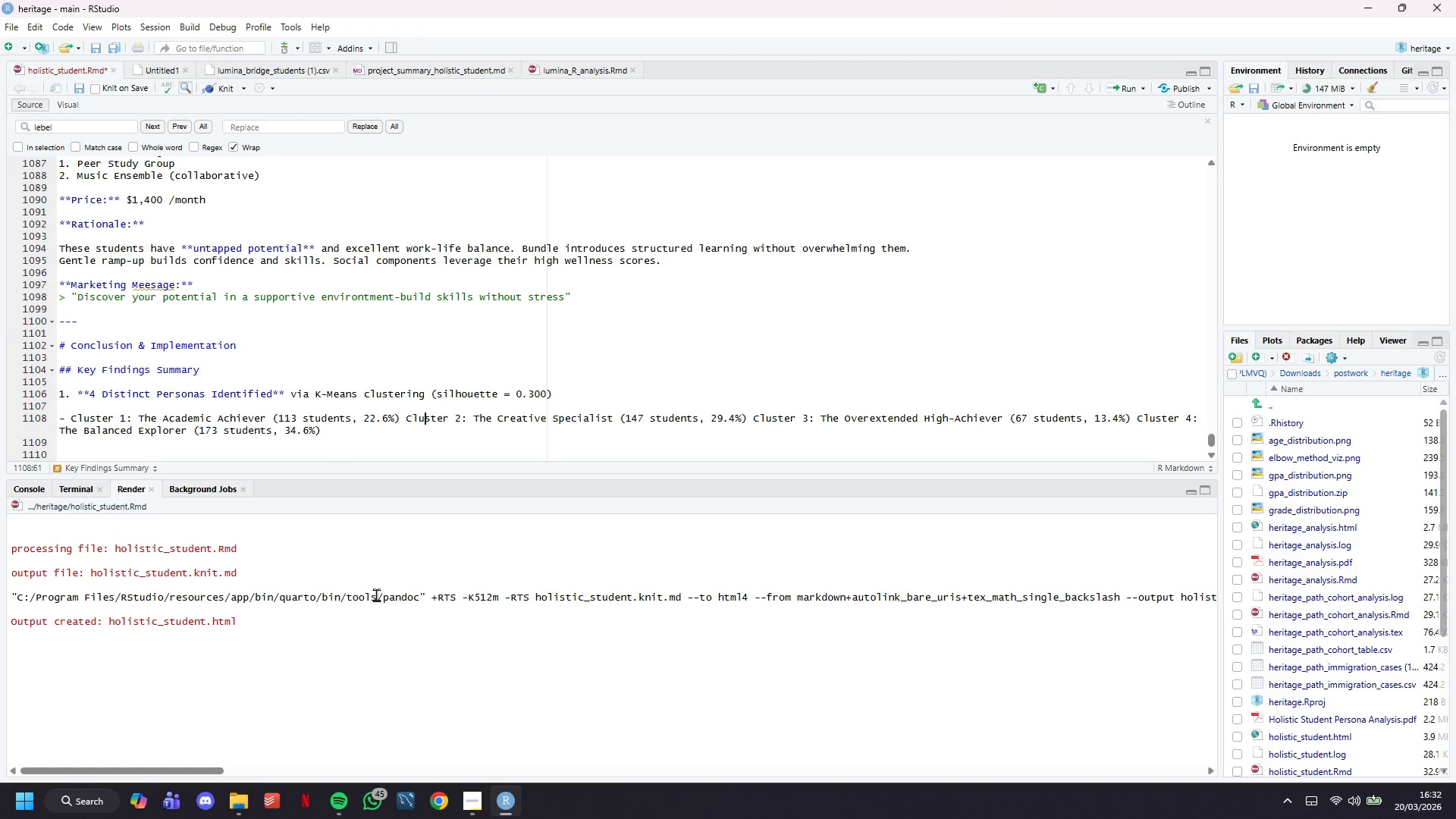 
hold_key(key=ArrowRight, duration=0.7)
 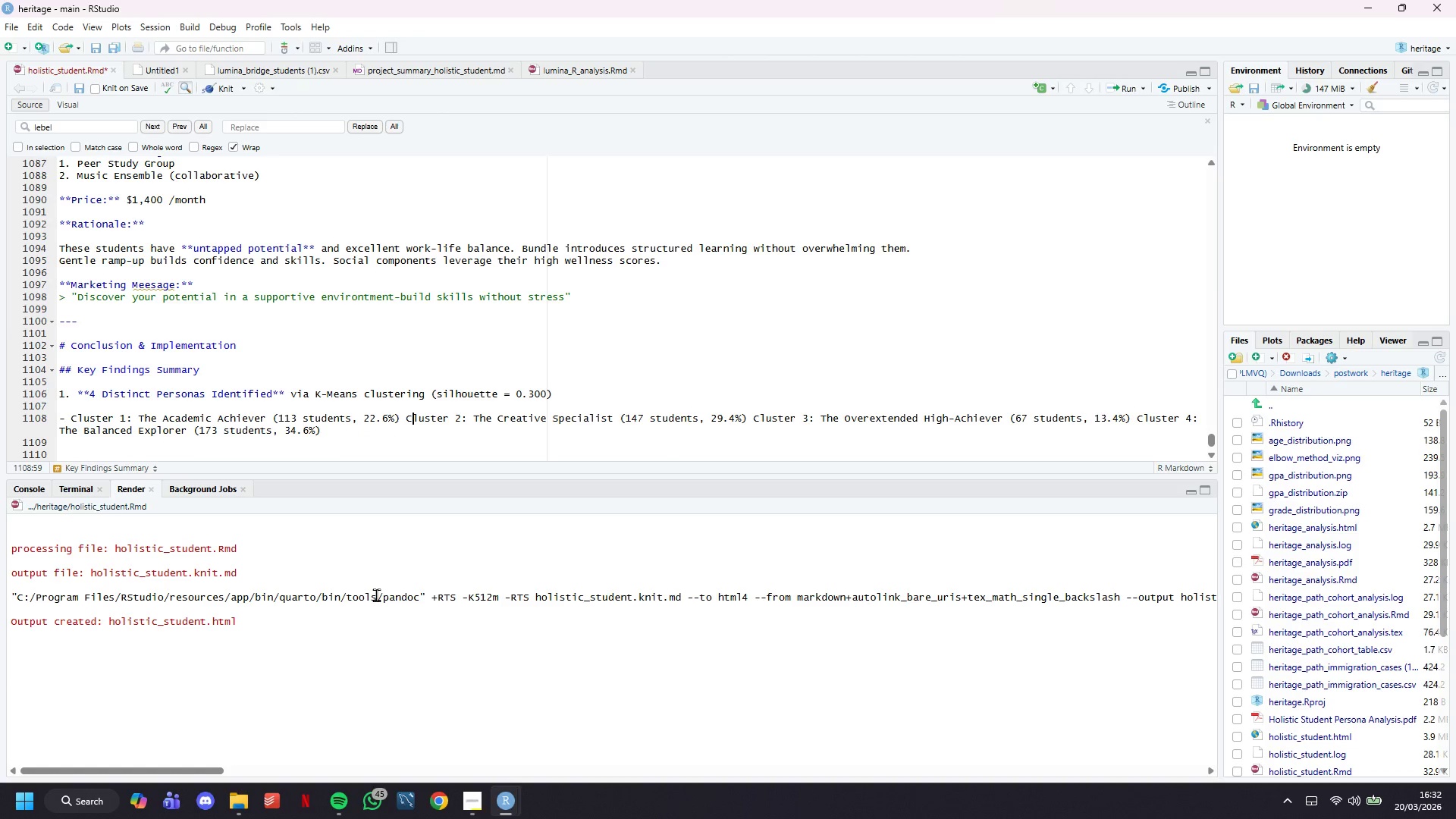 
hold_key(key=ArrowRight, duration=2.38)
 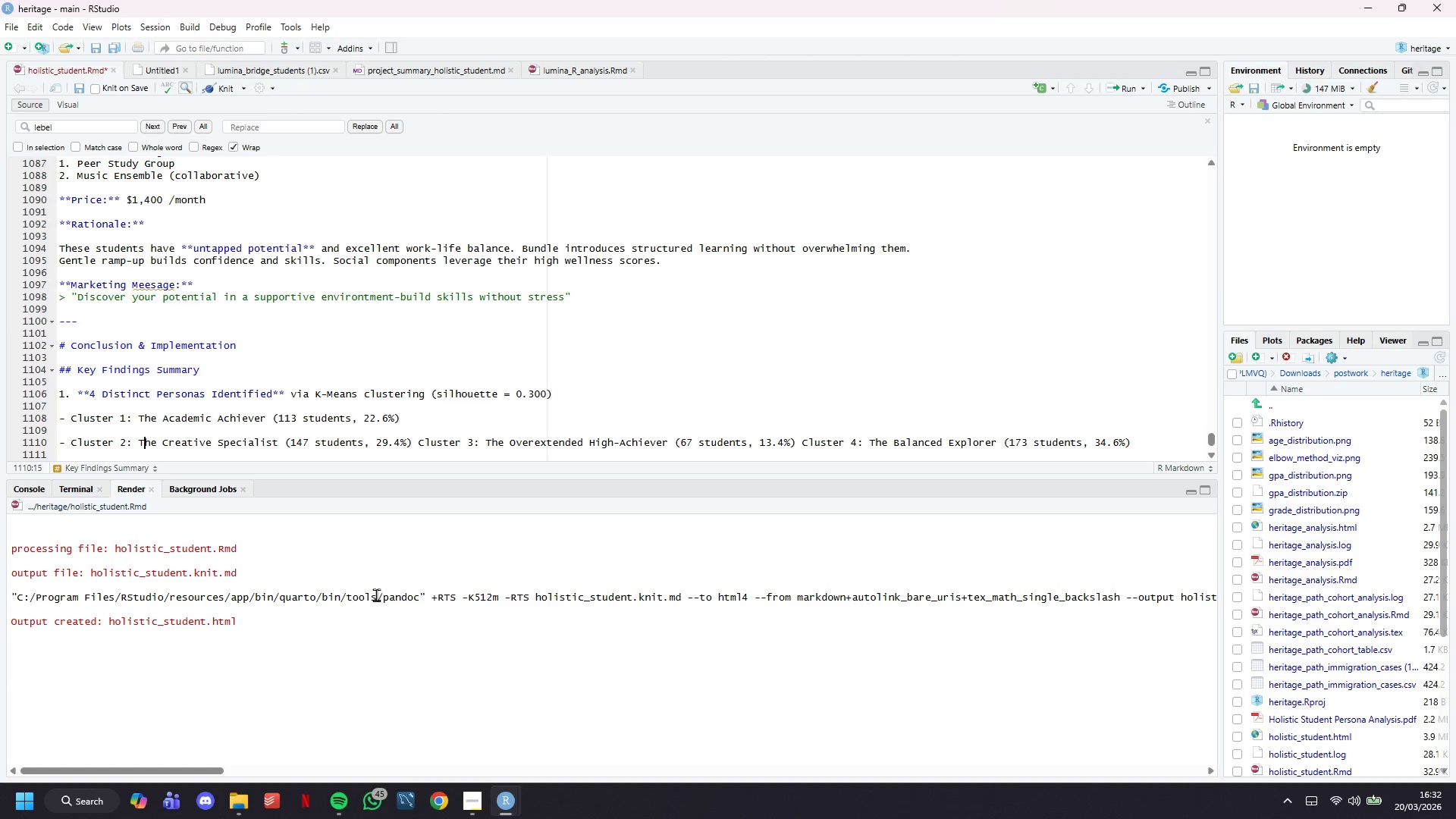 
key(ArrowLeft)
 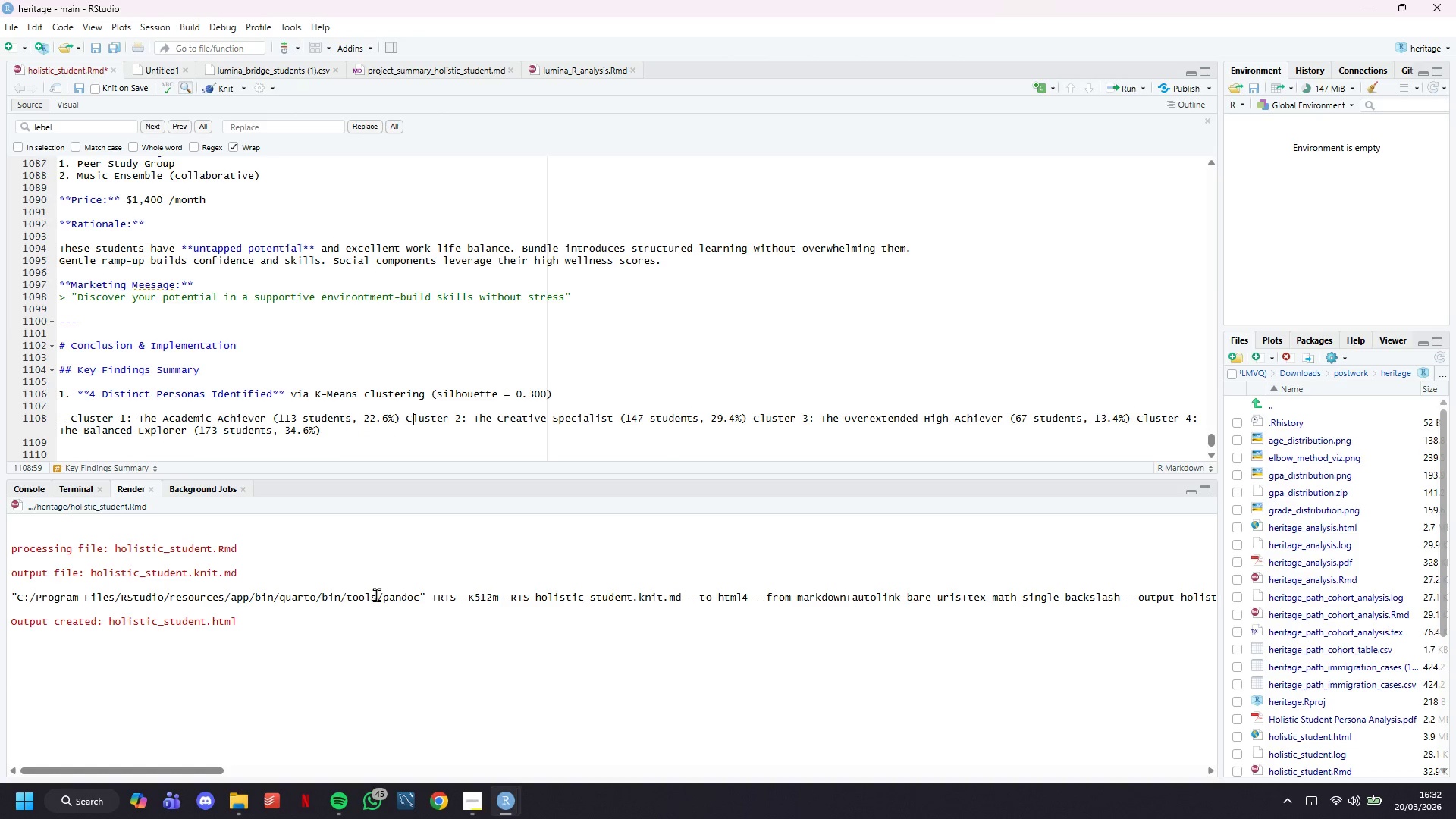 
key(ArrowLeft)
 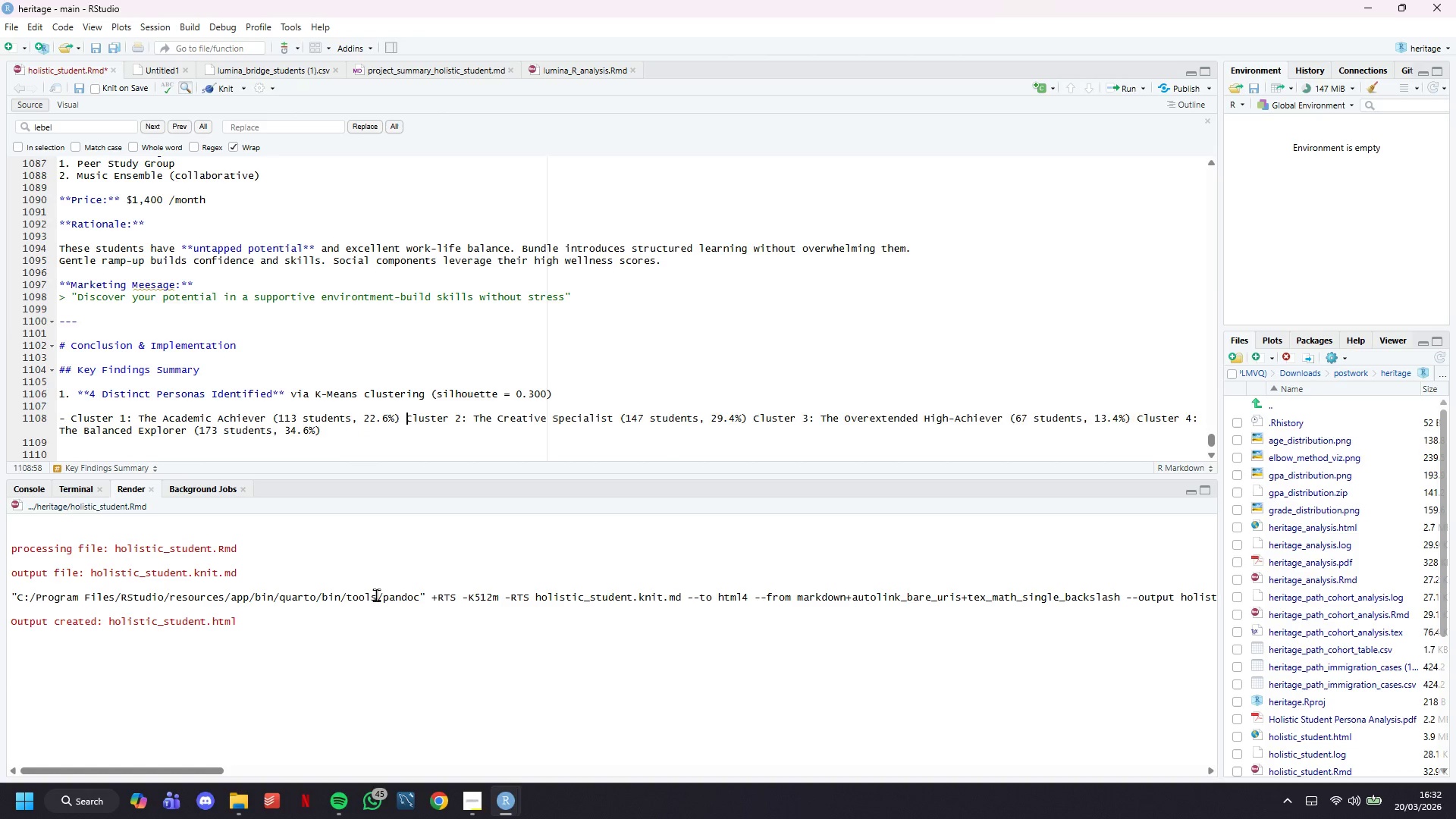 
key(ArrowLeft)
 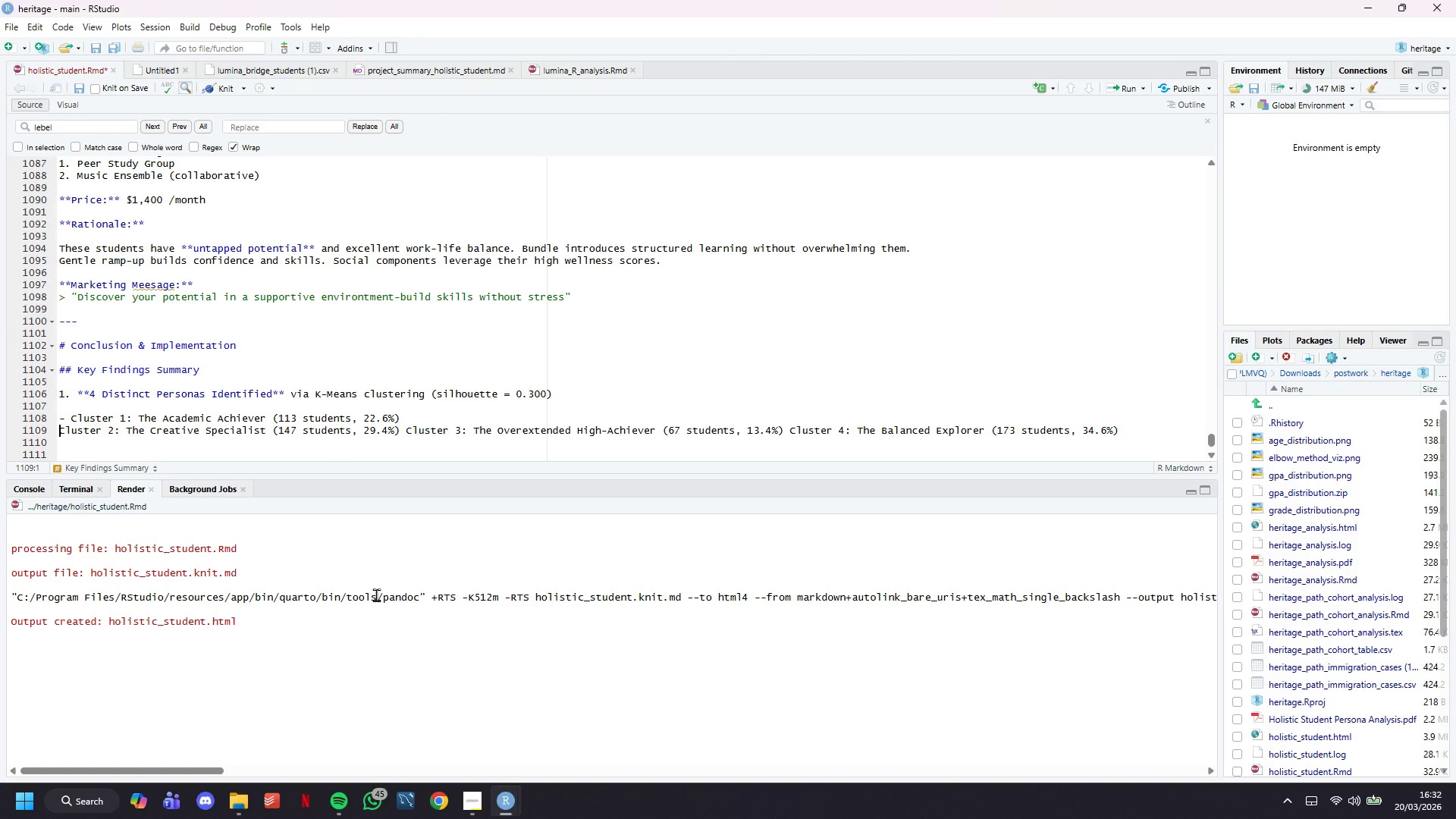 
key(Enter)
 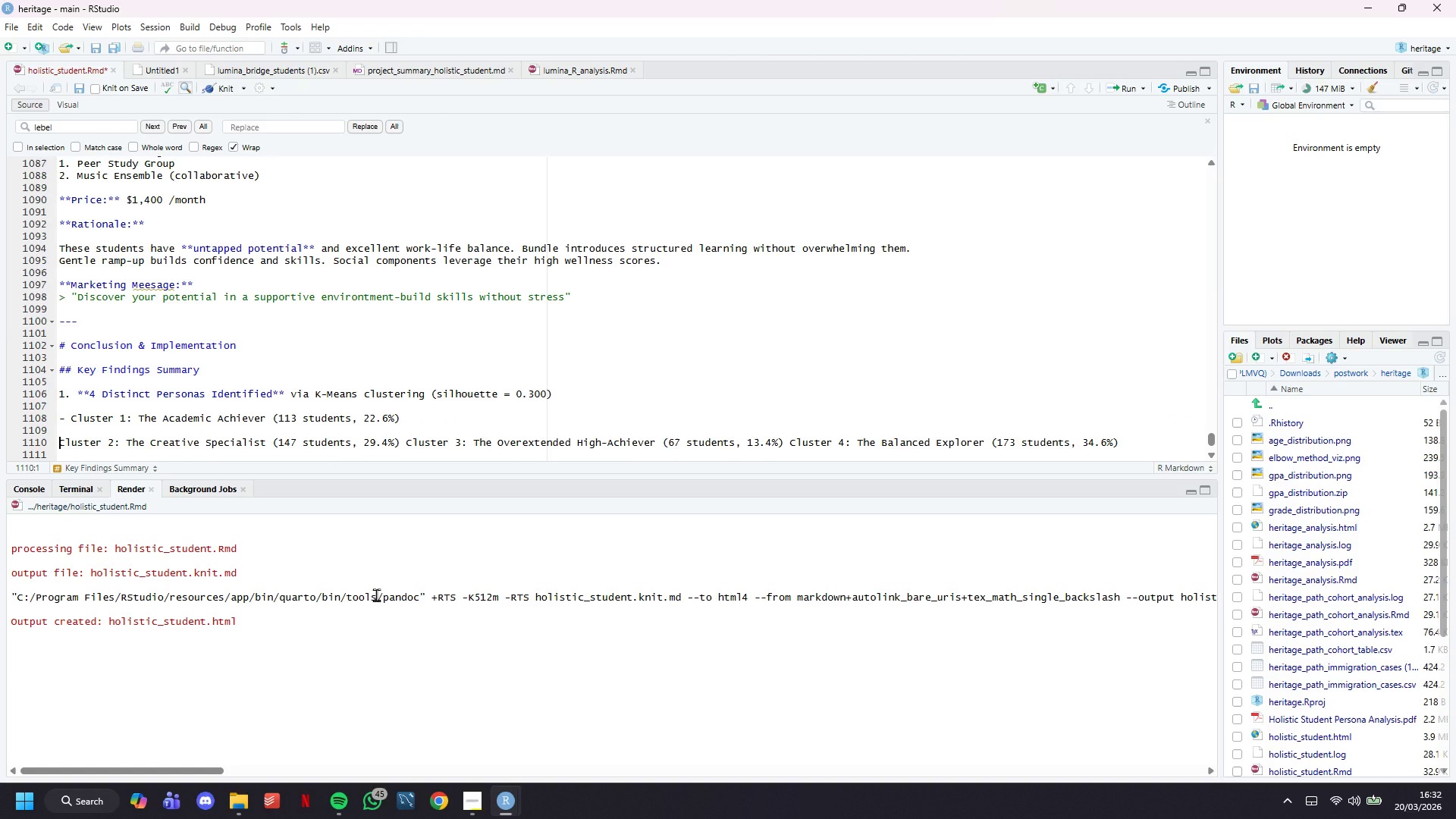 
key(Enter)
 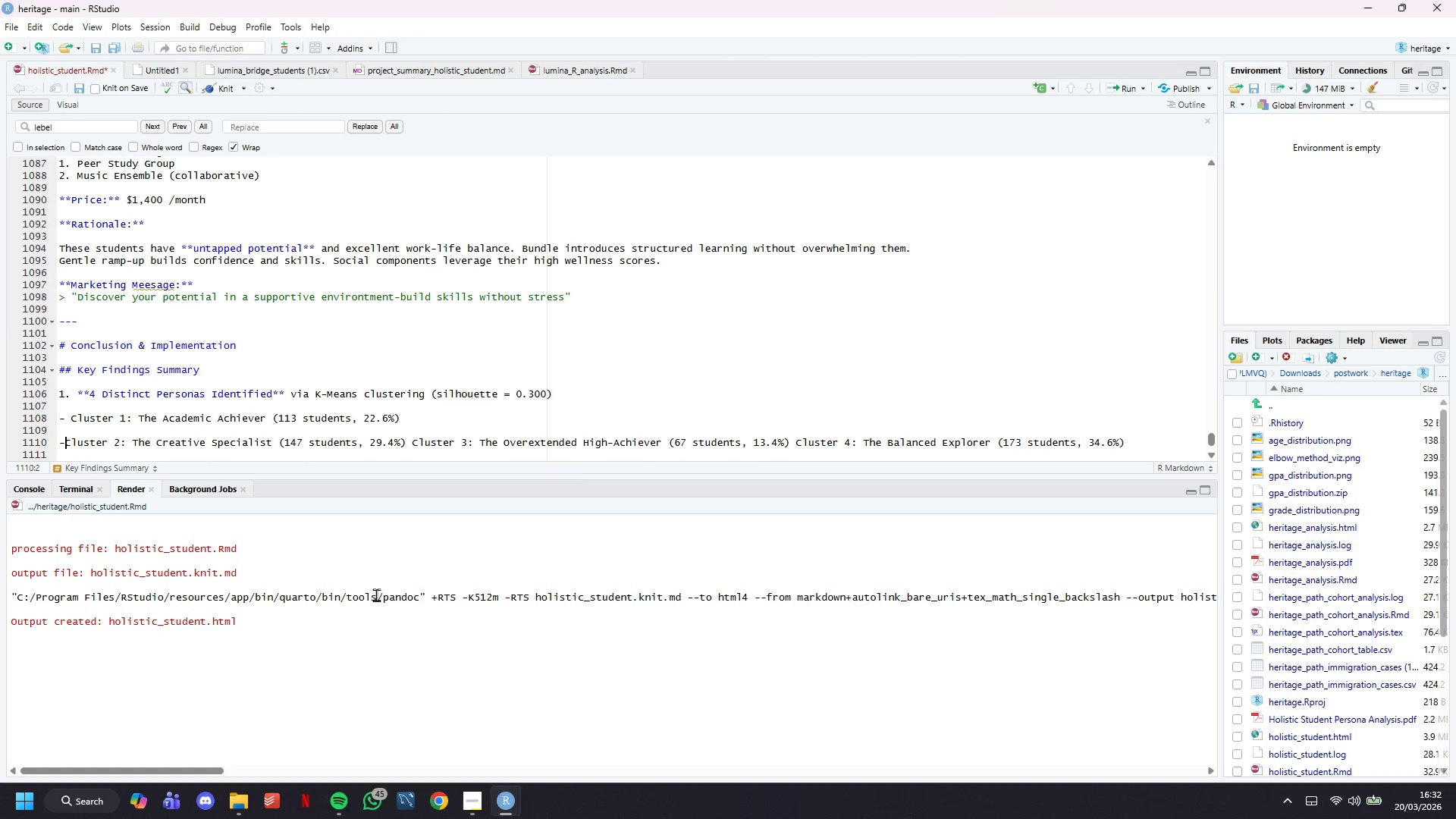 
key(Minus)
 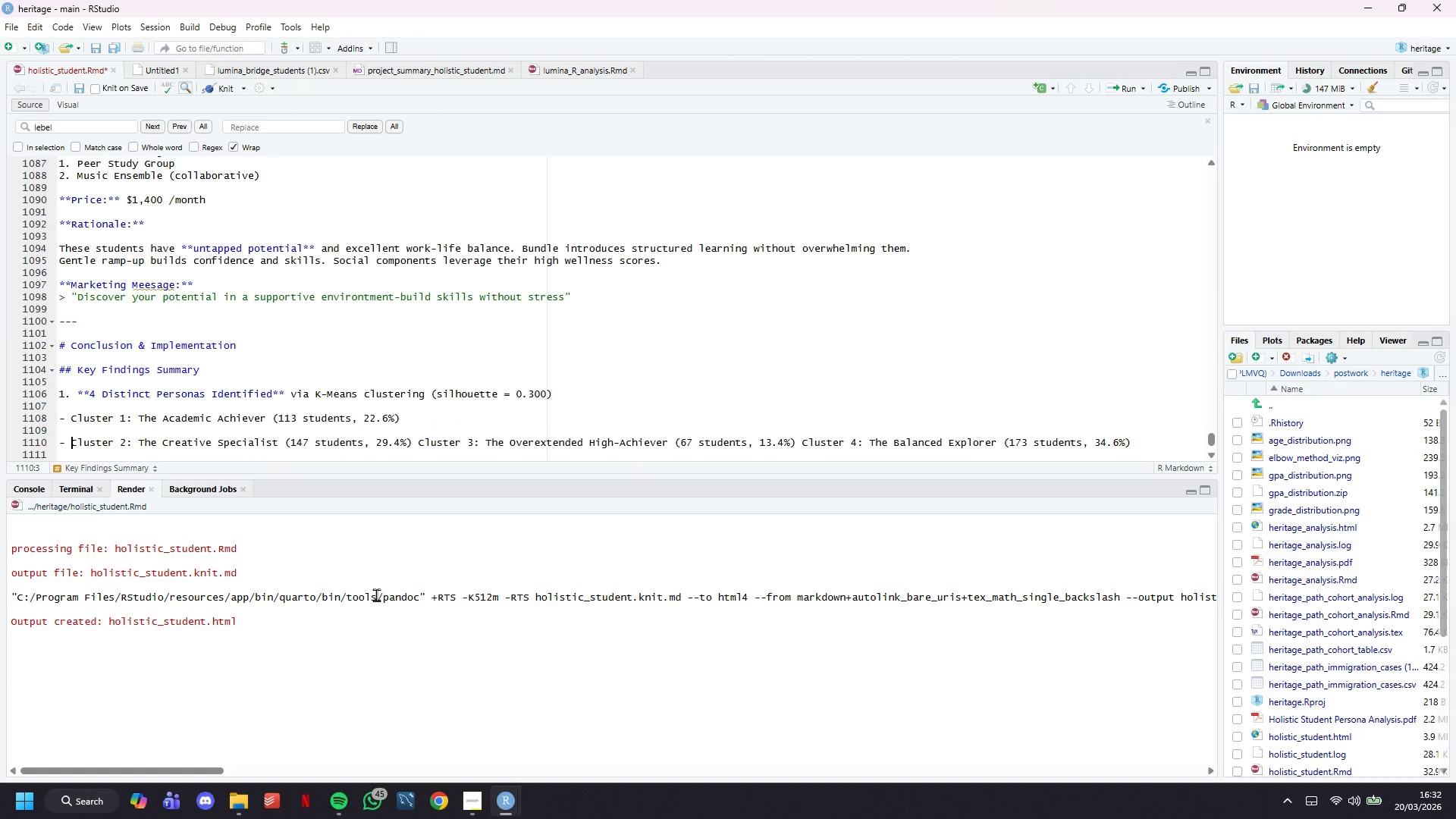 
key(Space)
 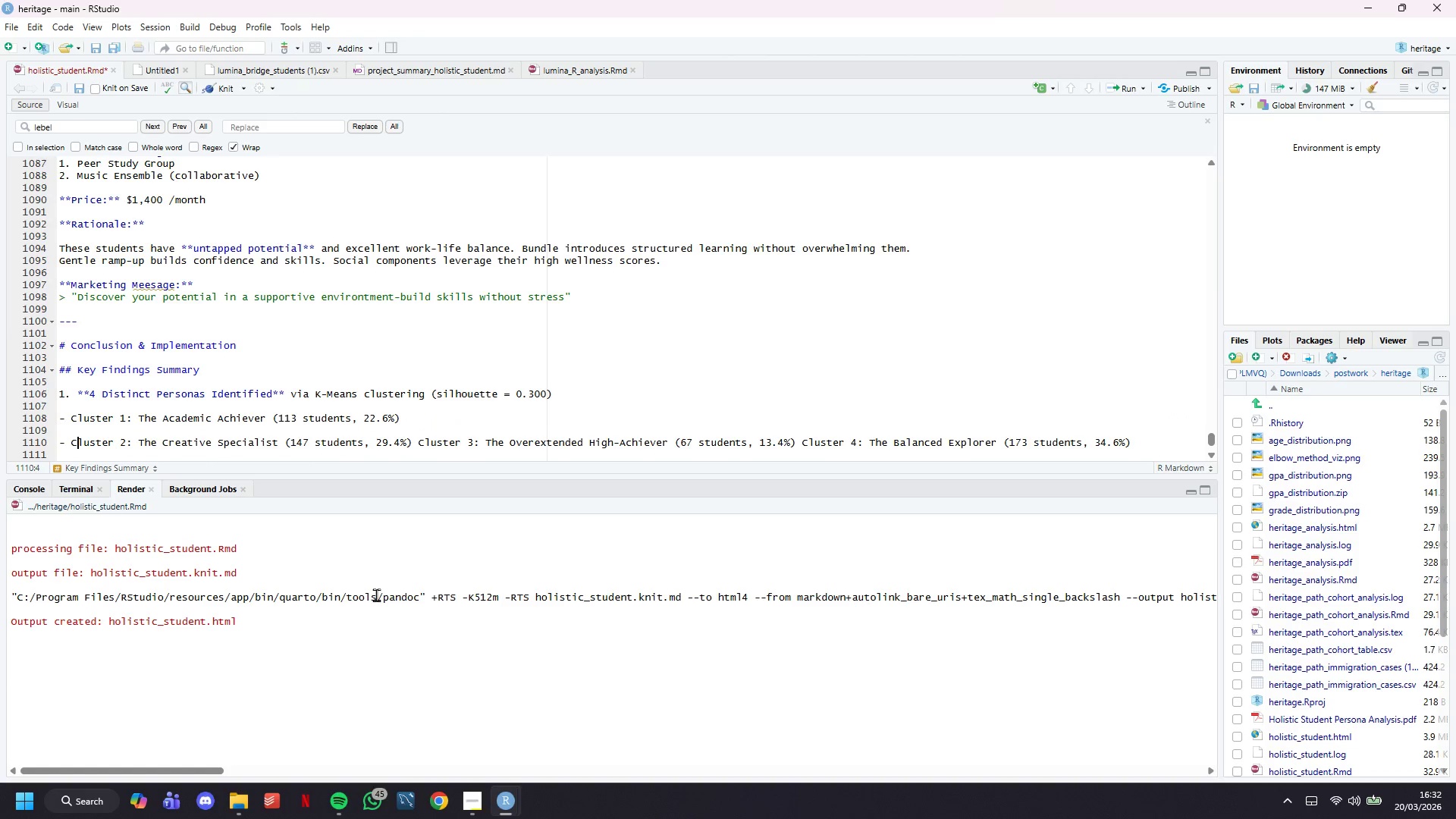 
hold_key(key=ArrowRight, duration=1.5)
 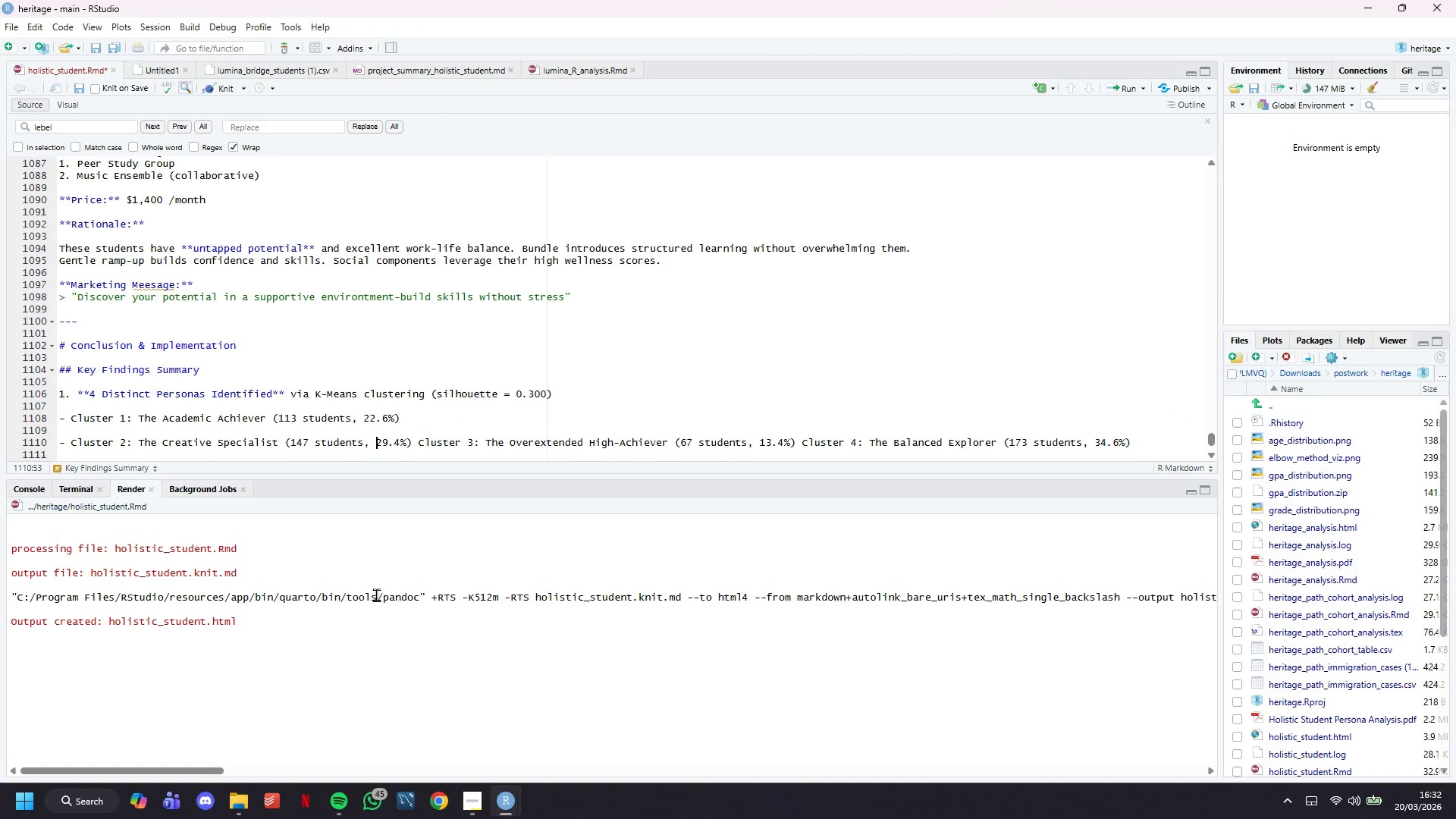 
hold_key(key=ArrowRight, duration=0.47)
 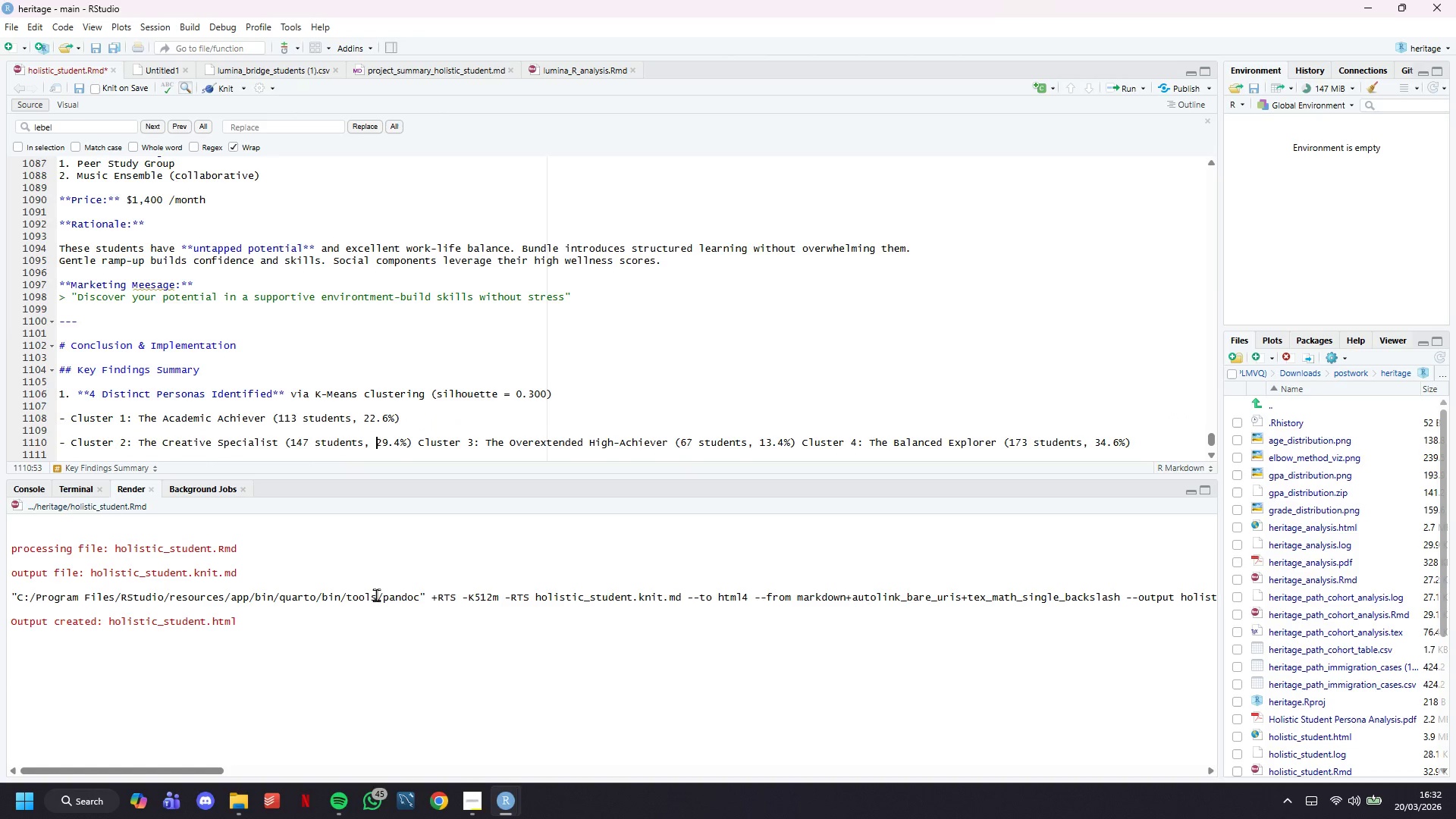 
hold_key(key=ArrowRight, duration=0.61)
 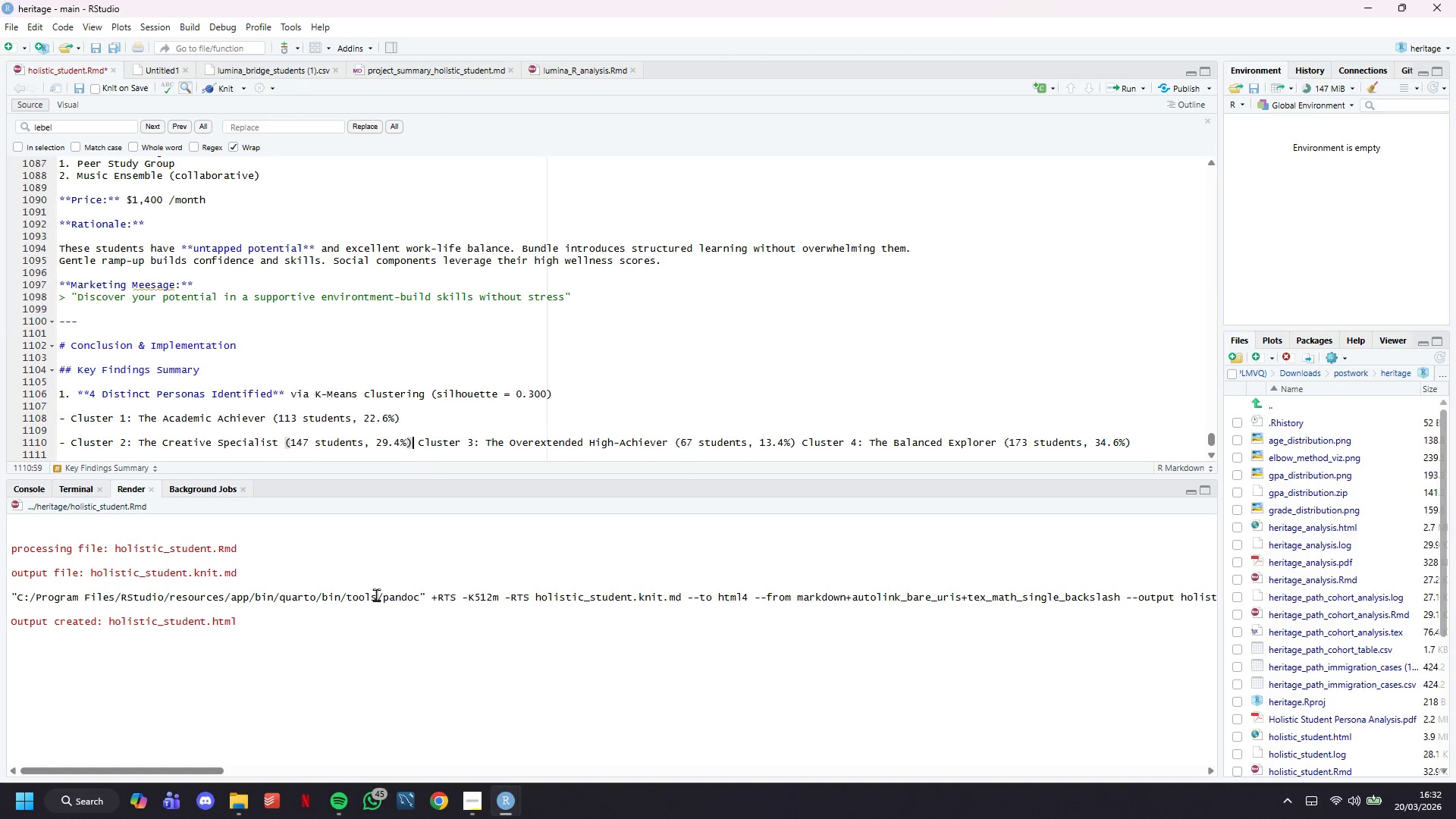 
key(ArrowRight)
 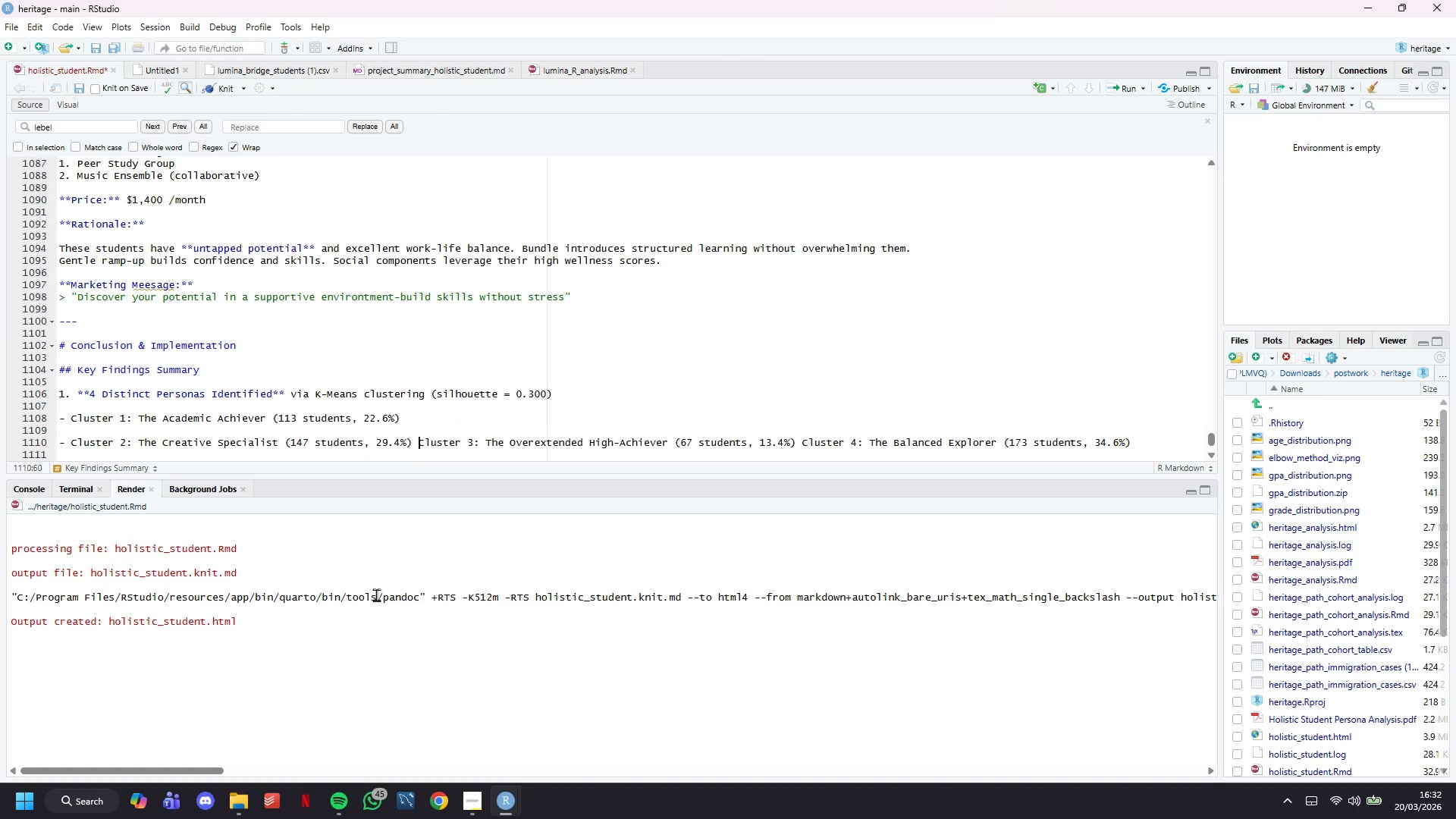 
key(ArrowRight)
 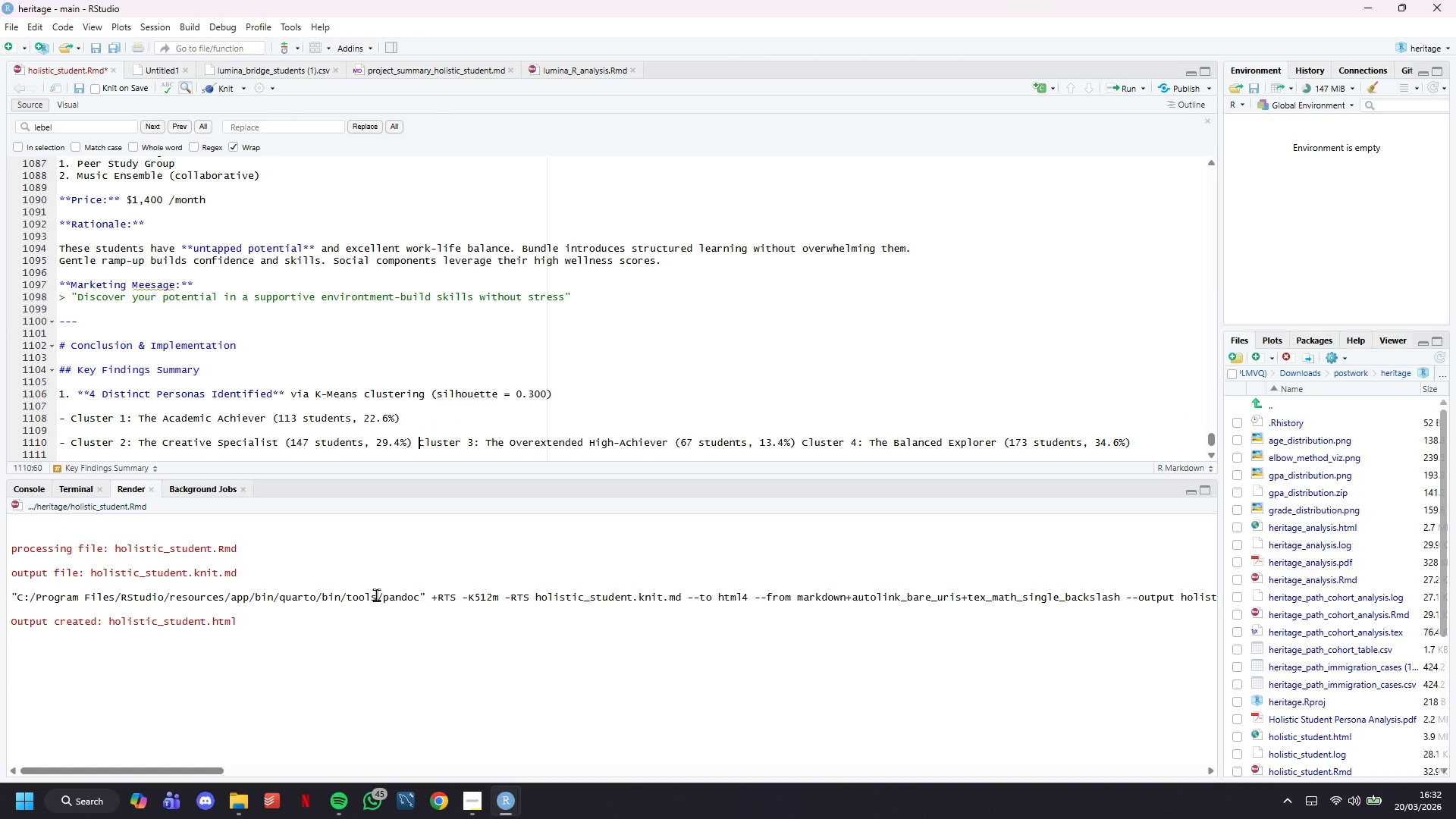 
key(ArrowRight)
 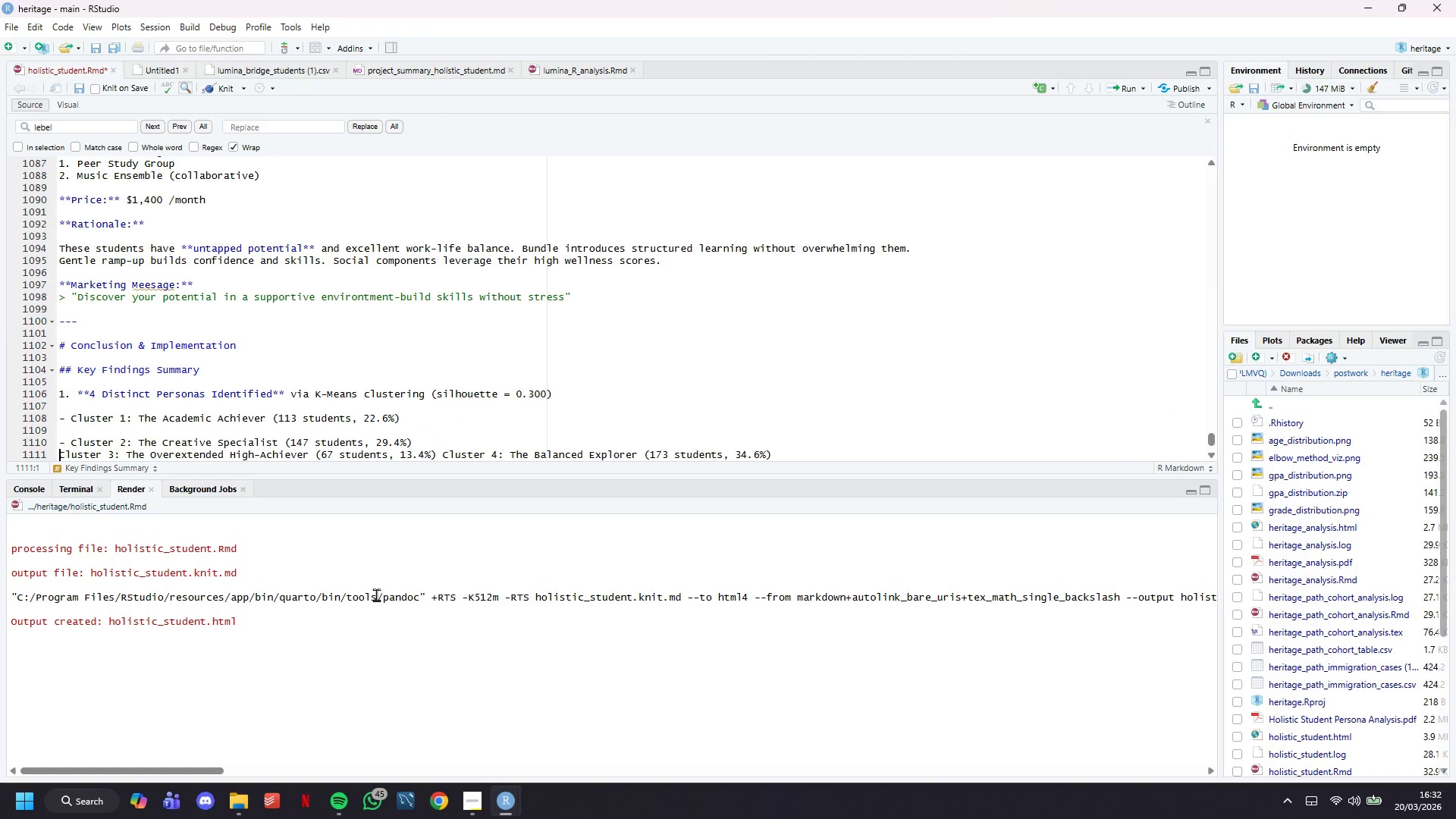 
key(Enter)
 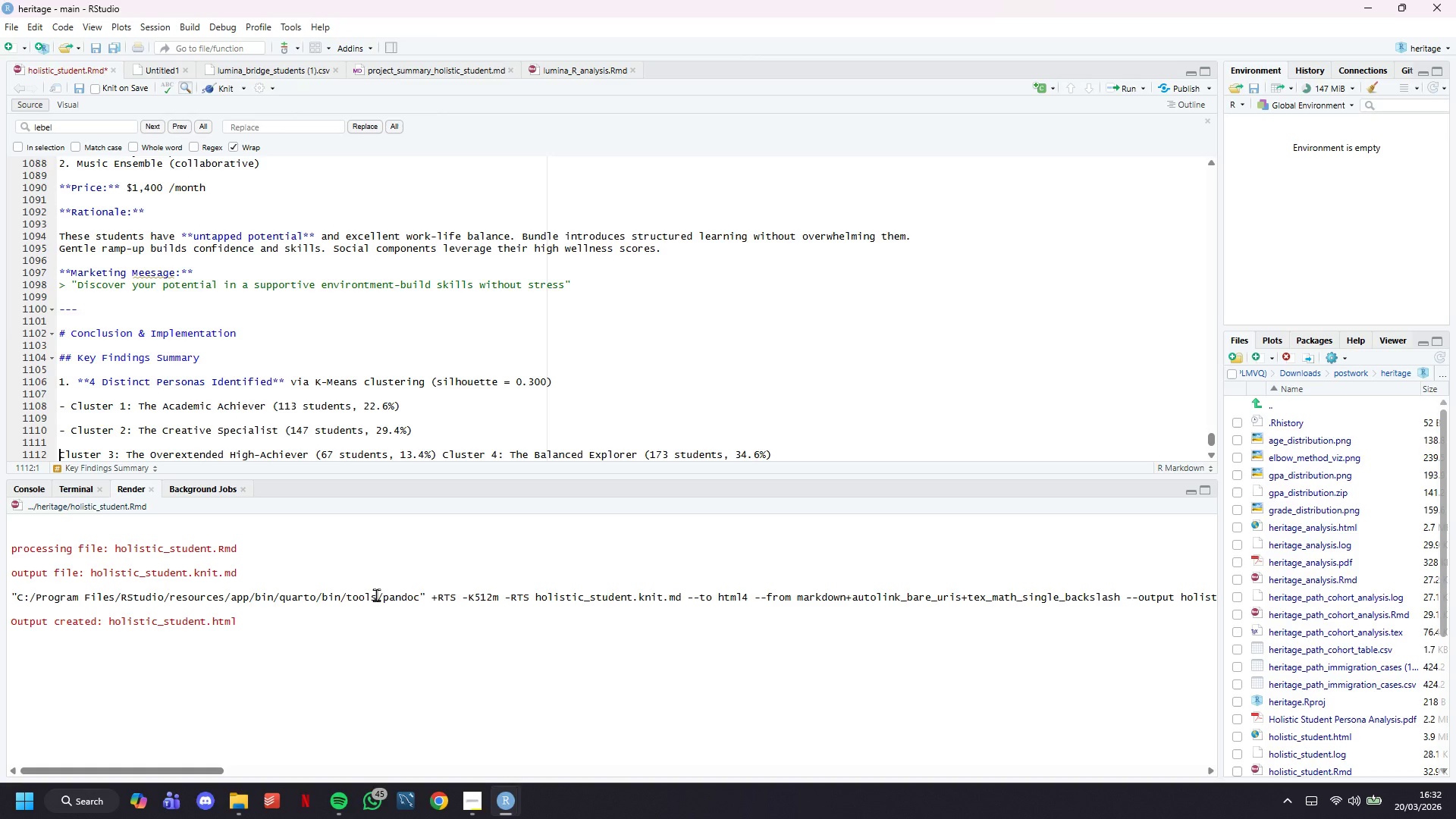 
key(Enter)
 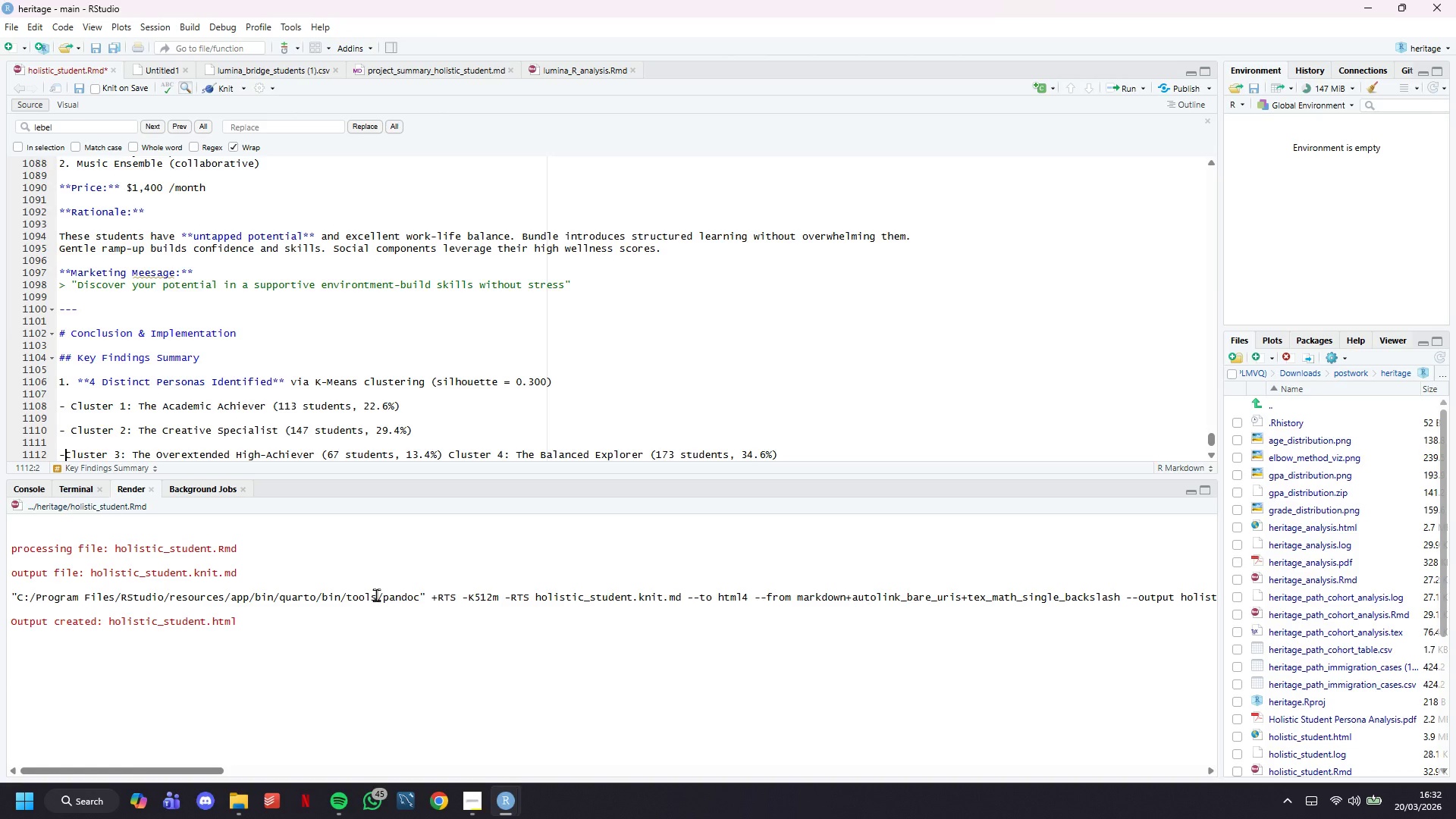 
key(Minus)
 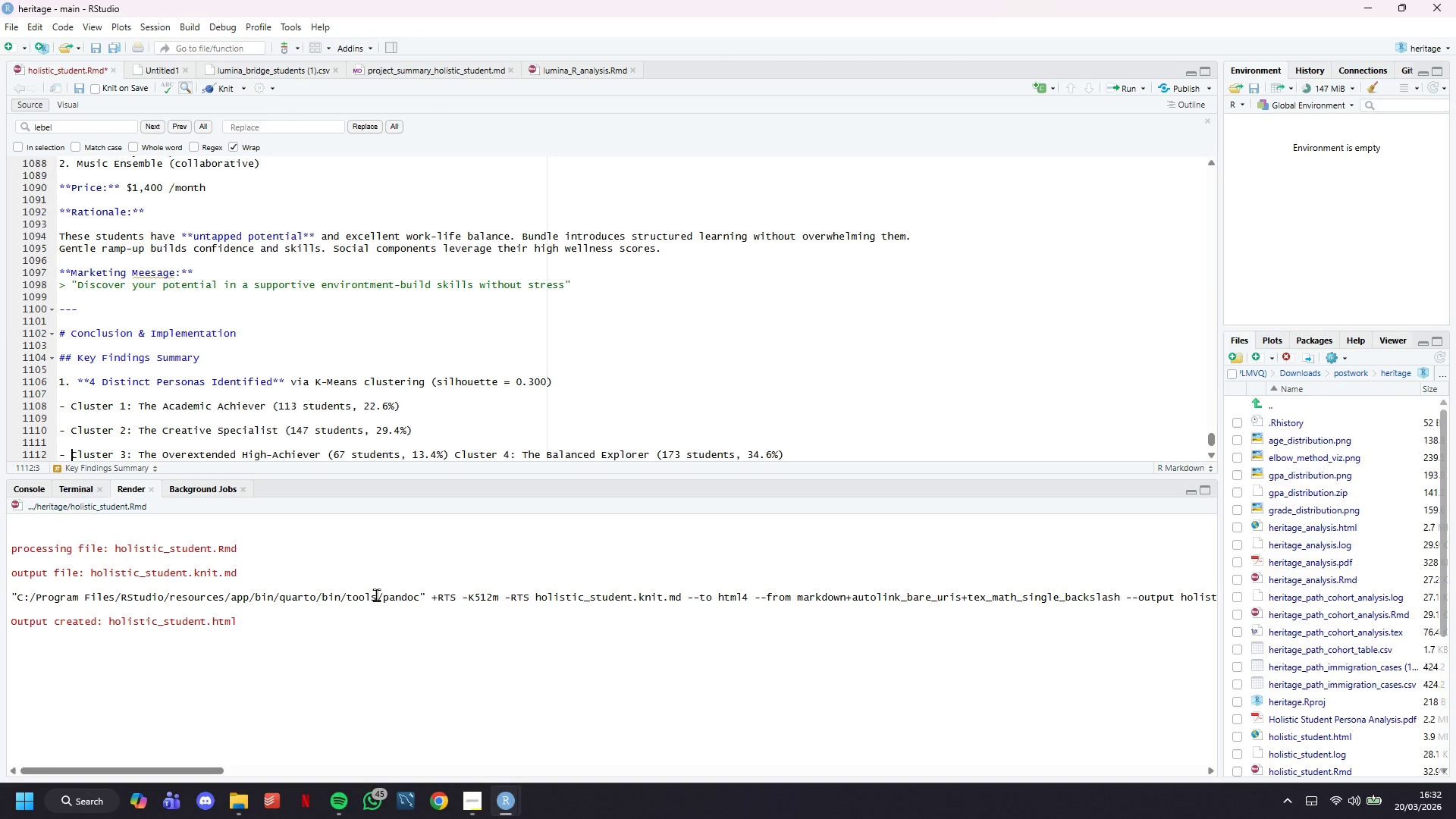 
key(Space)
 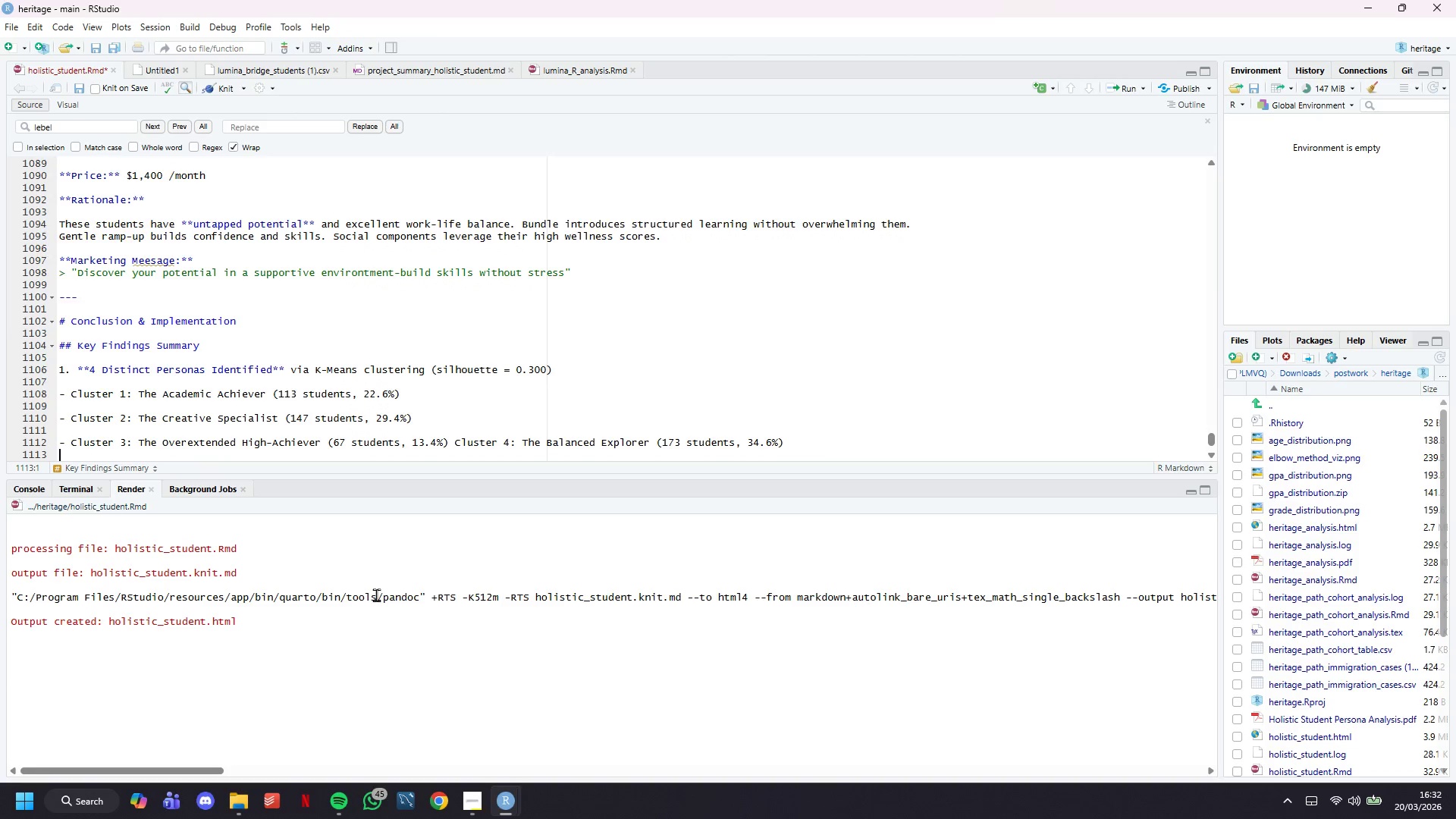 
key(ArrowDown)
 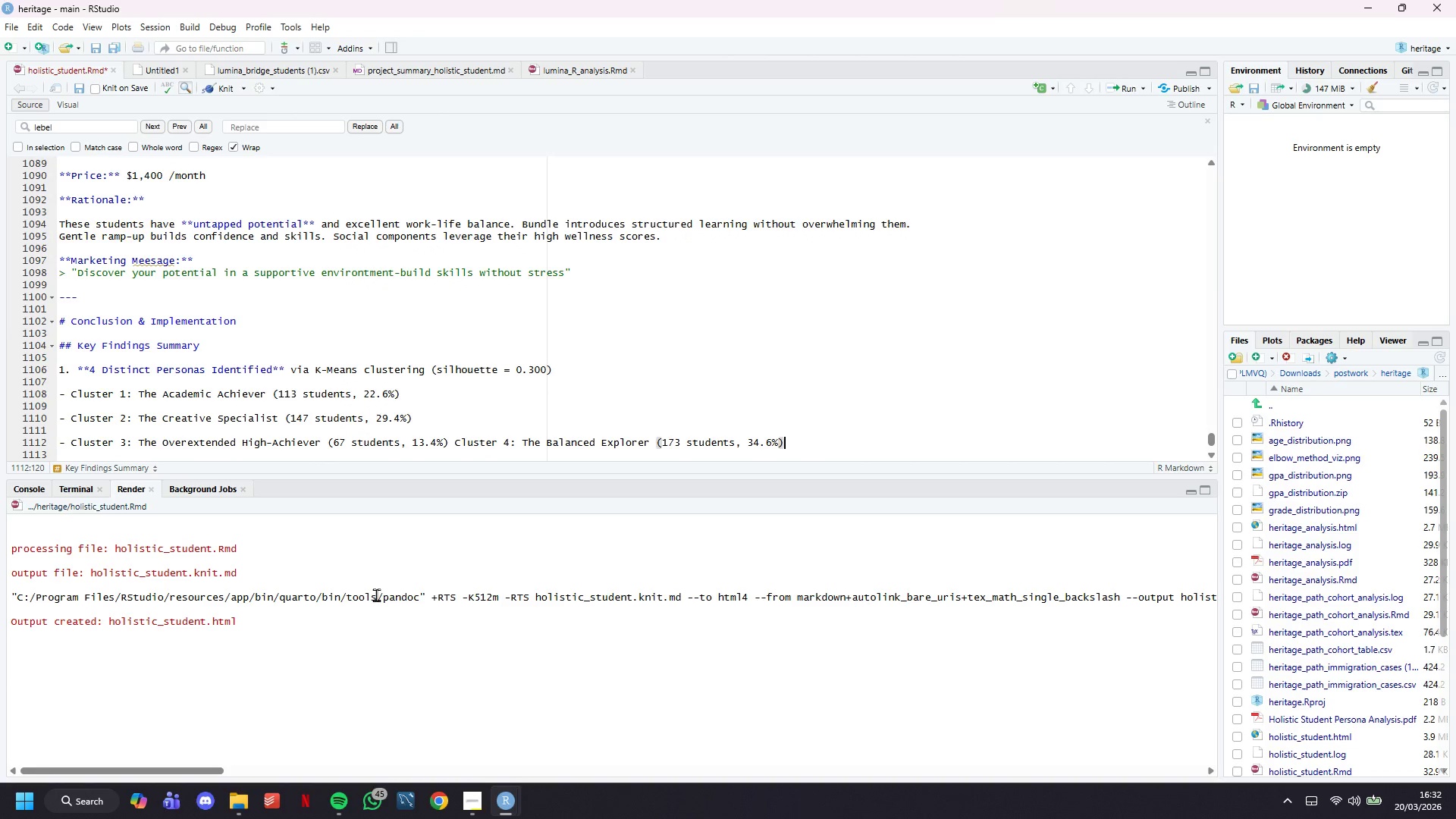 
hold_key(key=ArrowLeft, duration=1.5)
 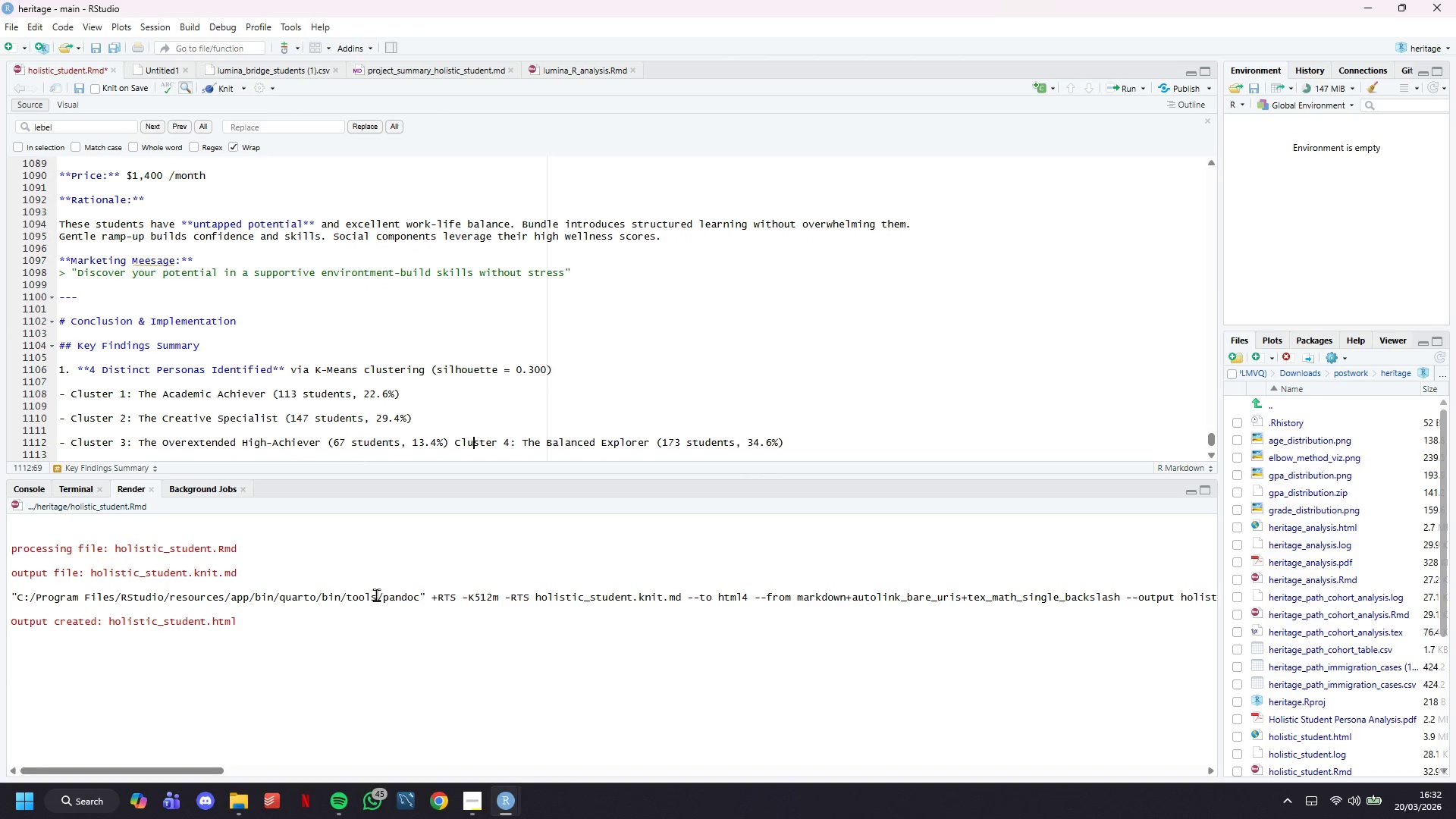 
hold_key(key=ArrowLeft, duration=0.56)
 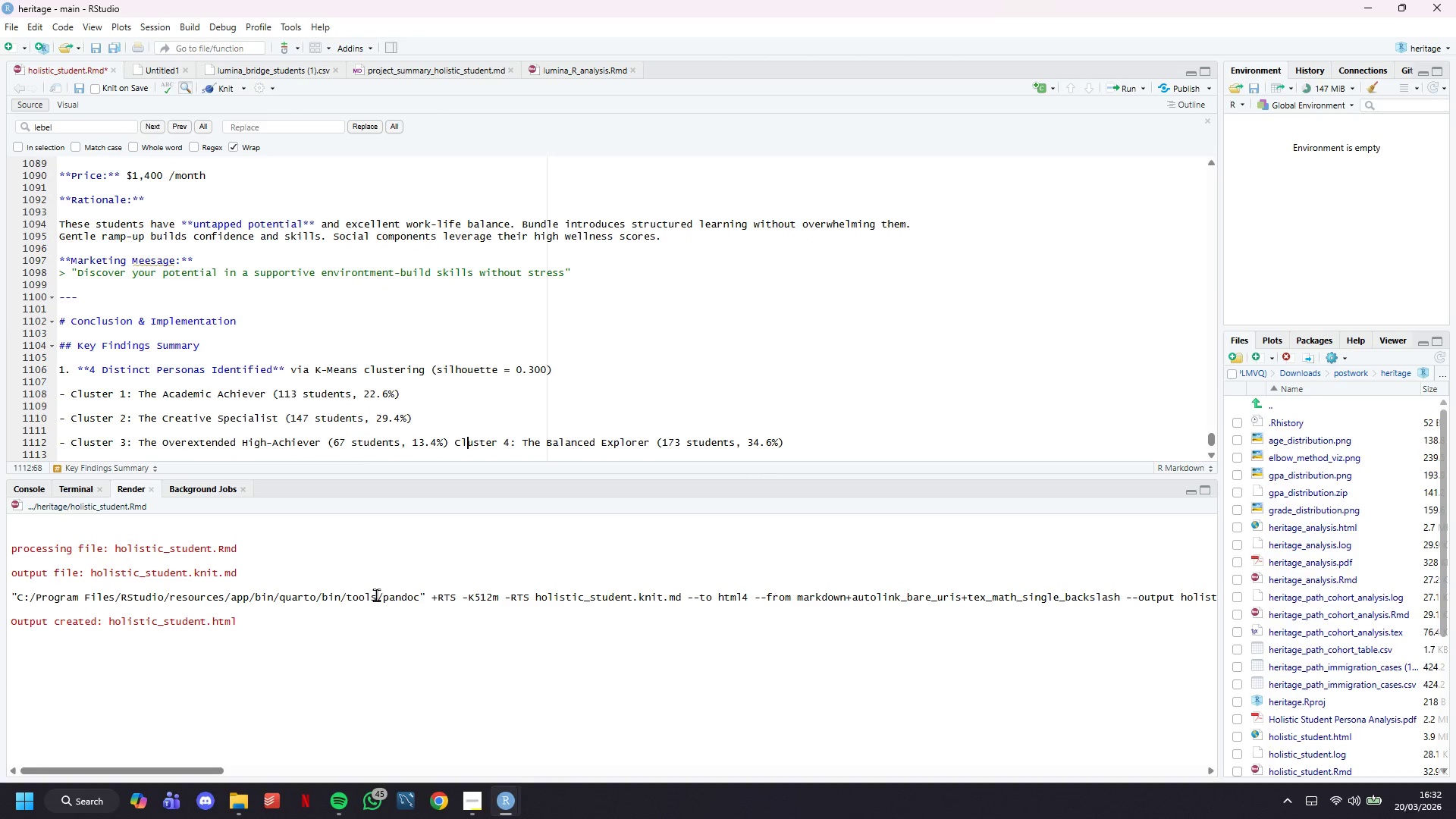 
key(ArrowLeft)
 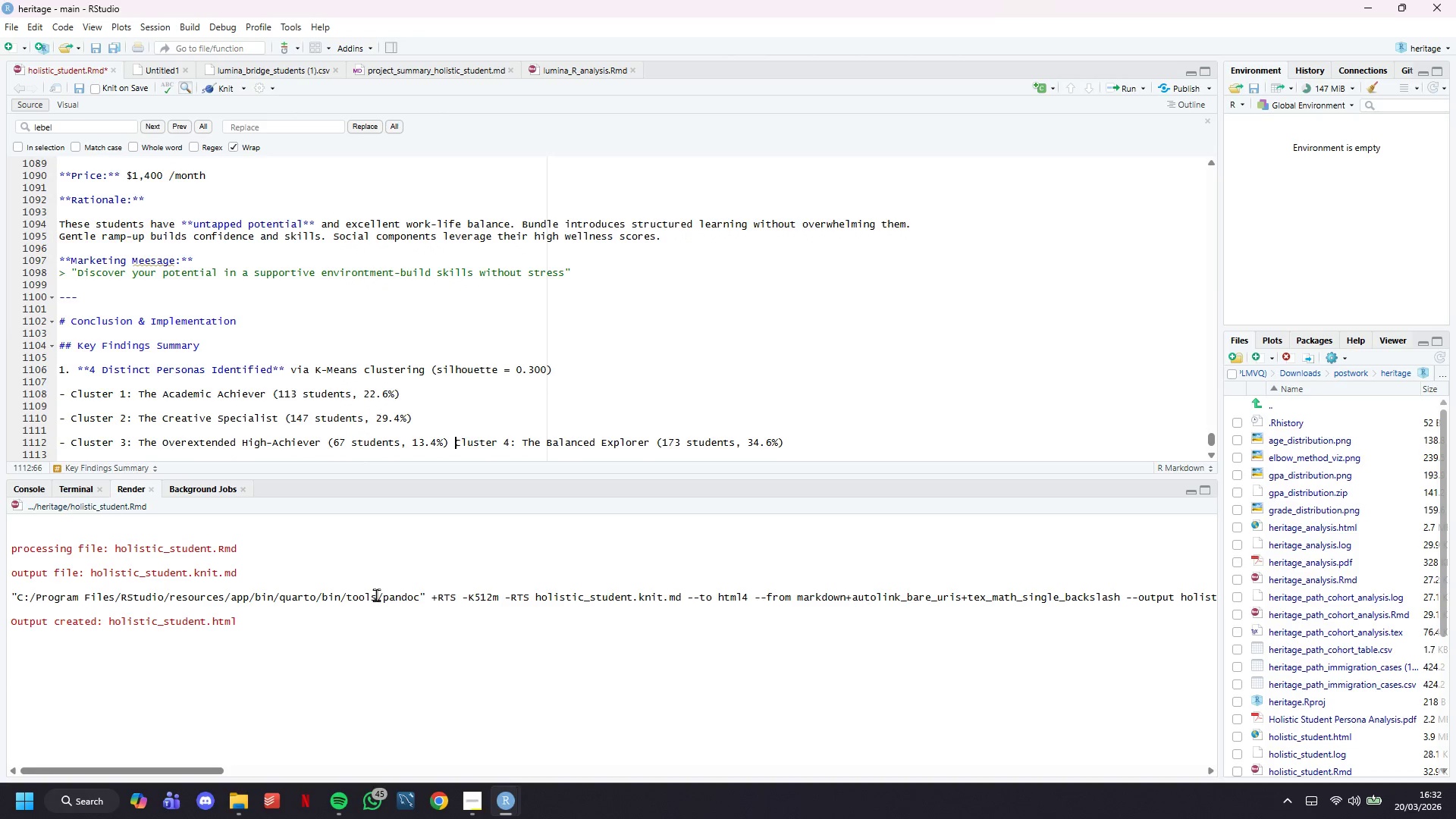 
key(ArrowLeft)
 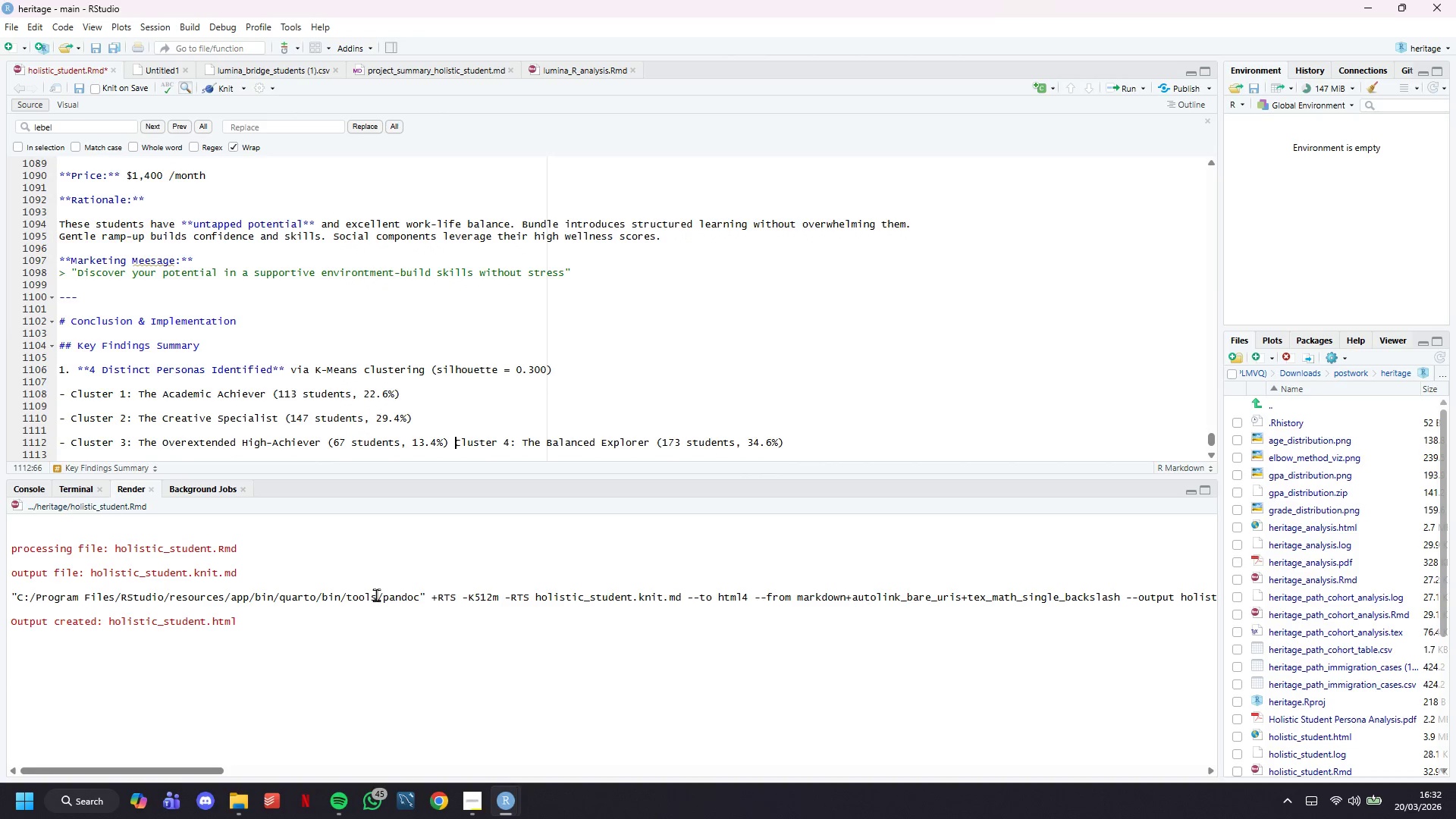 
key(ArrowLeft)
 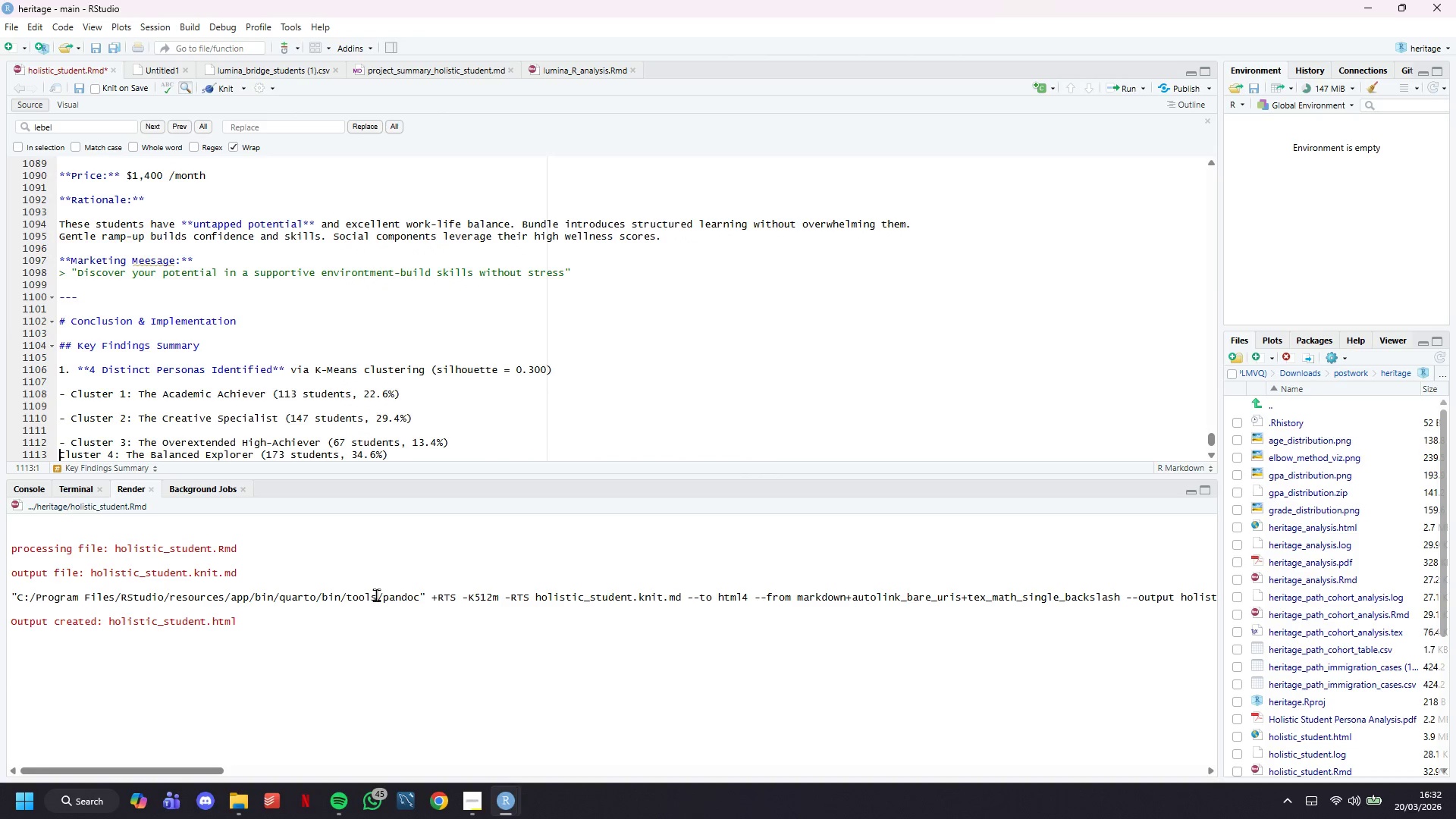 
key(Enter)
 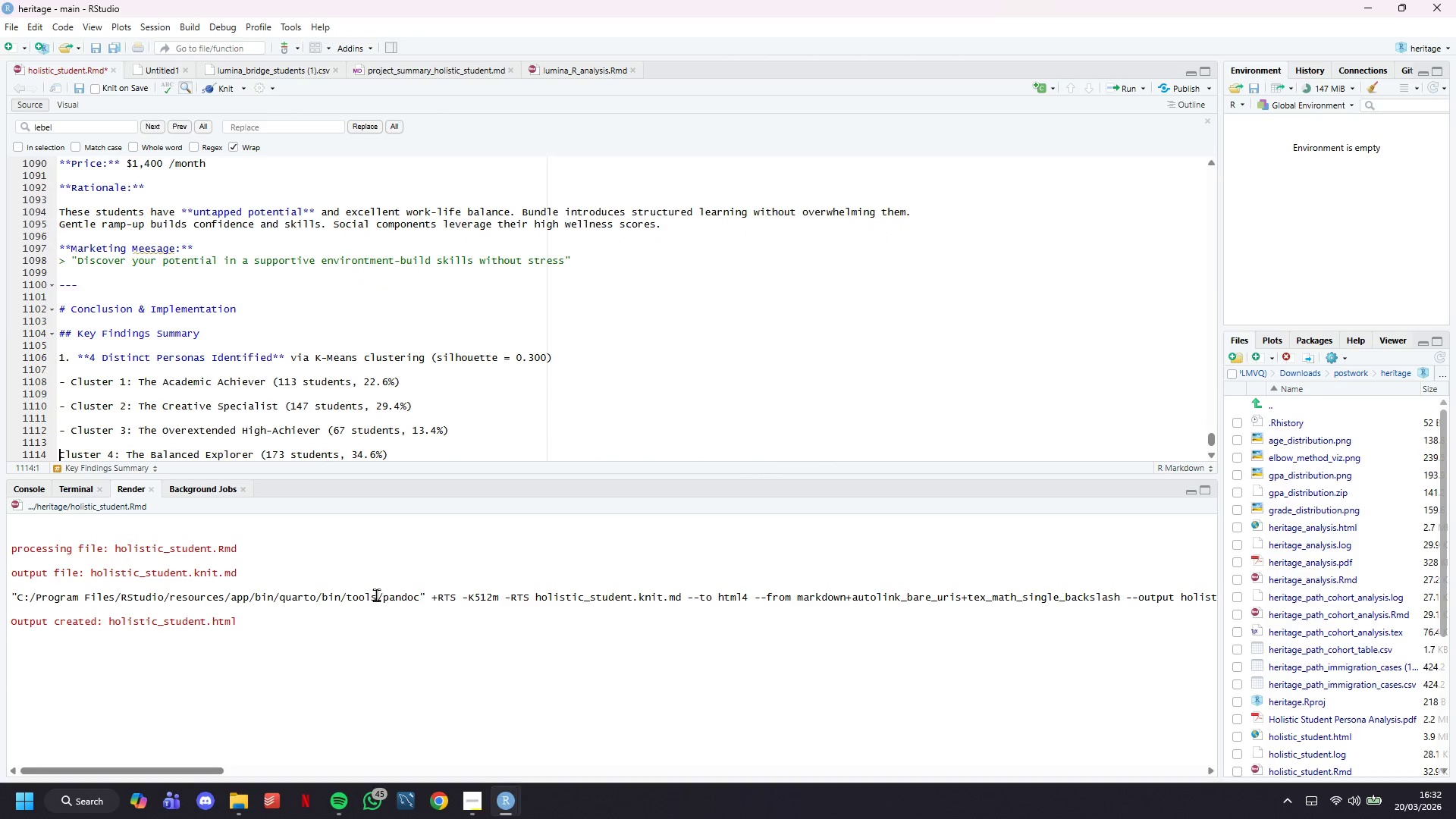 
key(Enter)
 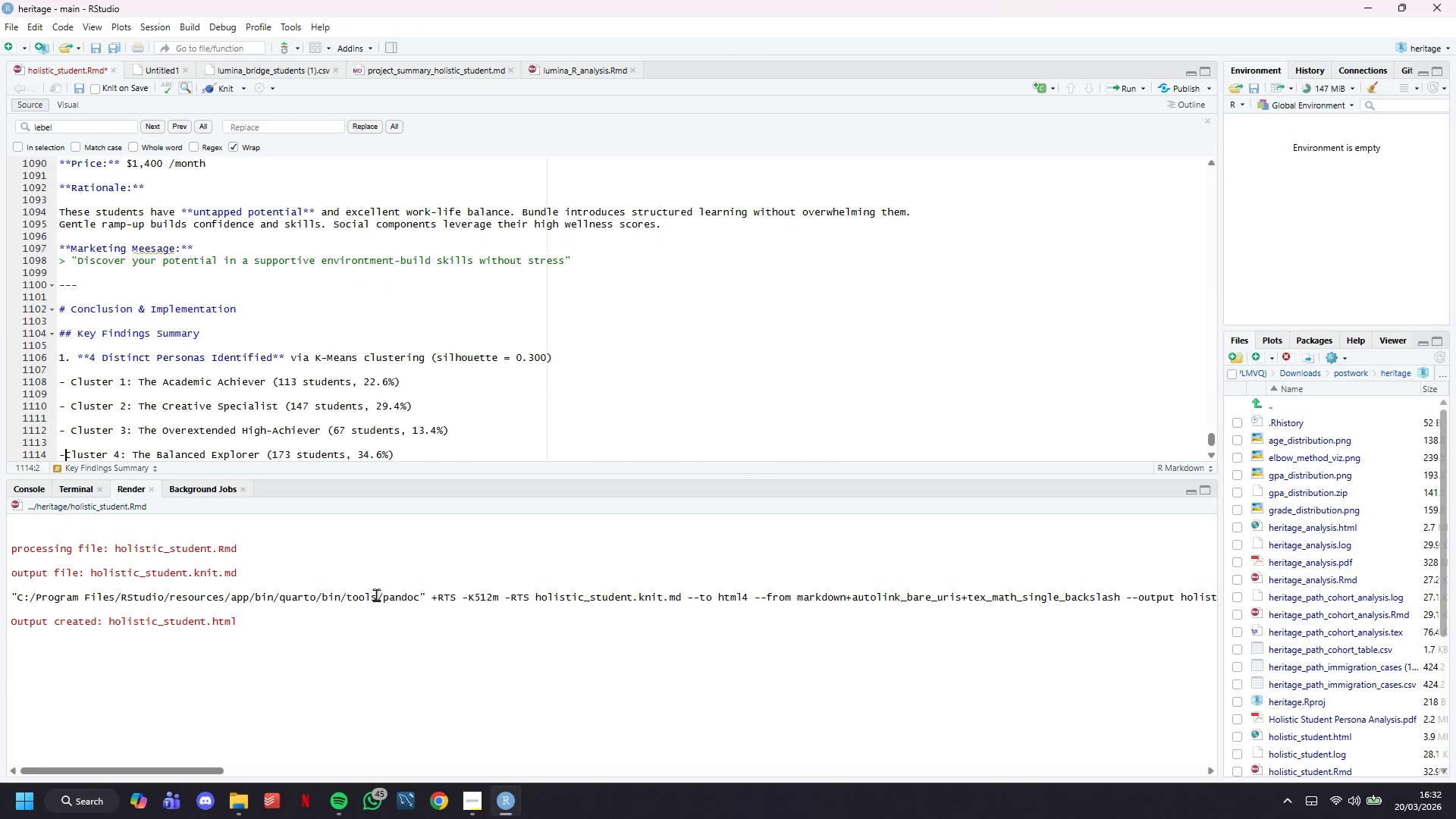 
key(Minus)
 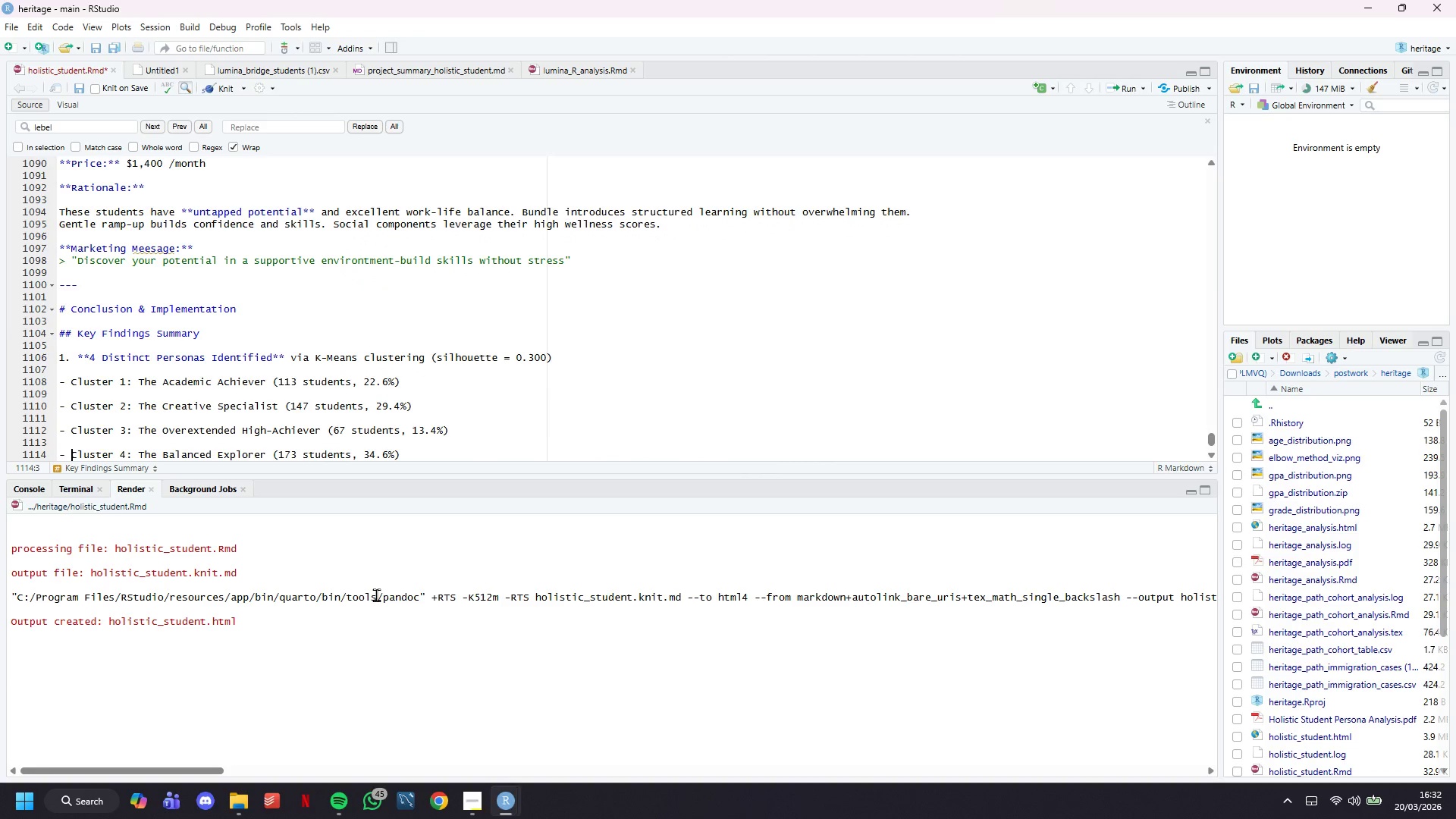 
key(Space)
 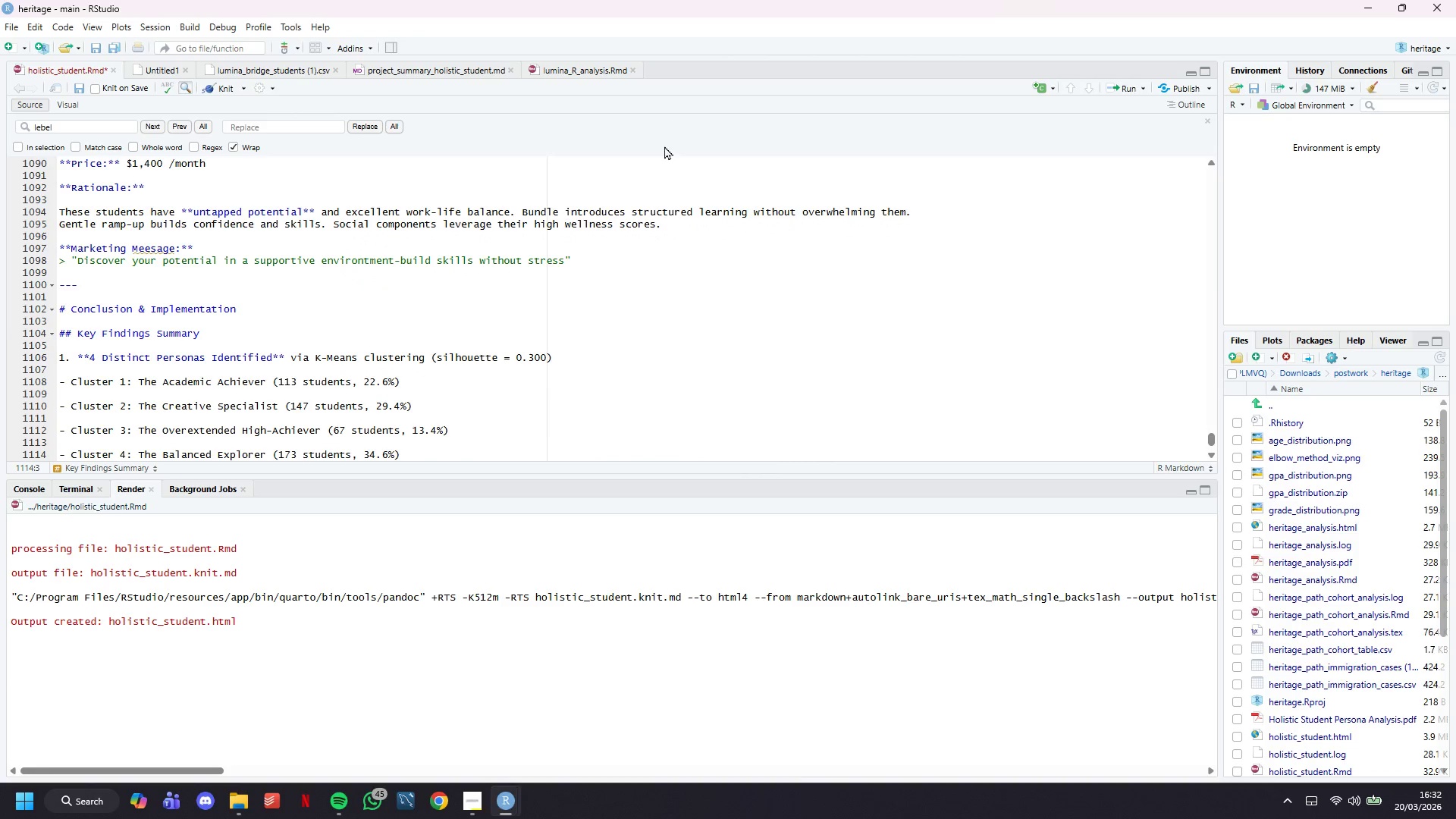 
scroll: coordinate [663, 150], scroll_direction: down, amount: 7.0
 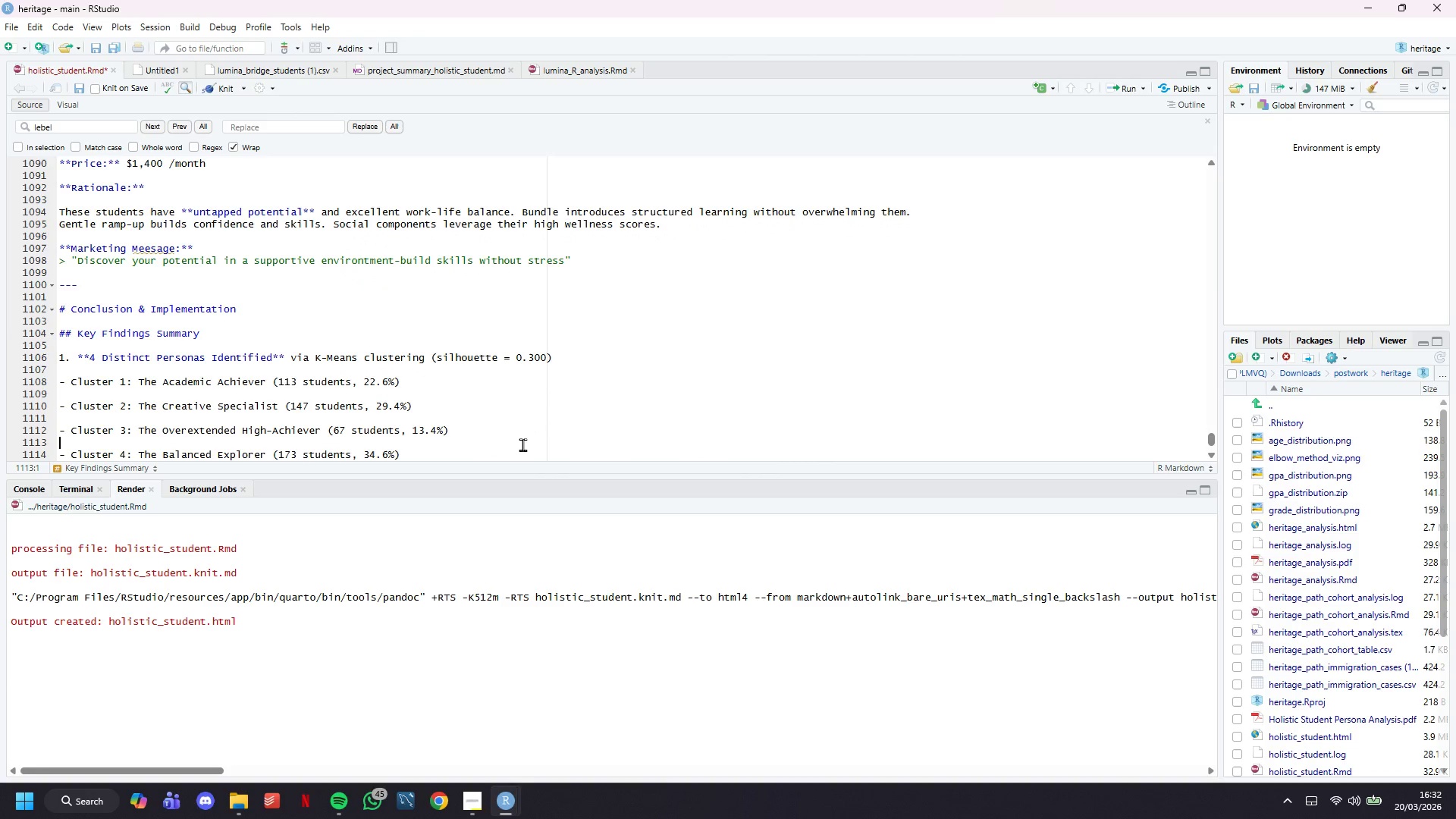 
left_click([522, 444])
 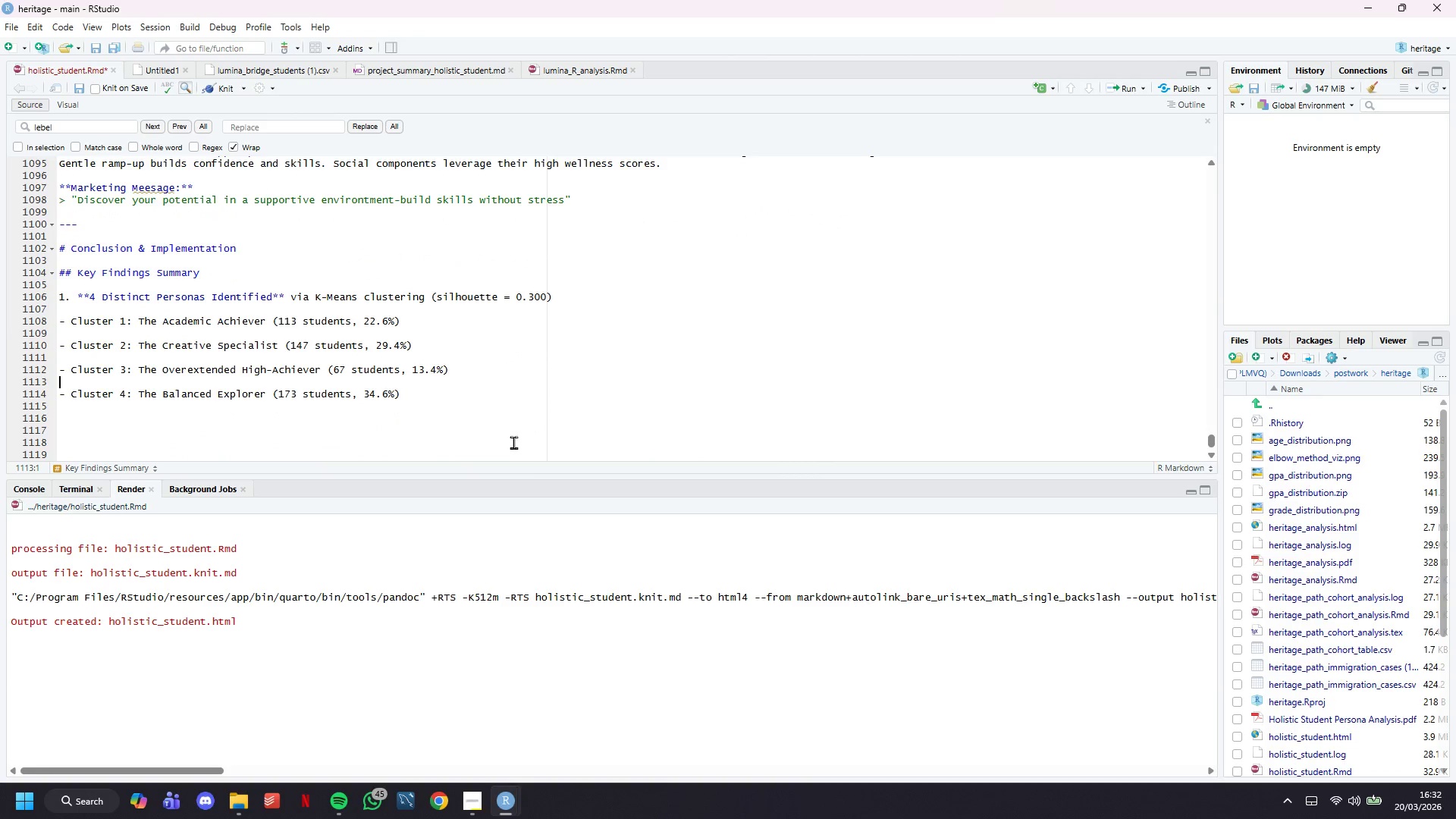 
scroll: coordinate [522, 444], scroll_direction: down, amount: 5.0
 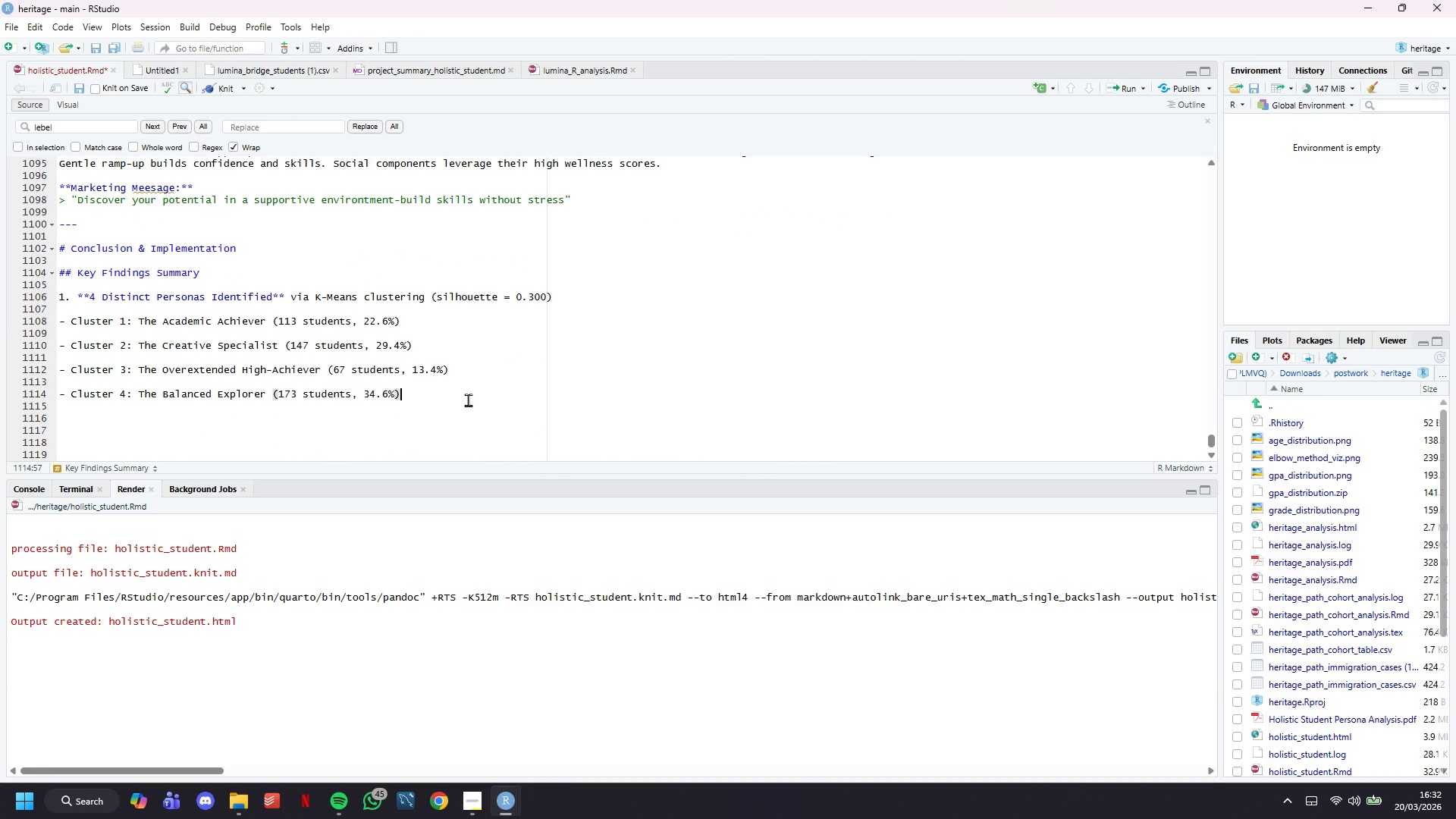 
left_click([468, 400])
 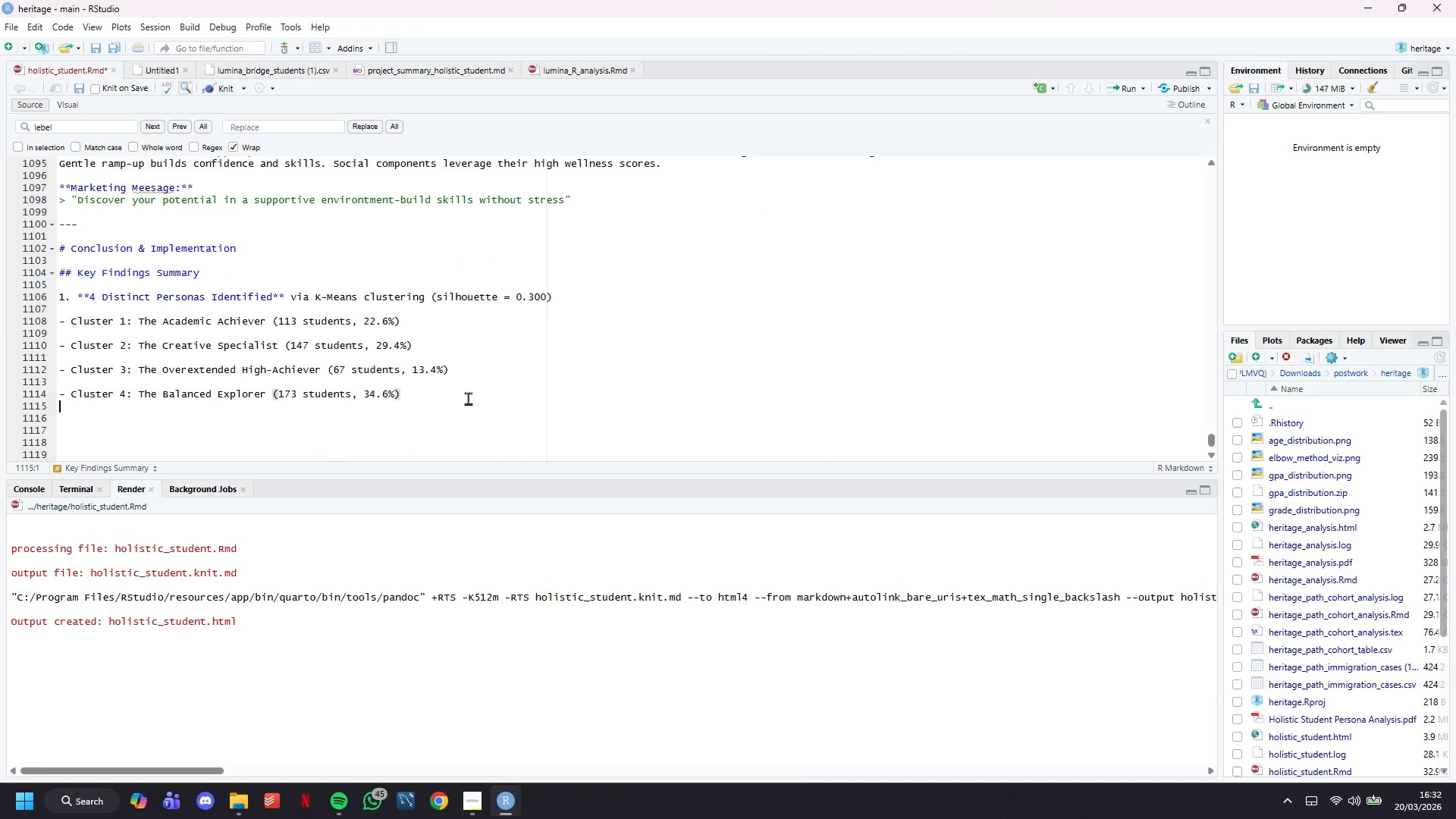 
key(Enter)
 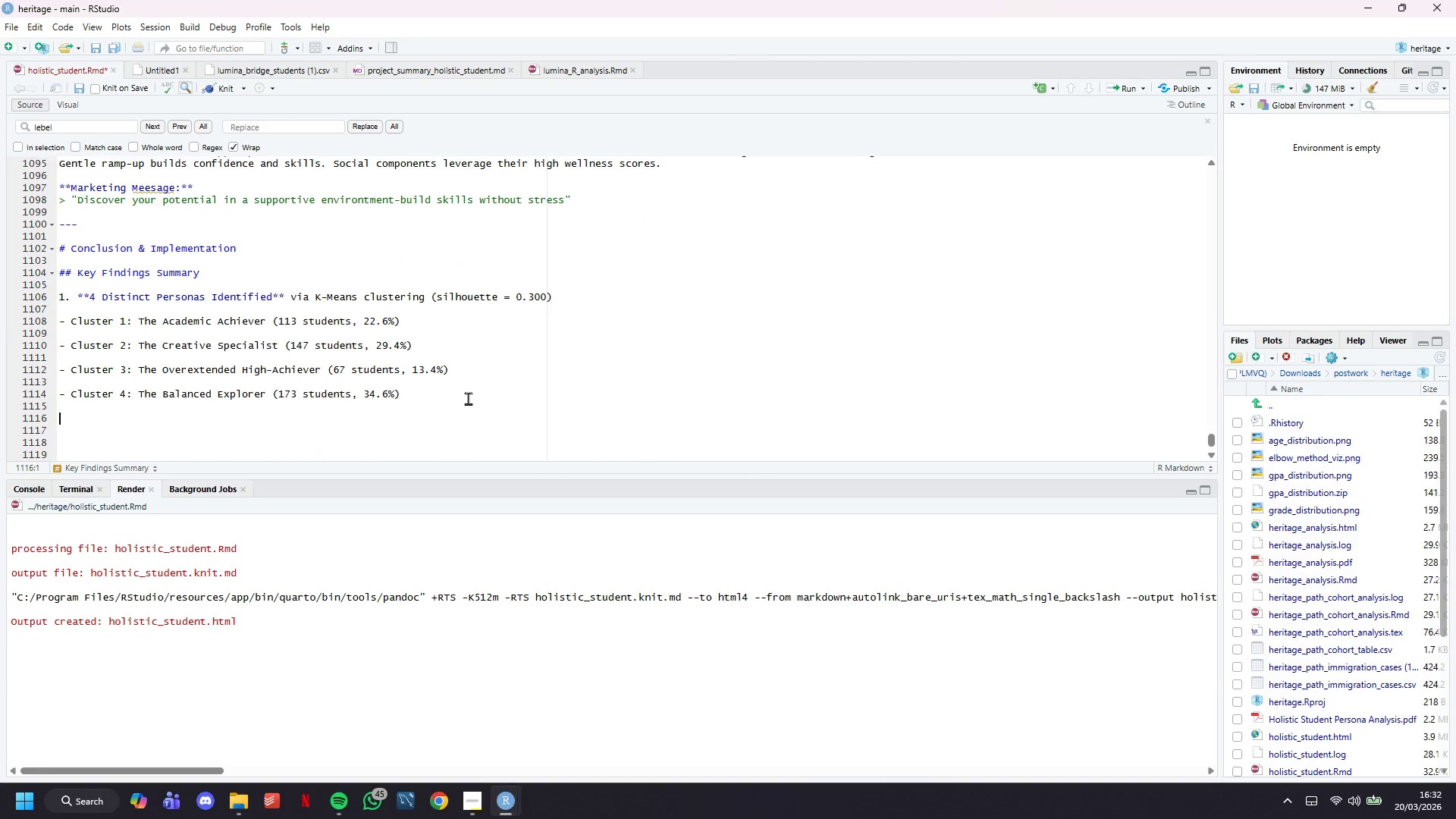 
key(Enter)
 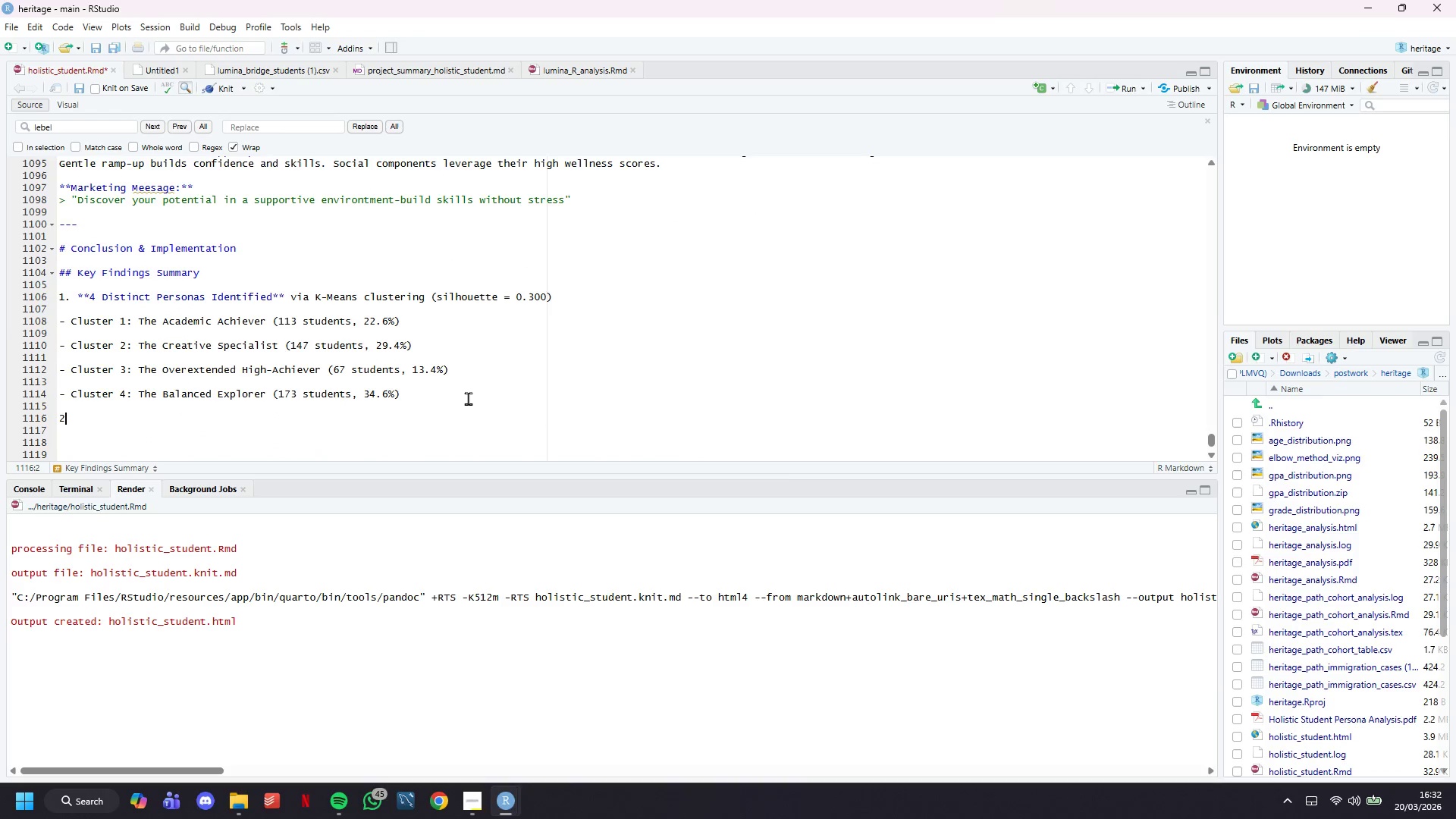 
type(2. ****)
 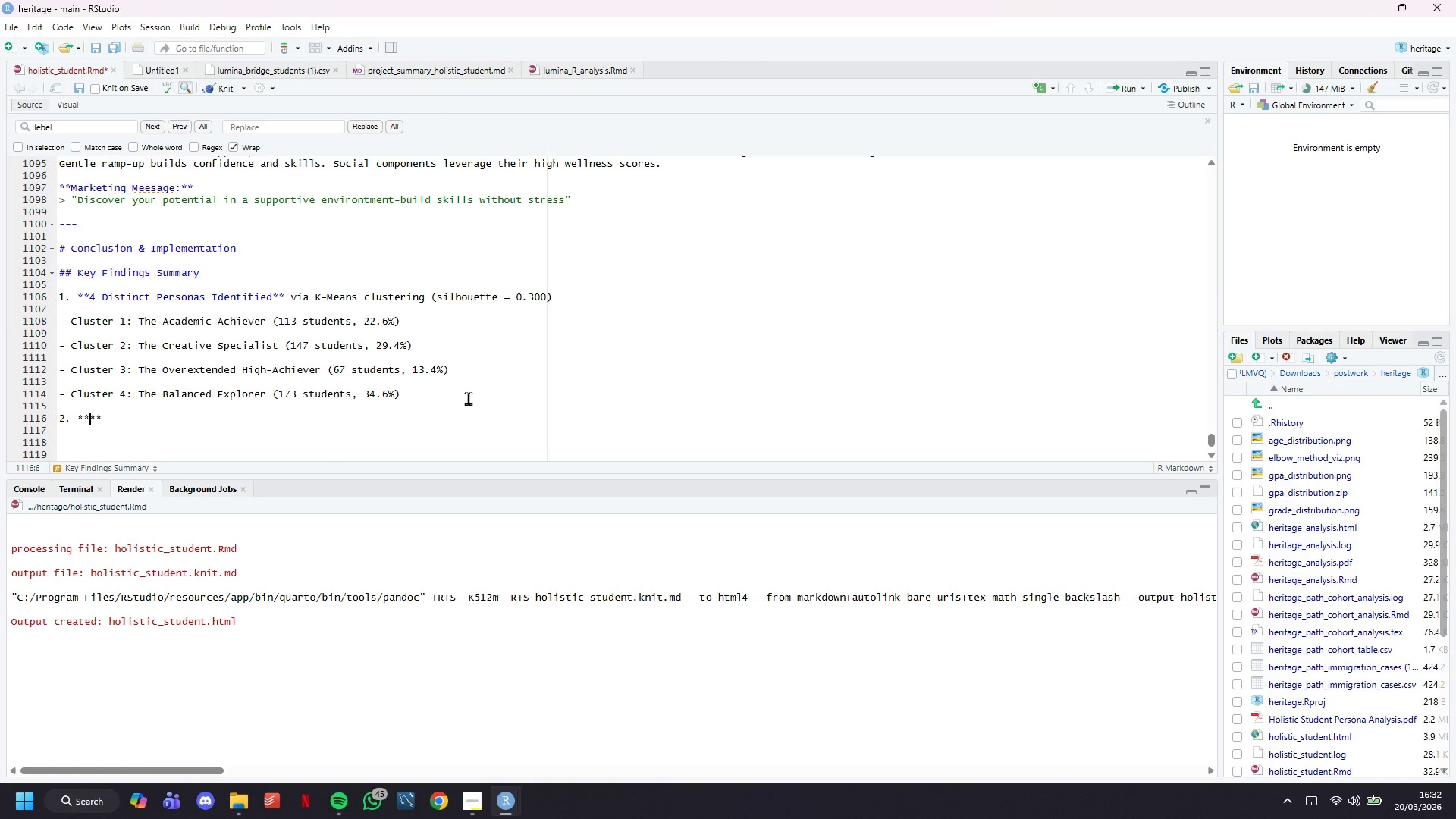 
 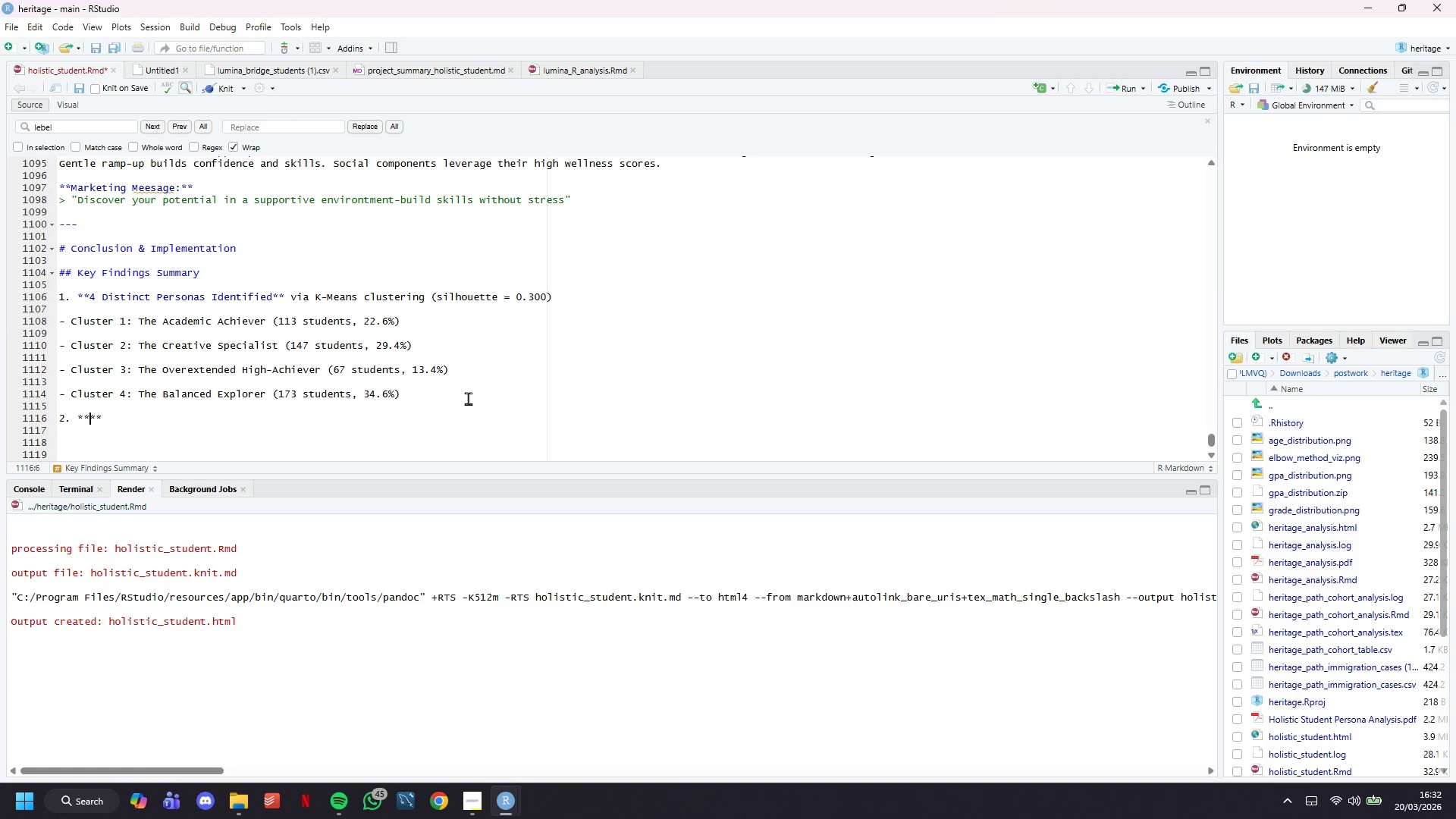 
key(ArrowLeft)
 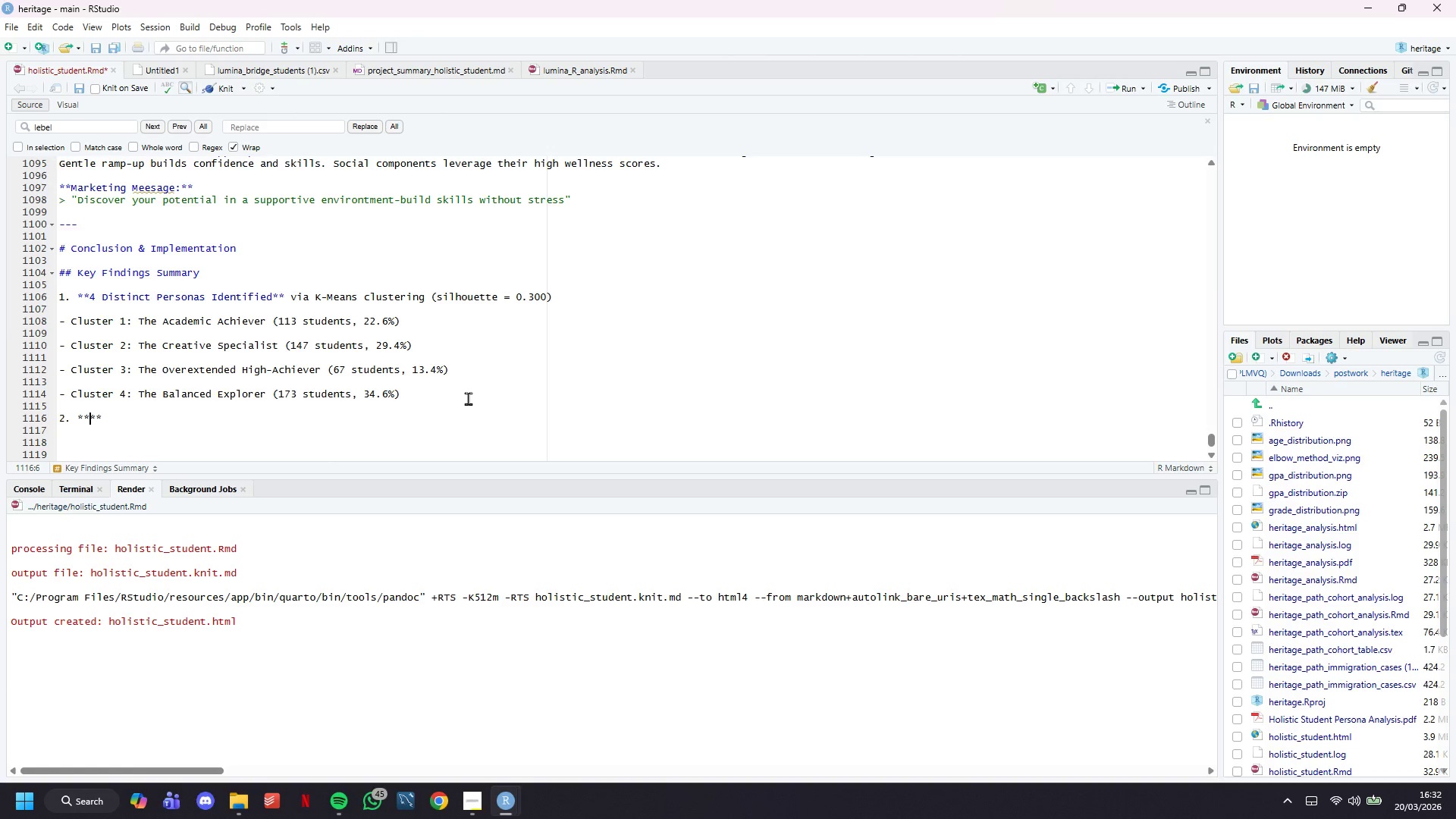 
key(ArrowLeft)
 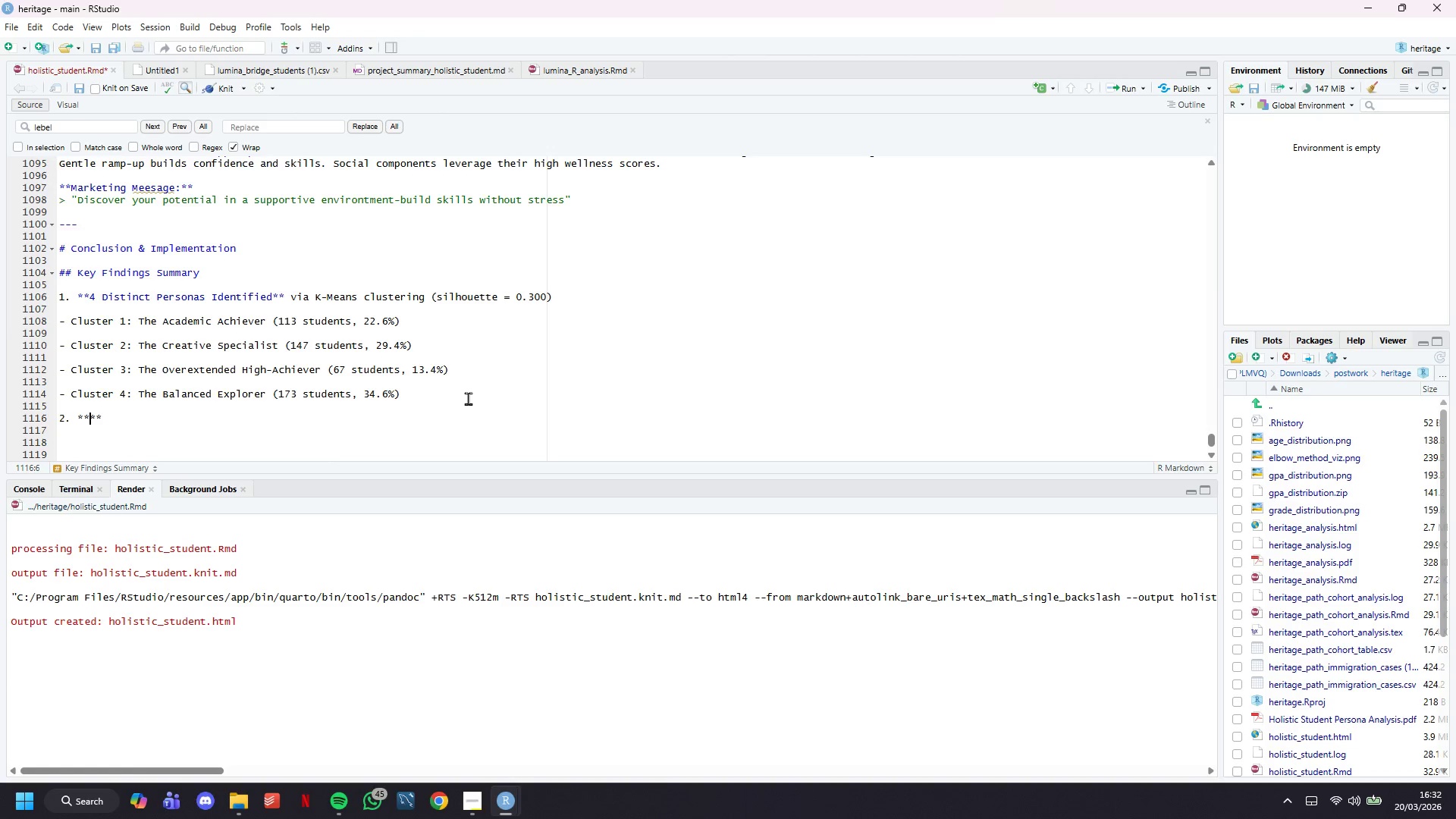 
type(Feature Engineering Sucessfully Maps Public Data tp LuminaCo)
key(Backspace)
key(Backspace)
type( Context)
 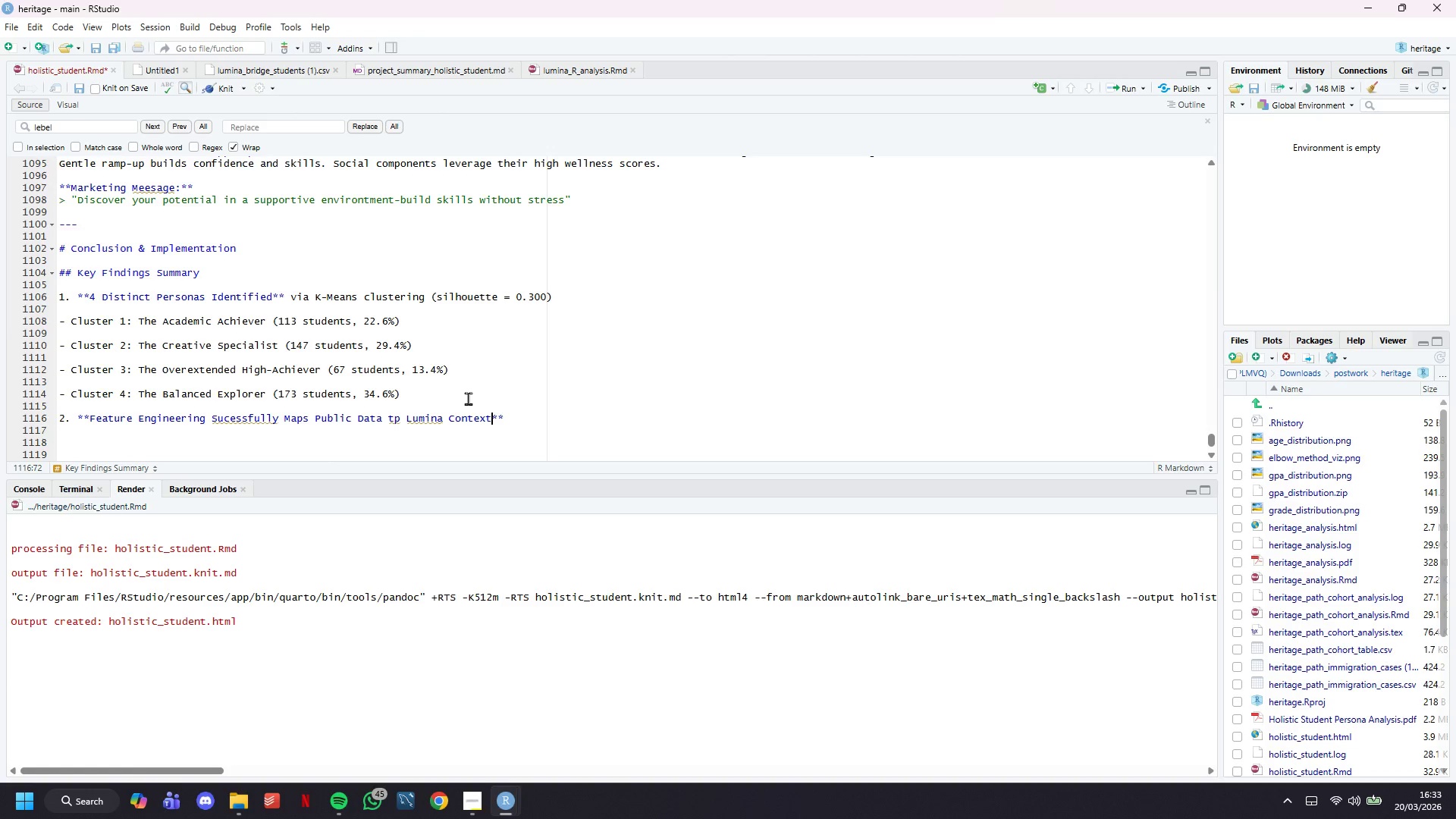 
wait(33.94)
 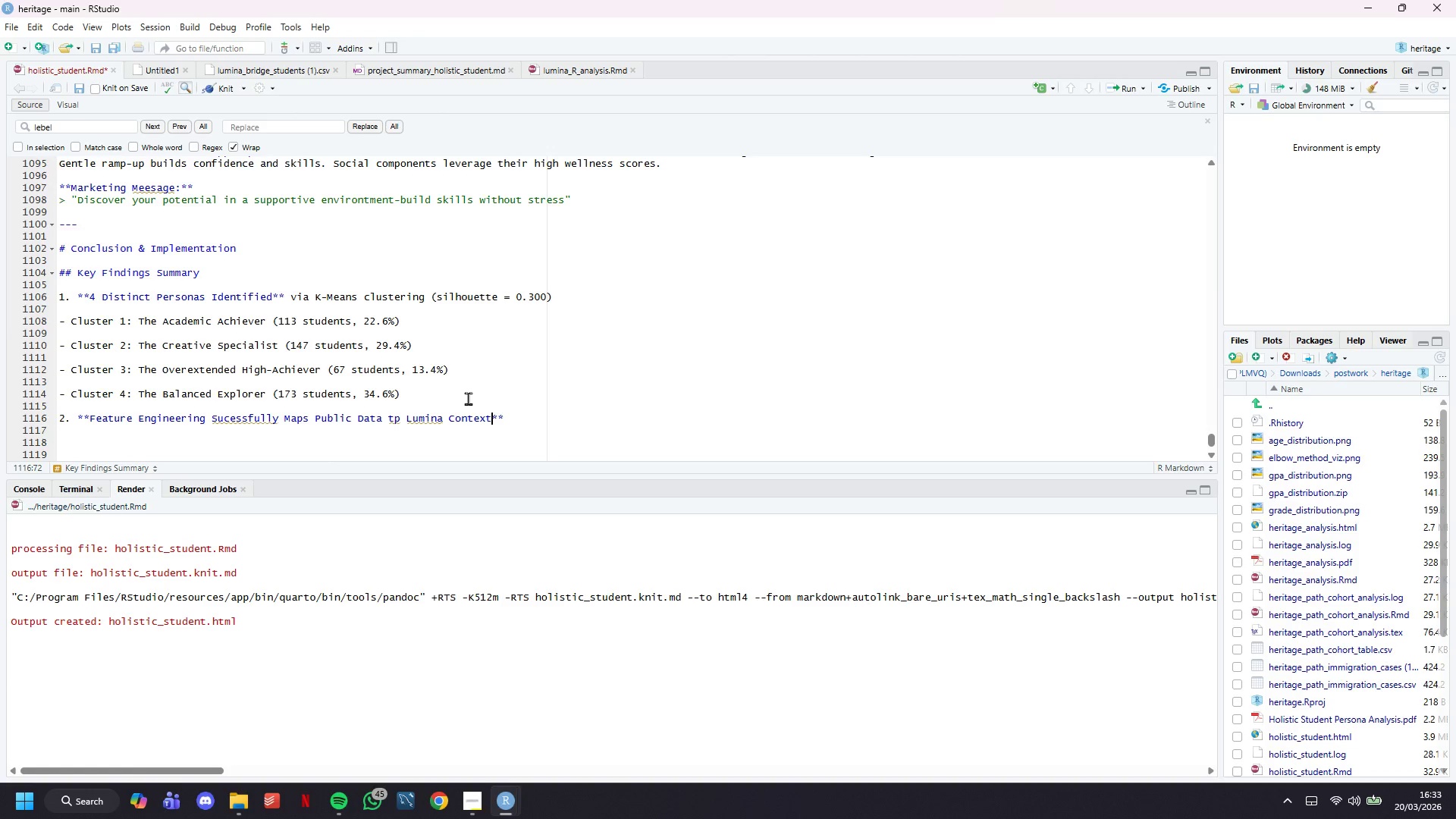 
key(ArrowRight)
 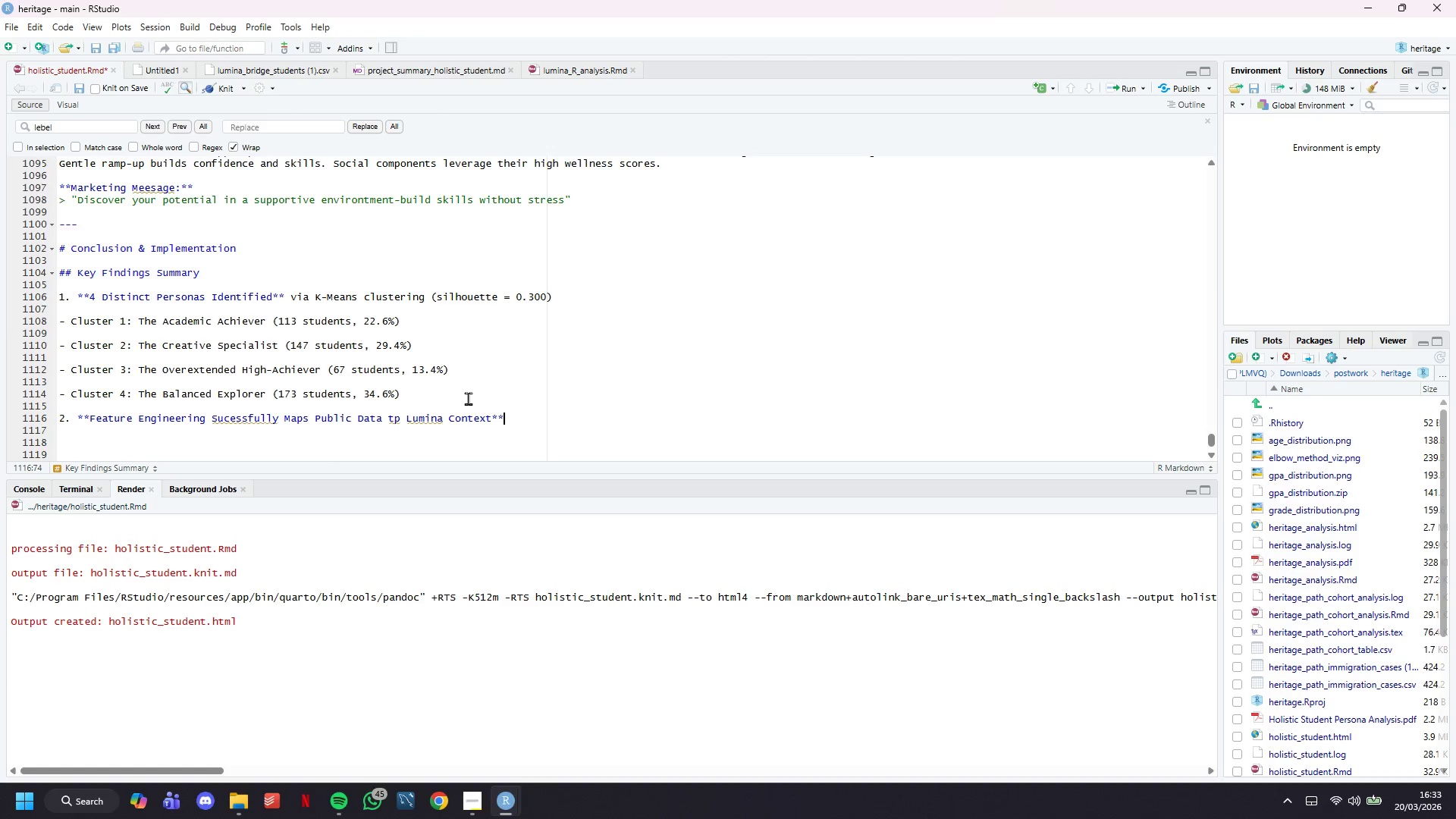 
key(ArrowRight)
 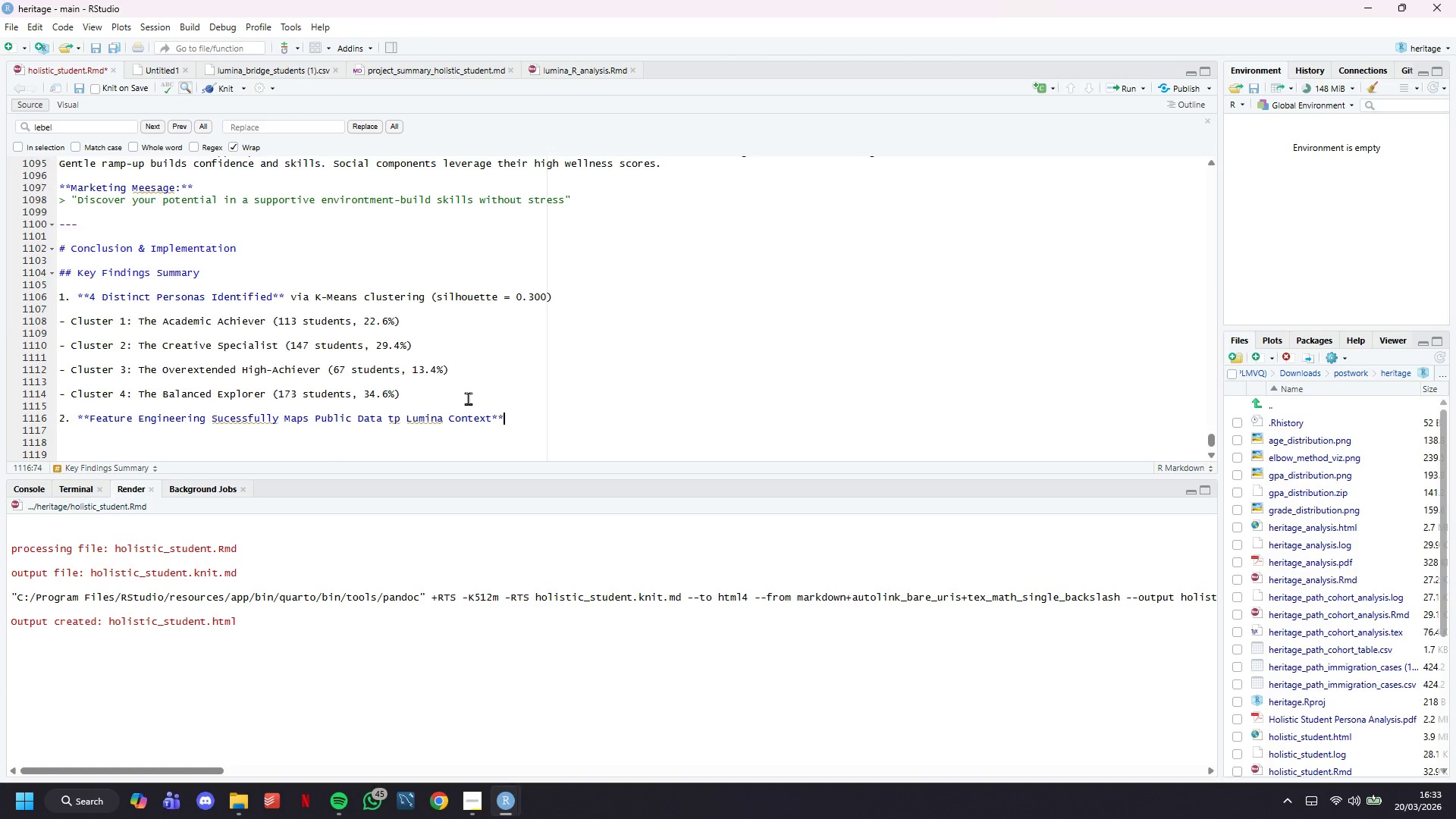 
wait(5.17)
 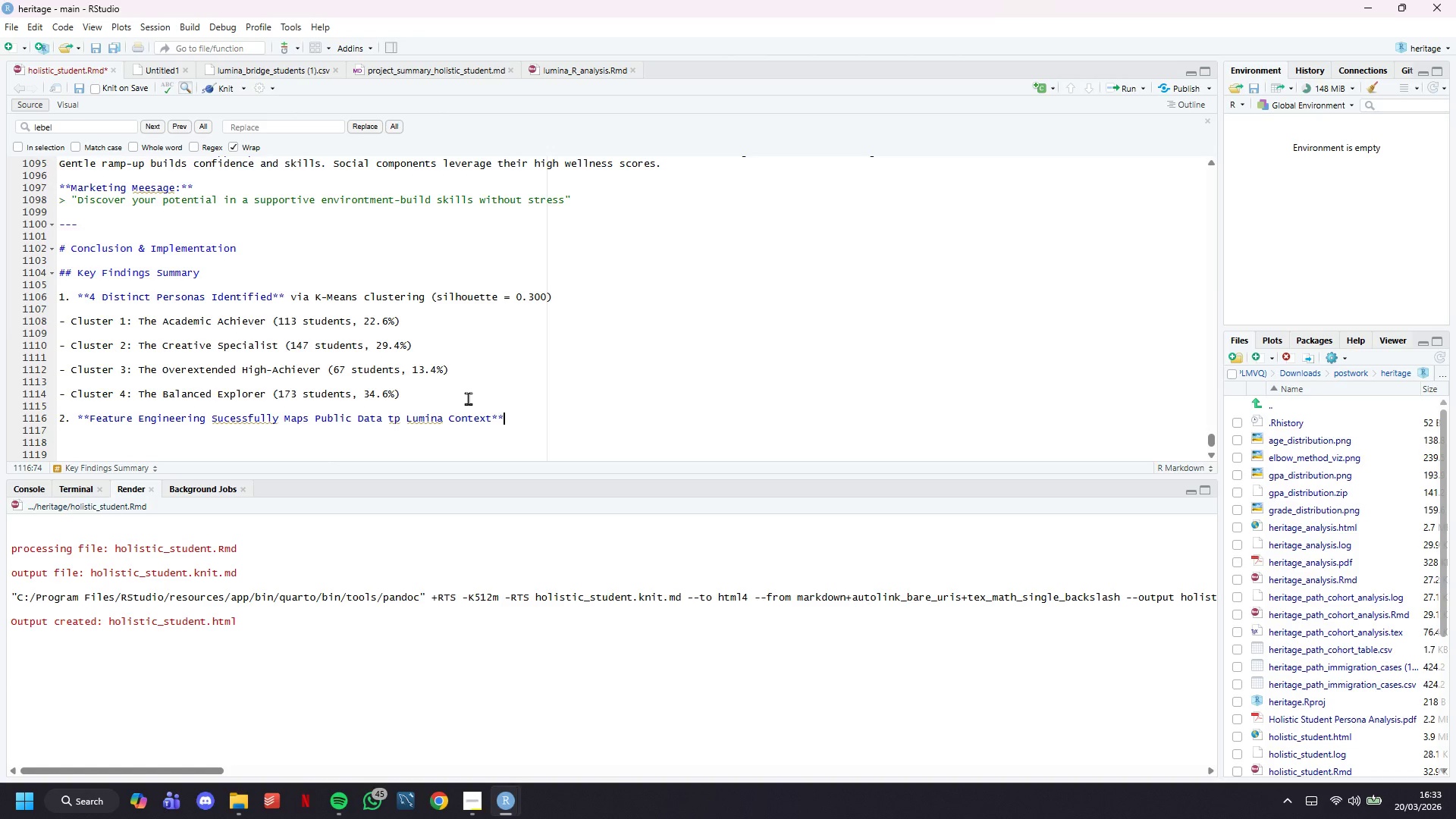 
key(Enter)
 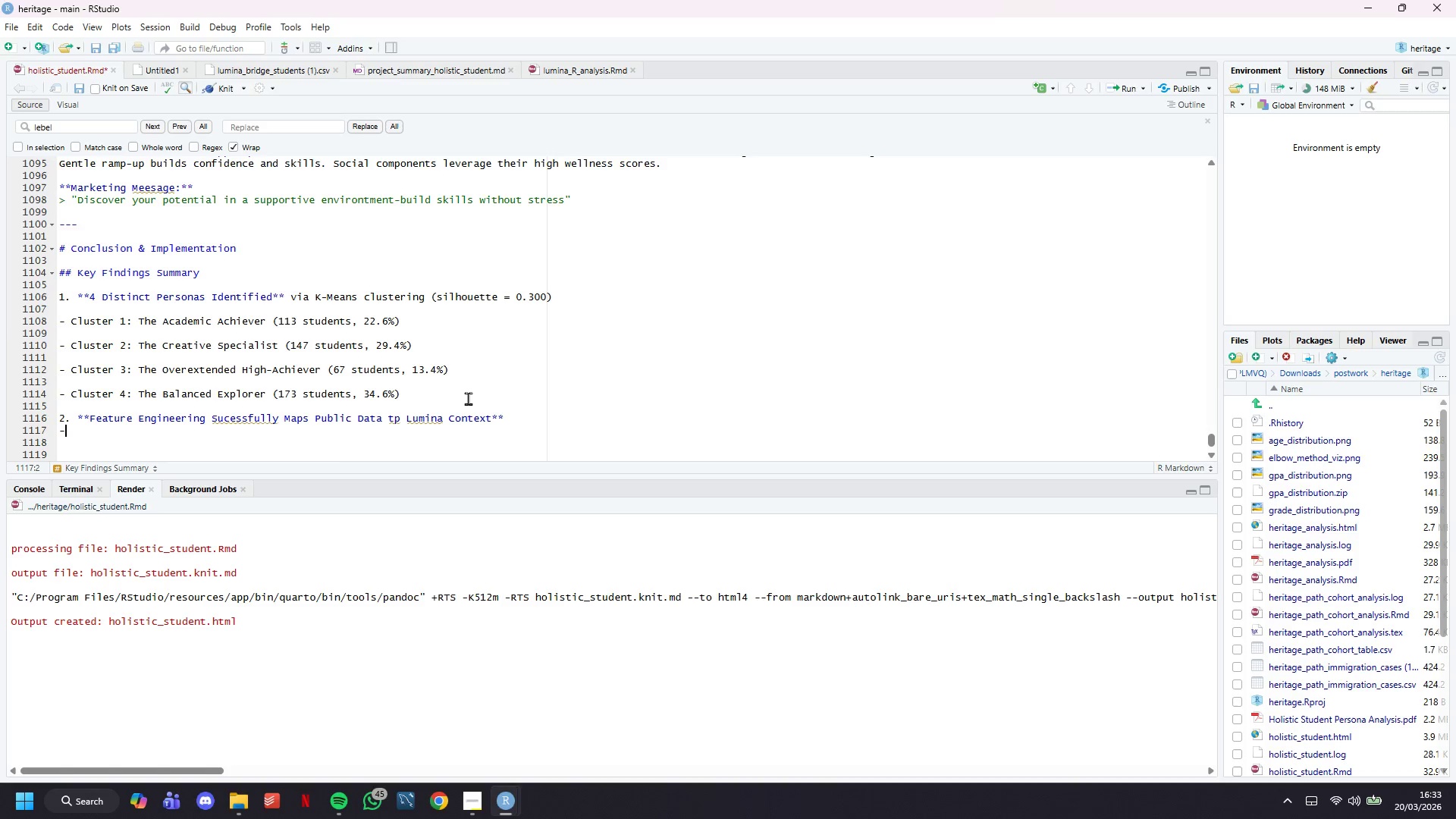 
key(Minus)
 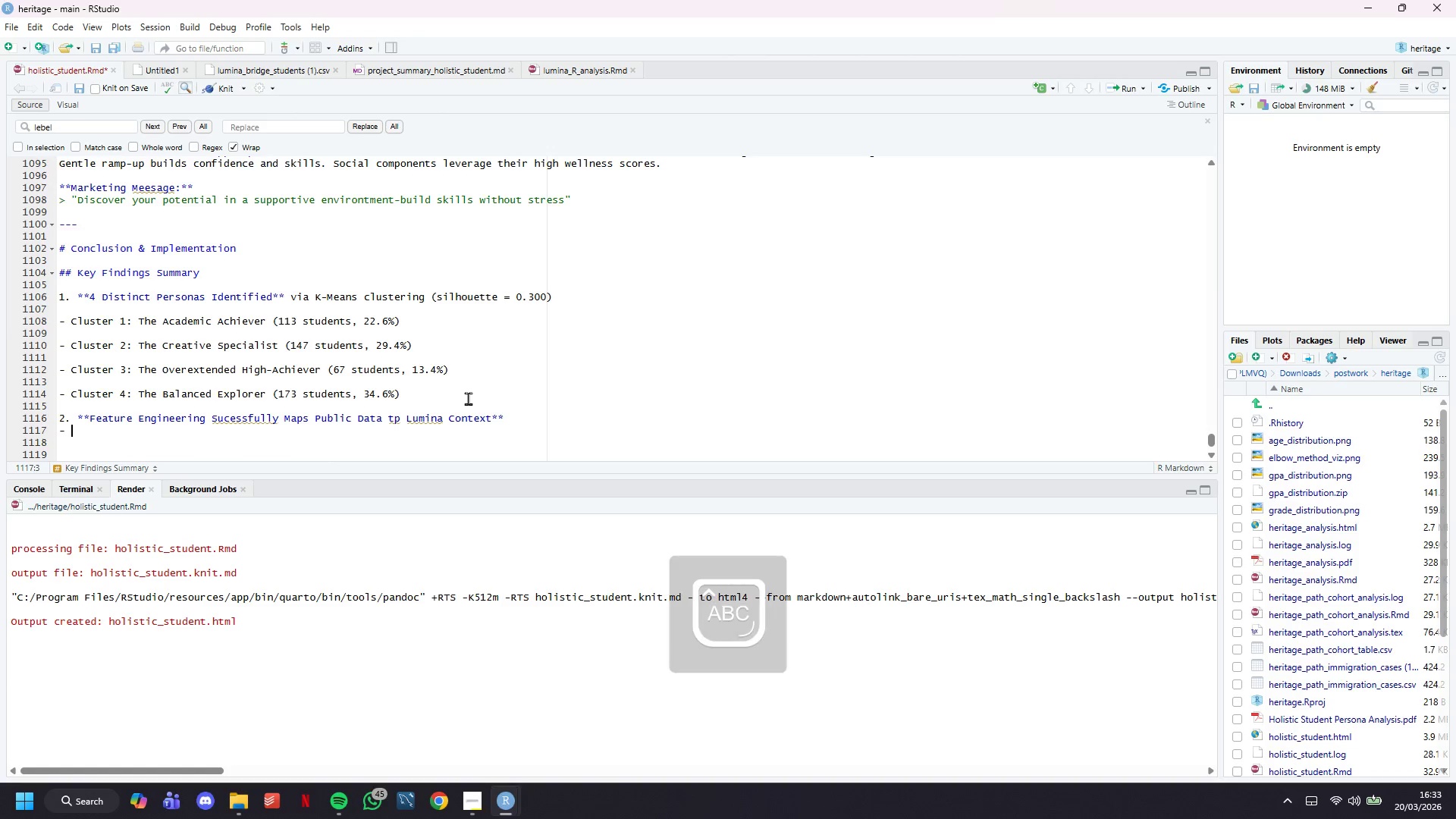 
key(Space)
 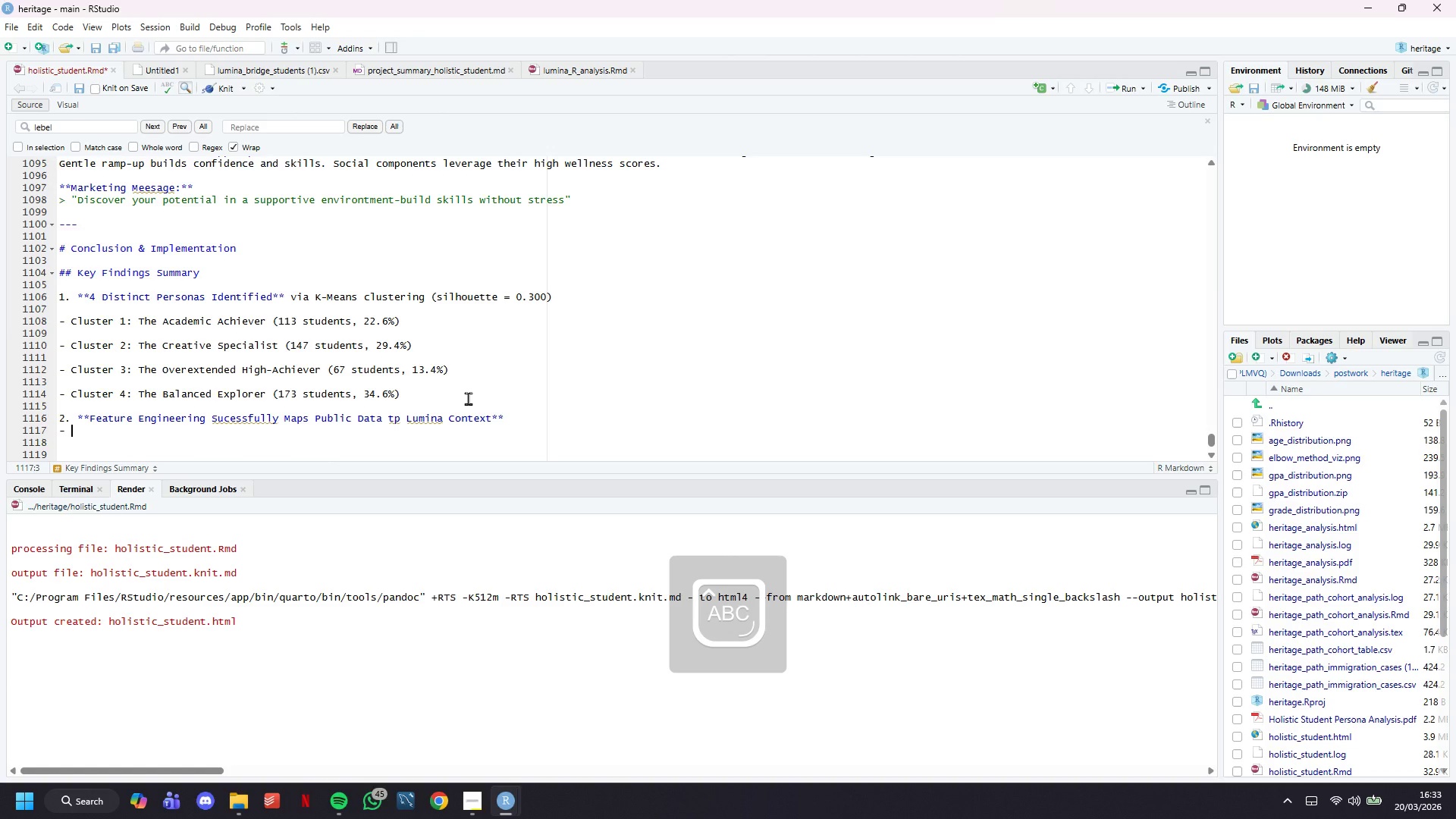 
key(CapsLock)
 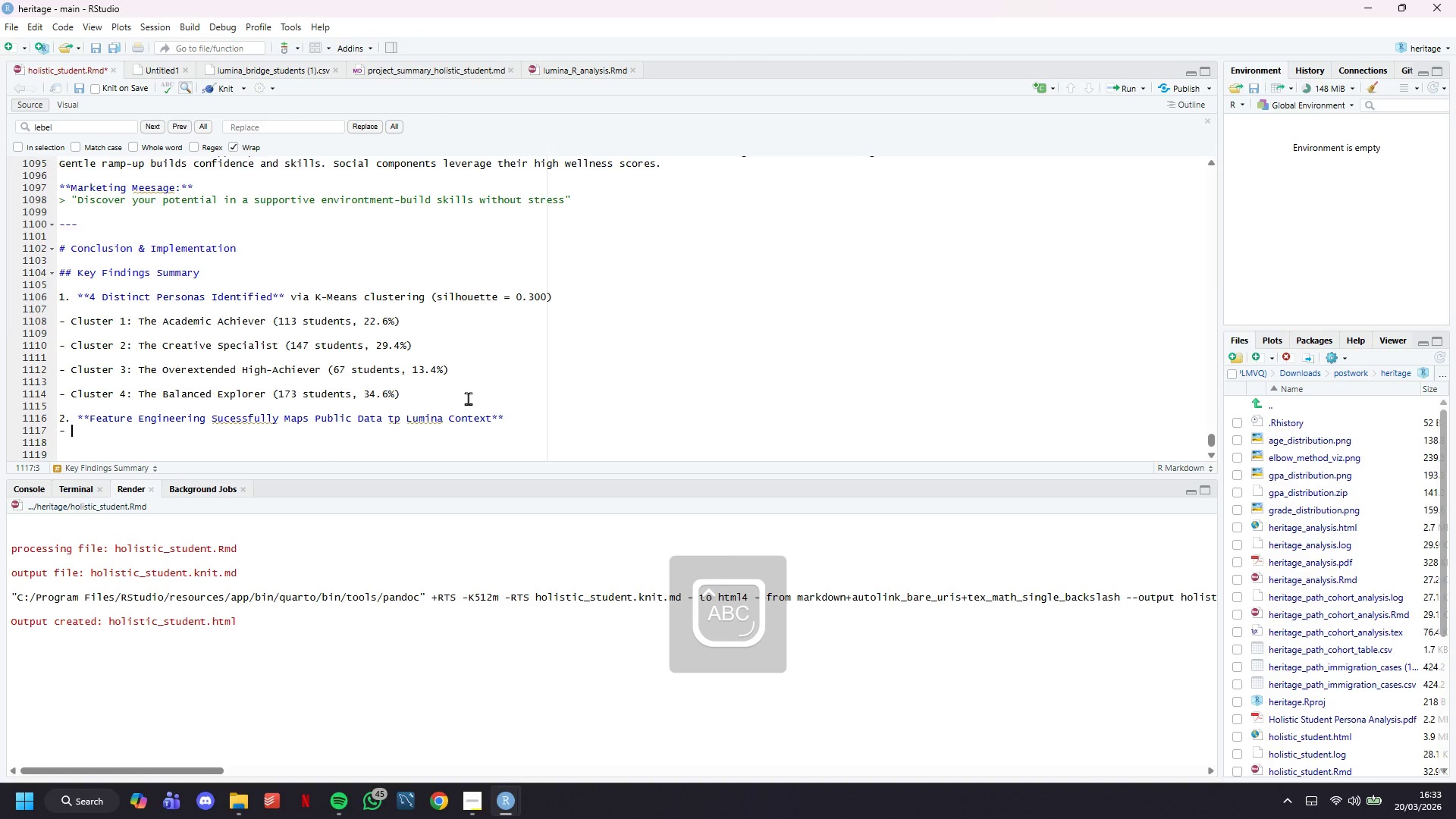 
key(ArrowLeft)
 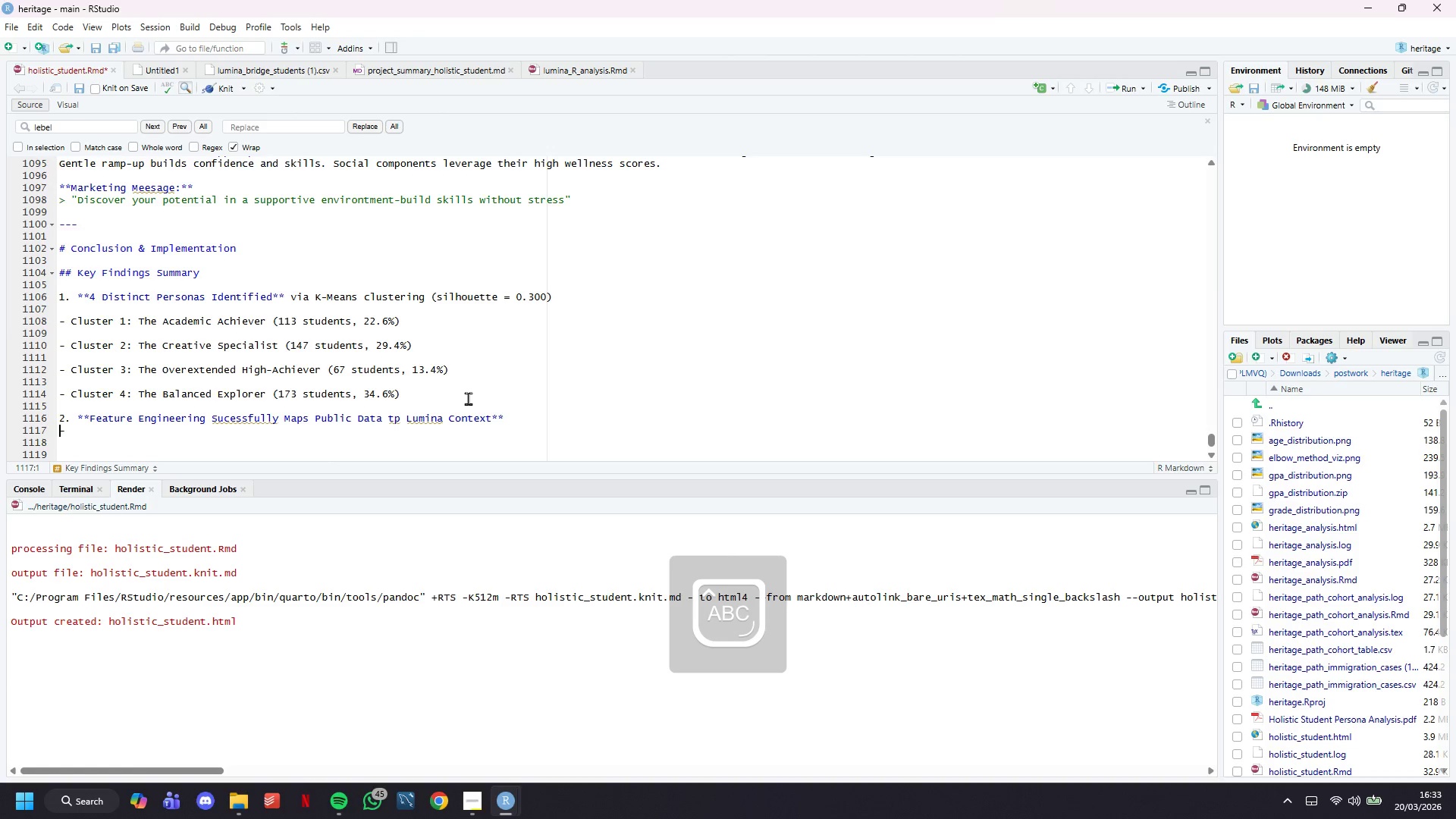 
key(ArrowLeft)
 